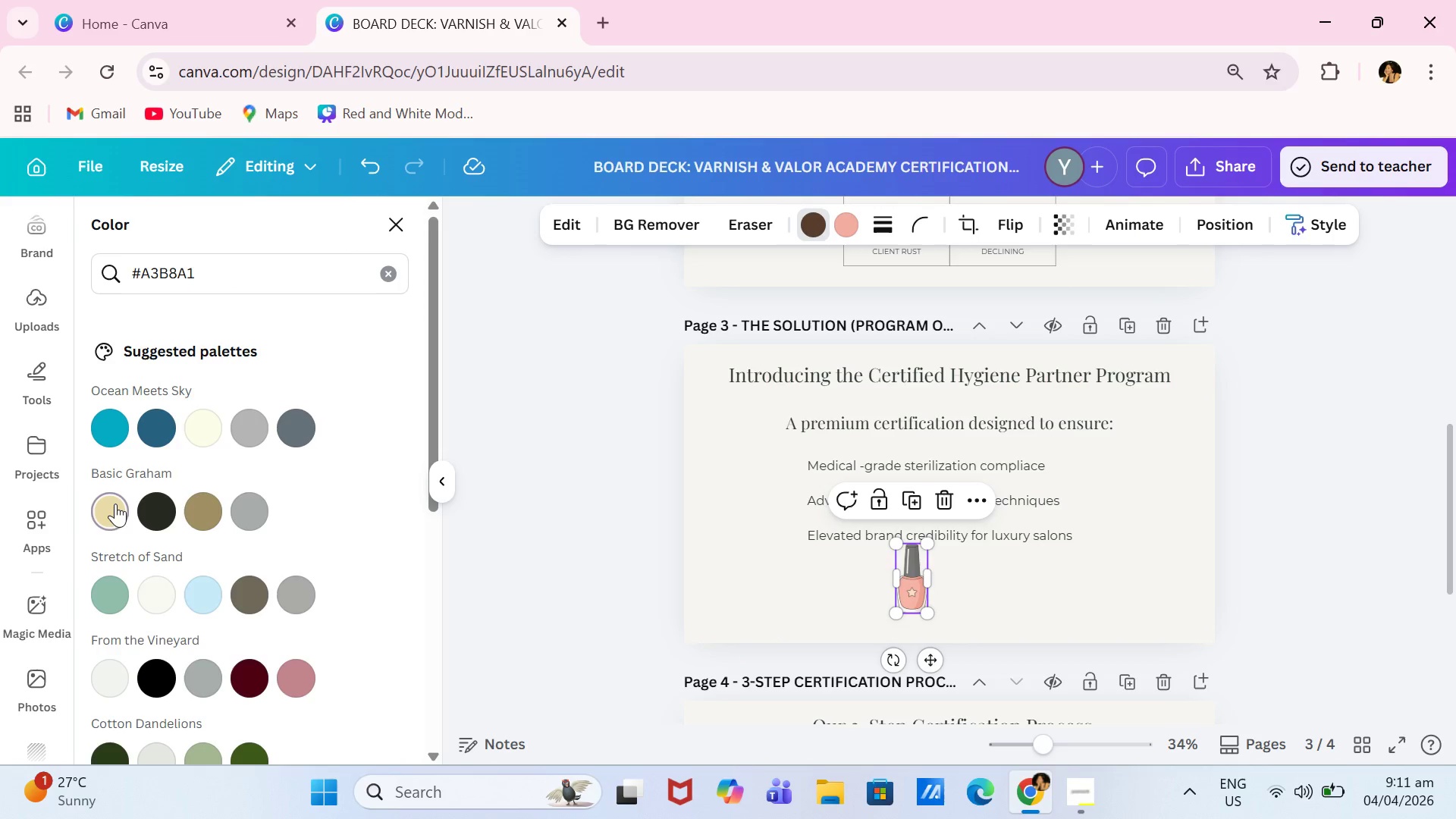 
left_click([115, 510])
 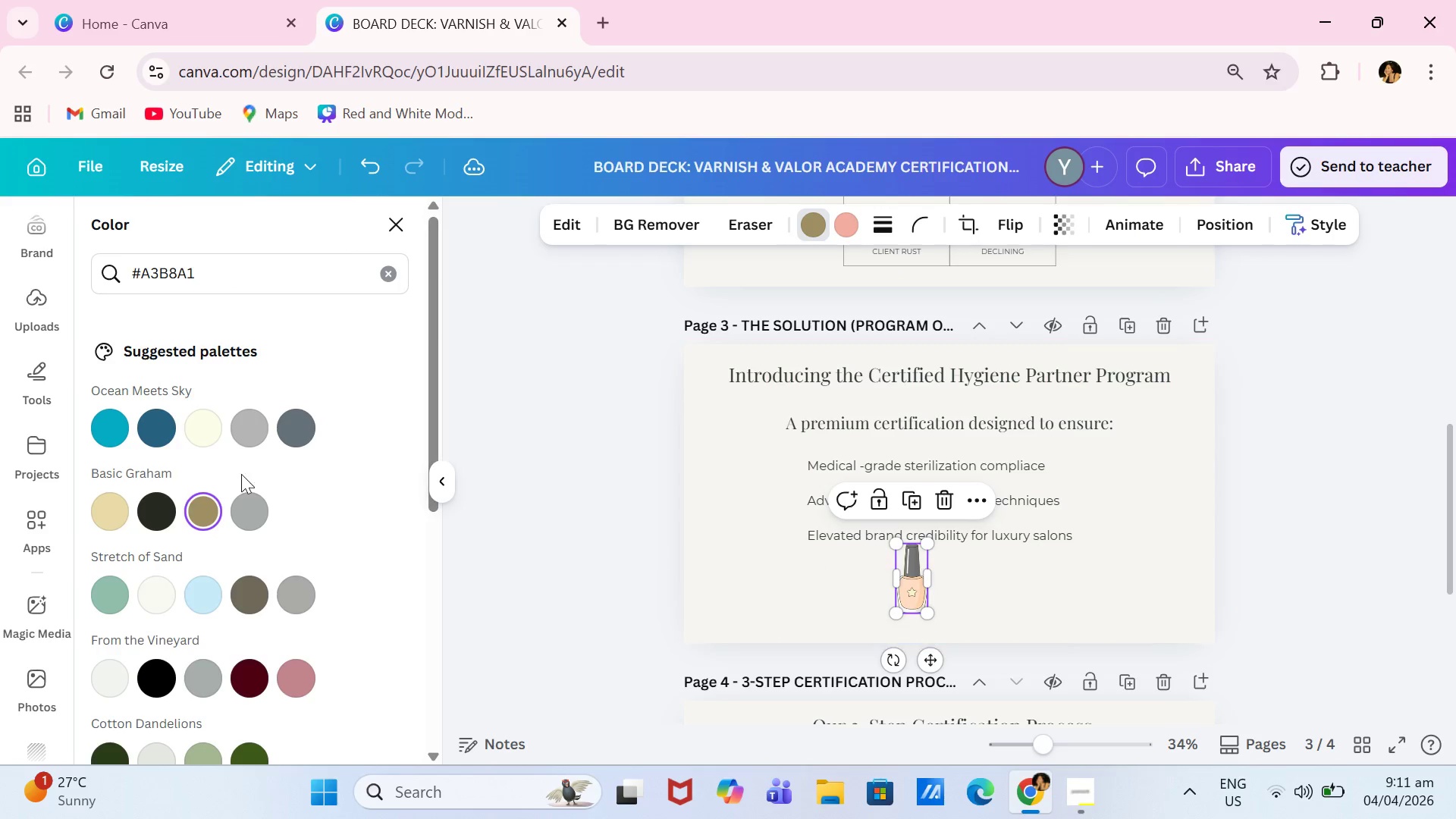 
left_click([206, 506])
 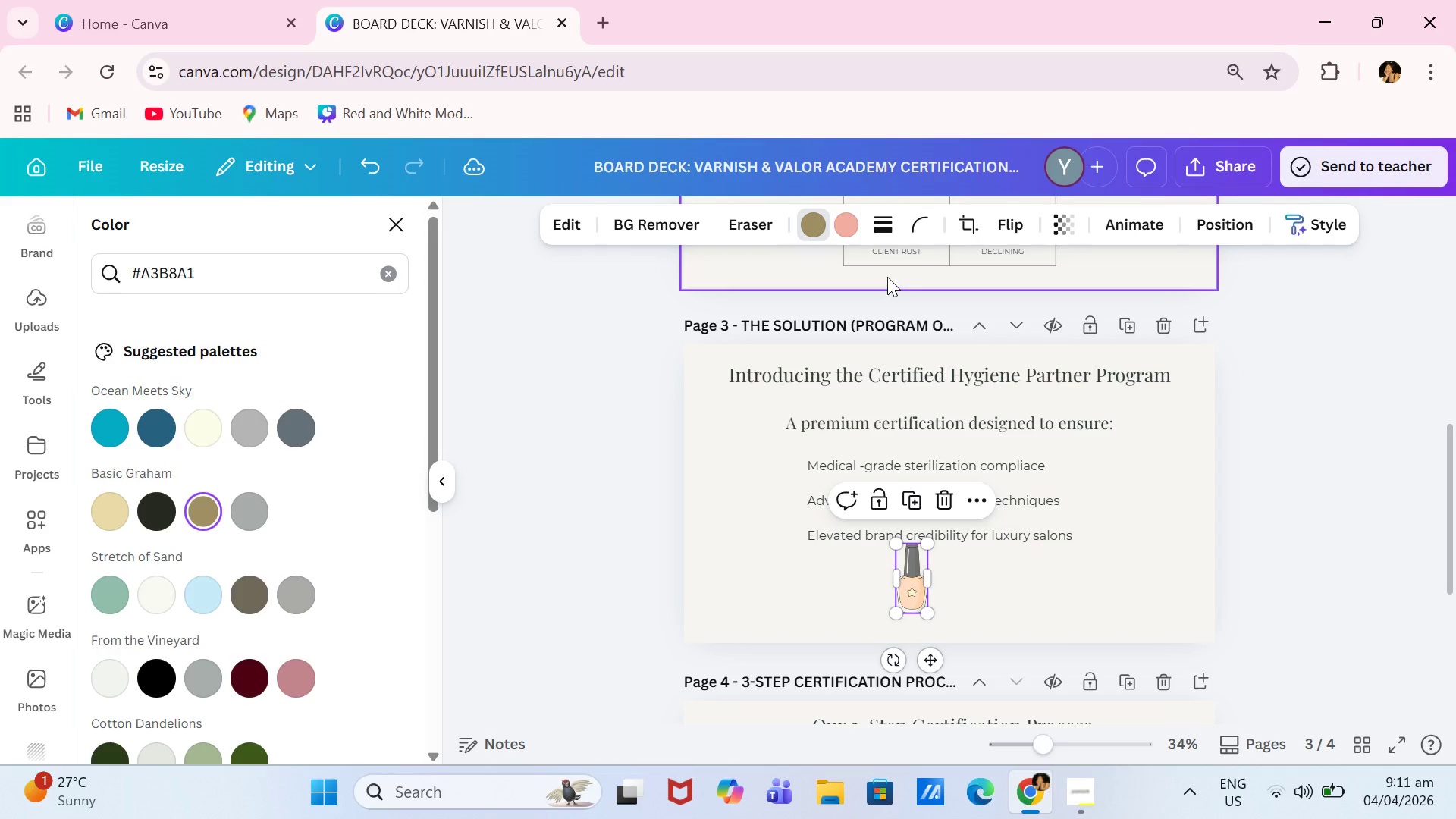 
left_click([858, 224])
 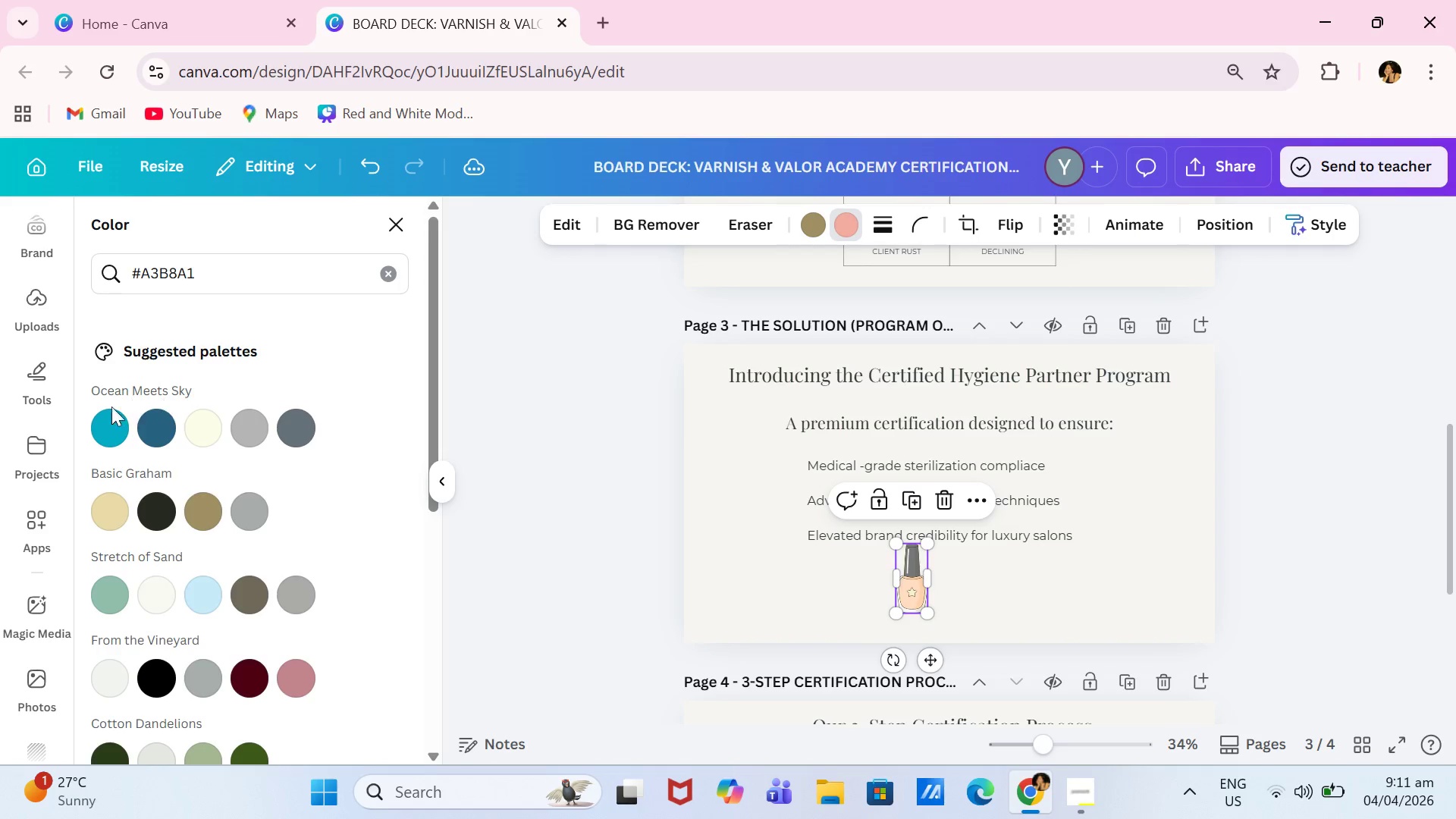 
left_click([166, 424])
 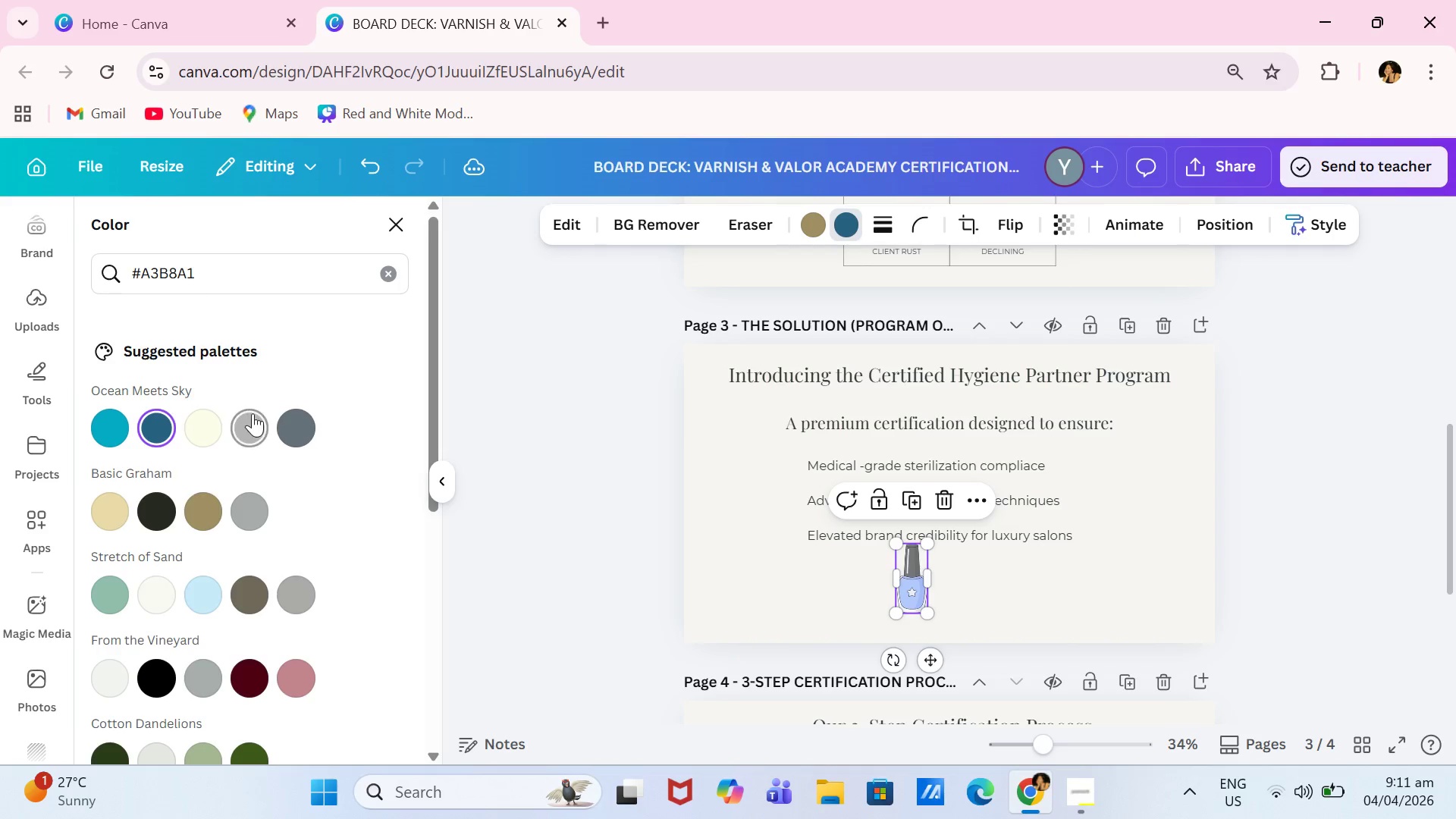 
double_click([304, 424])
 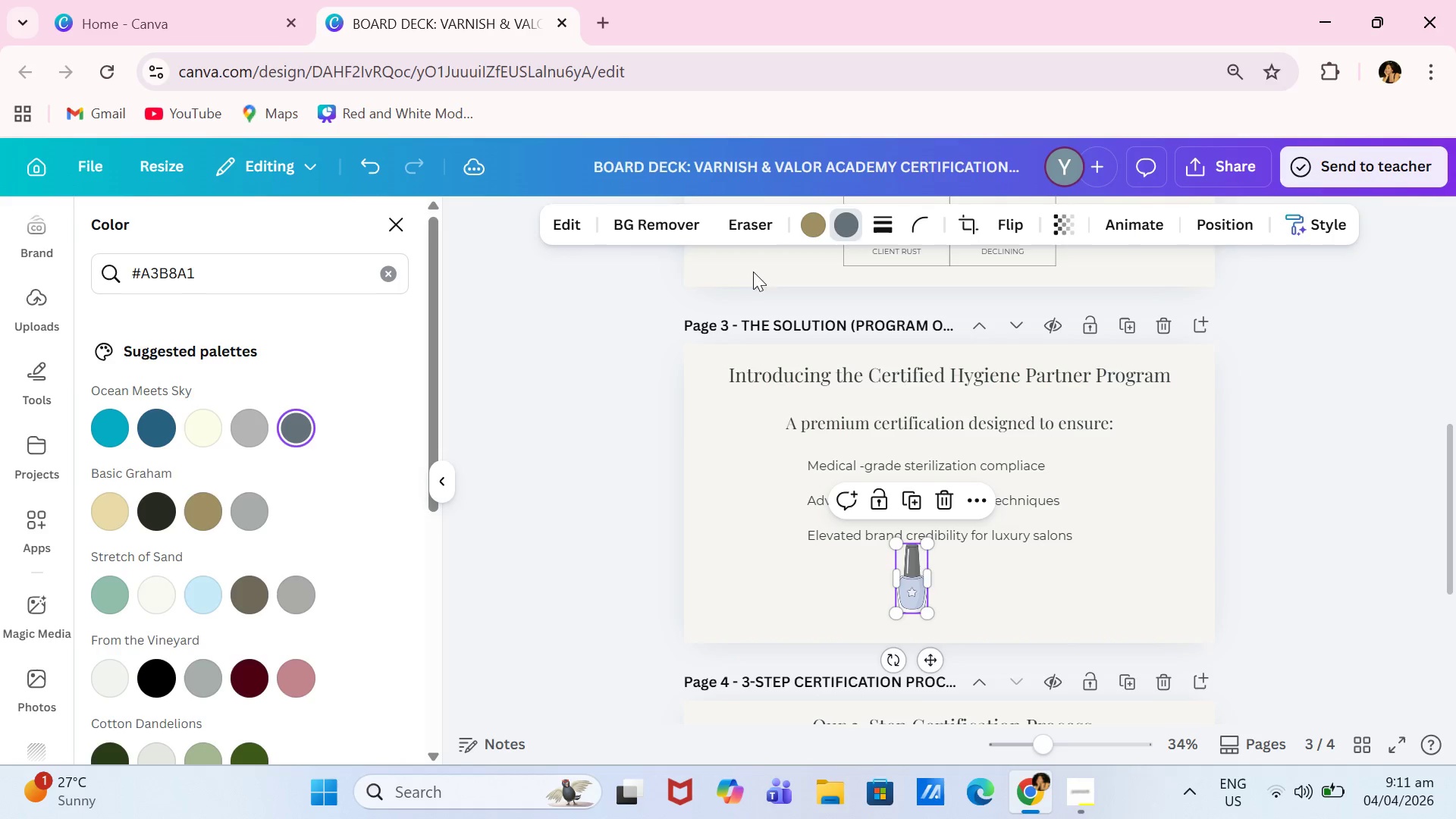 
left_click([821, 226])
 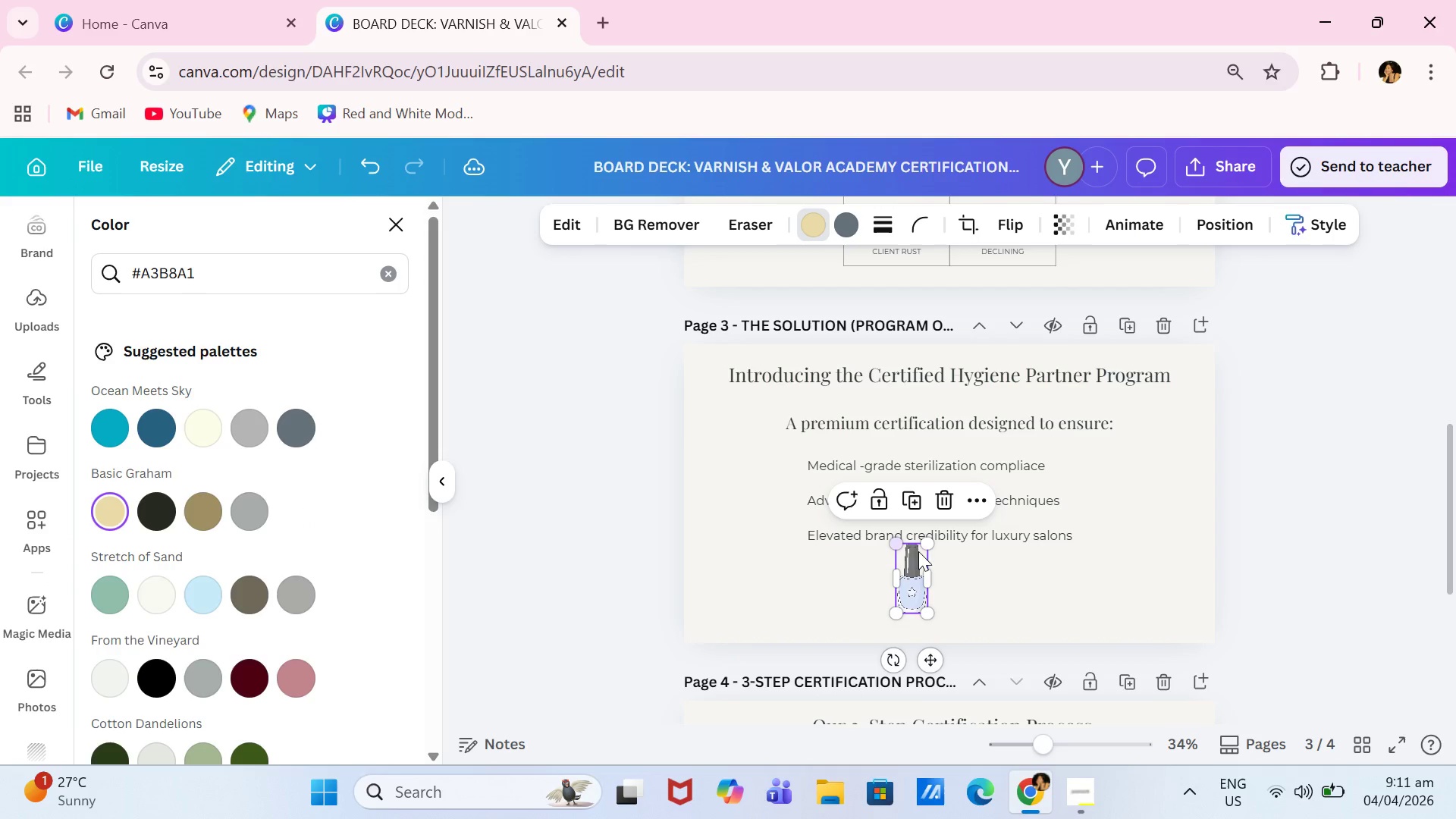 
left_click_drag(start_coordinate=[929, 542], to_coordinate=[915, 575])
 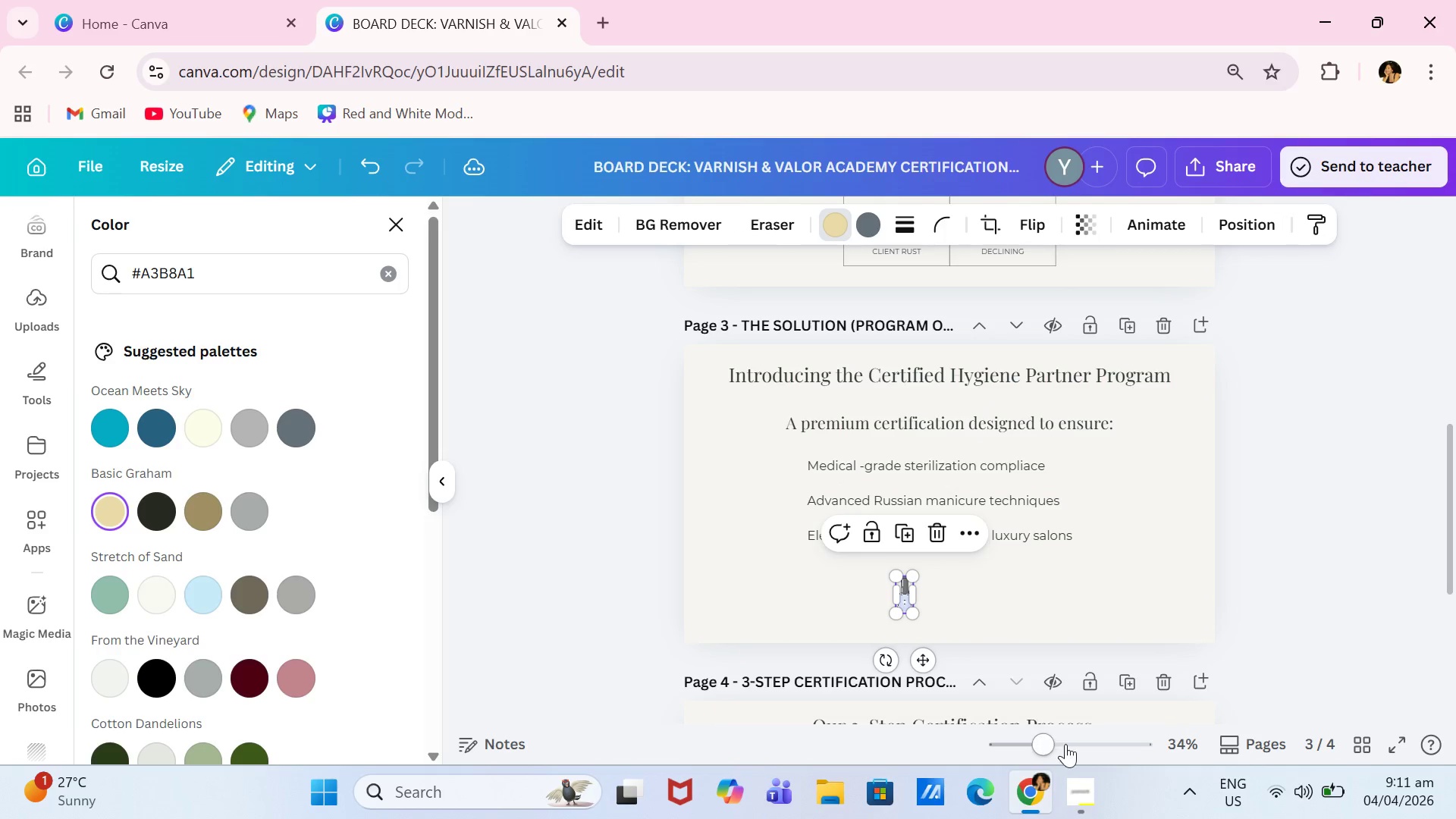 
left_click([1068, 744])
 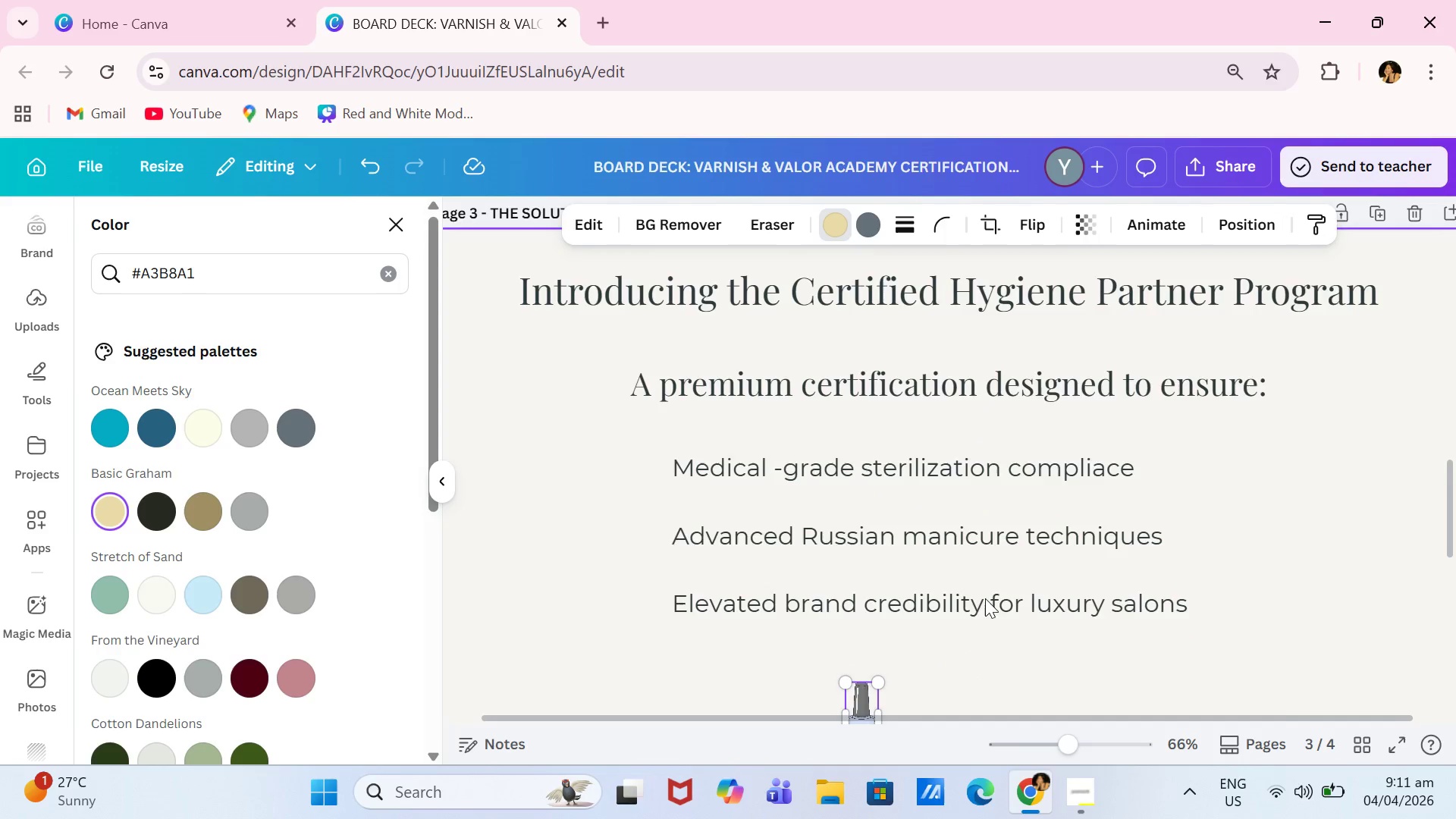 
scroll: coordinate [995, 560], scroll_direction: down, amount: 3.0
 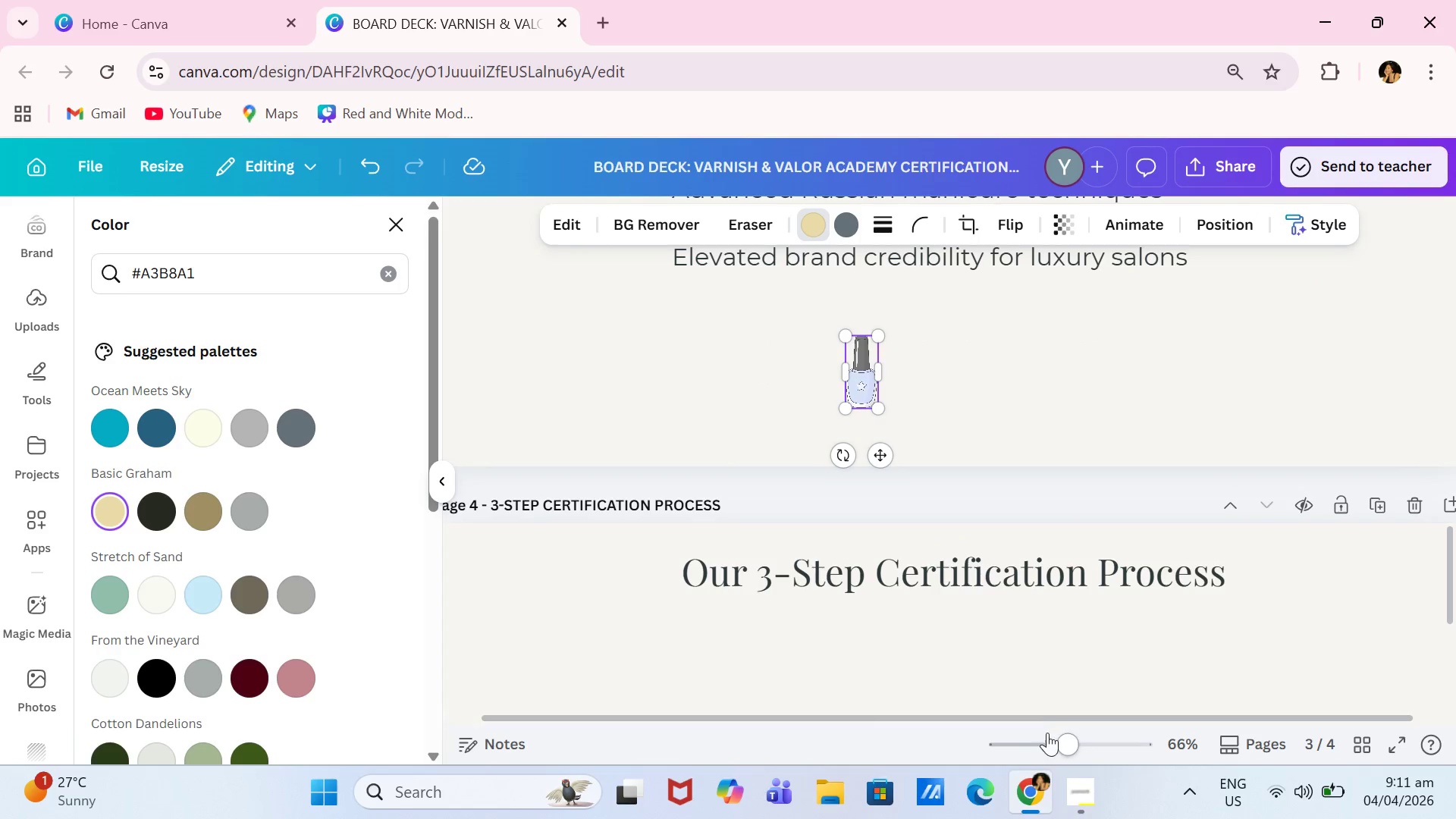 
left_click([1046, 737])
 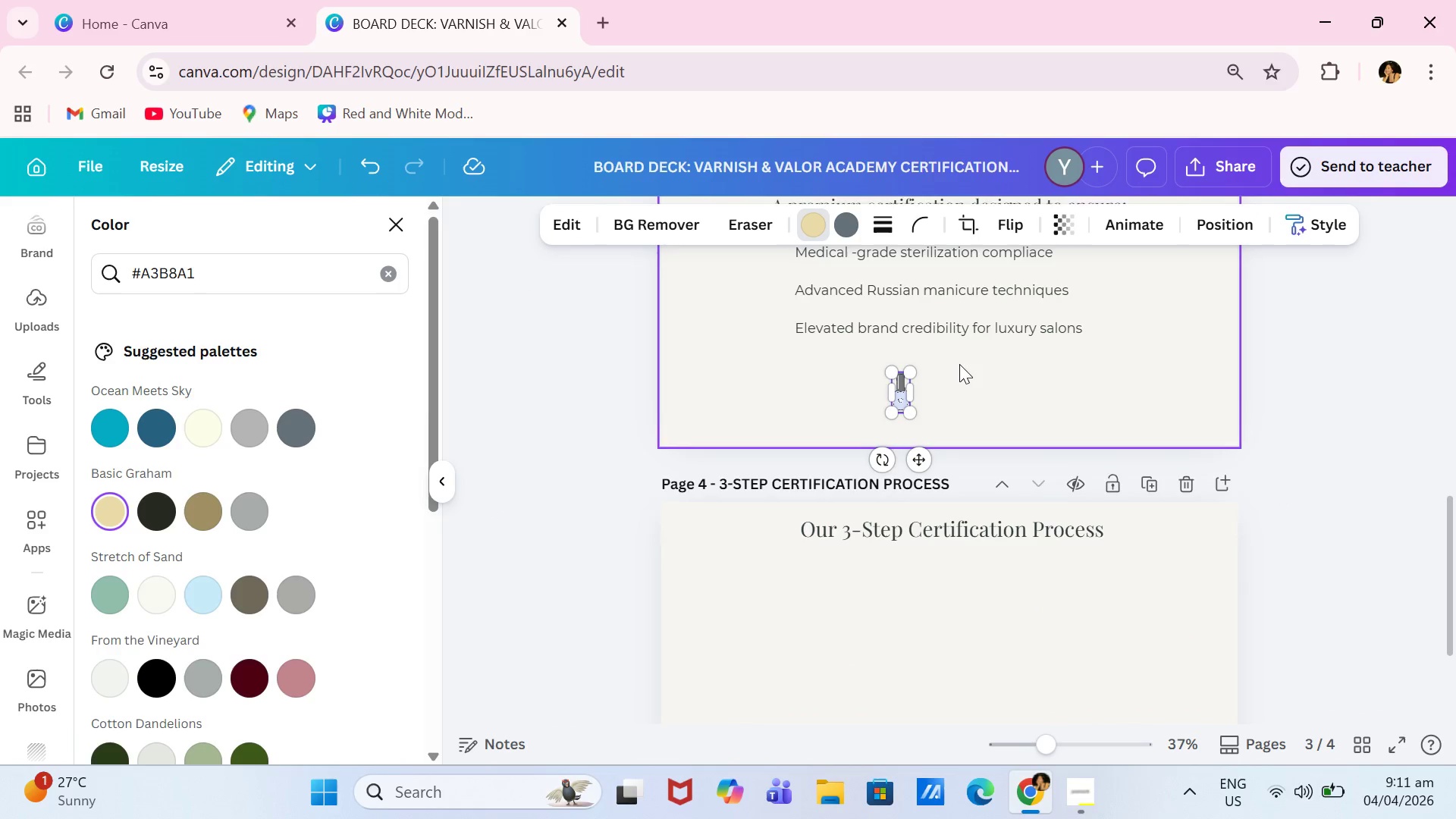 
scroll: coordinate [962, 369], scroll_direction: up, amount: 2.0
 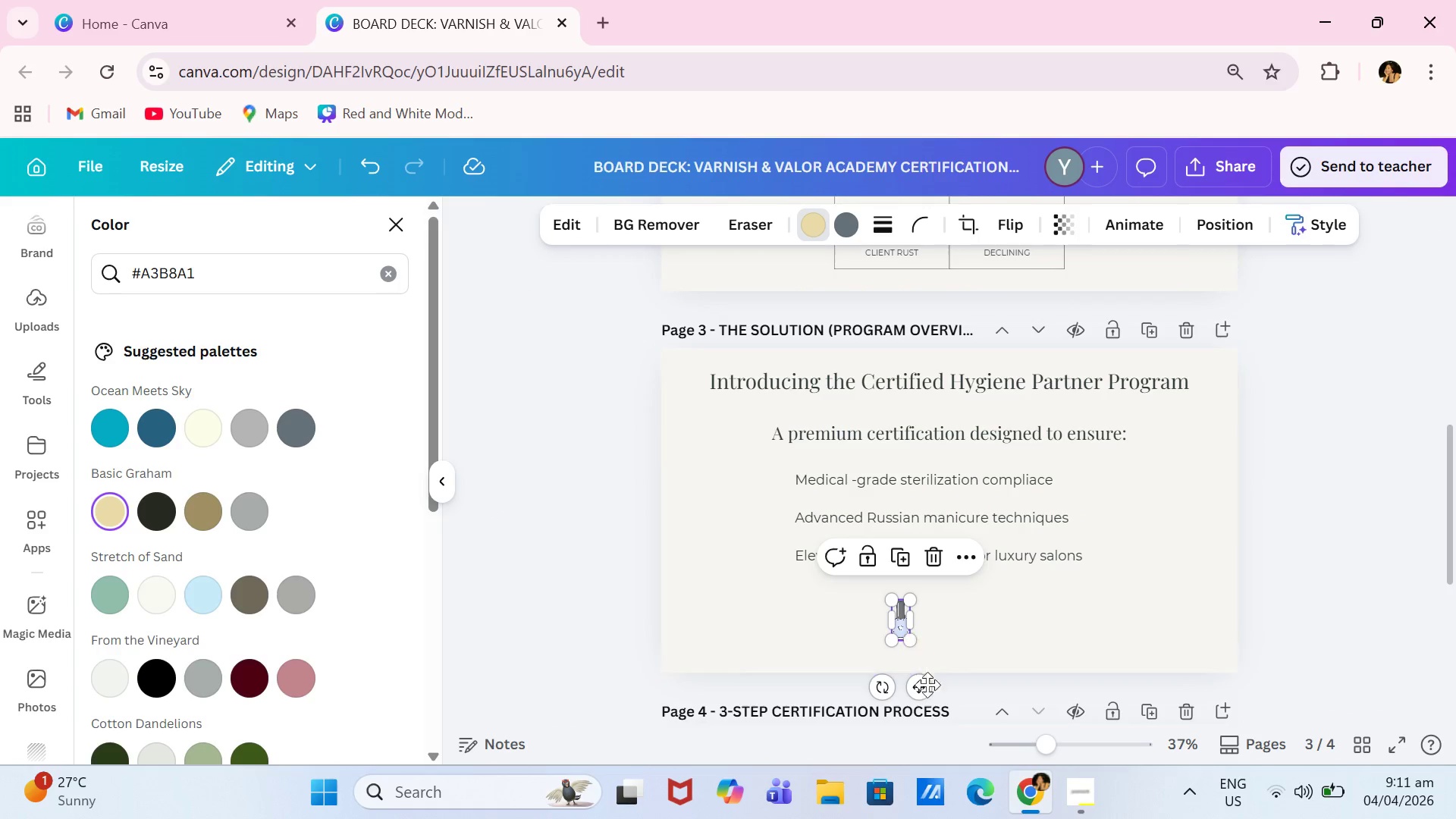 
left_click_drag(start_coordinate=[927, 695], to_coordinate=[807, 548])
 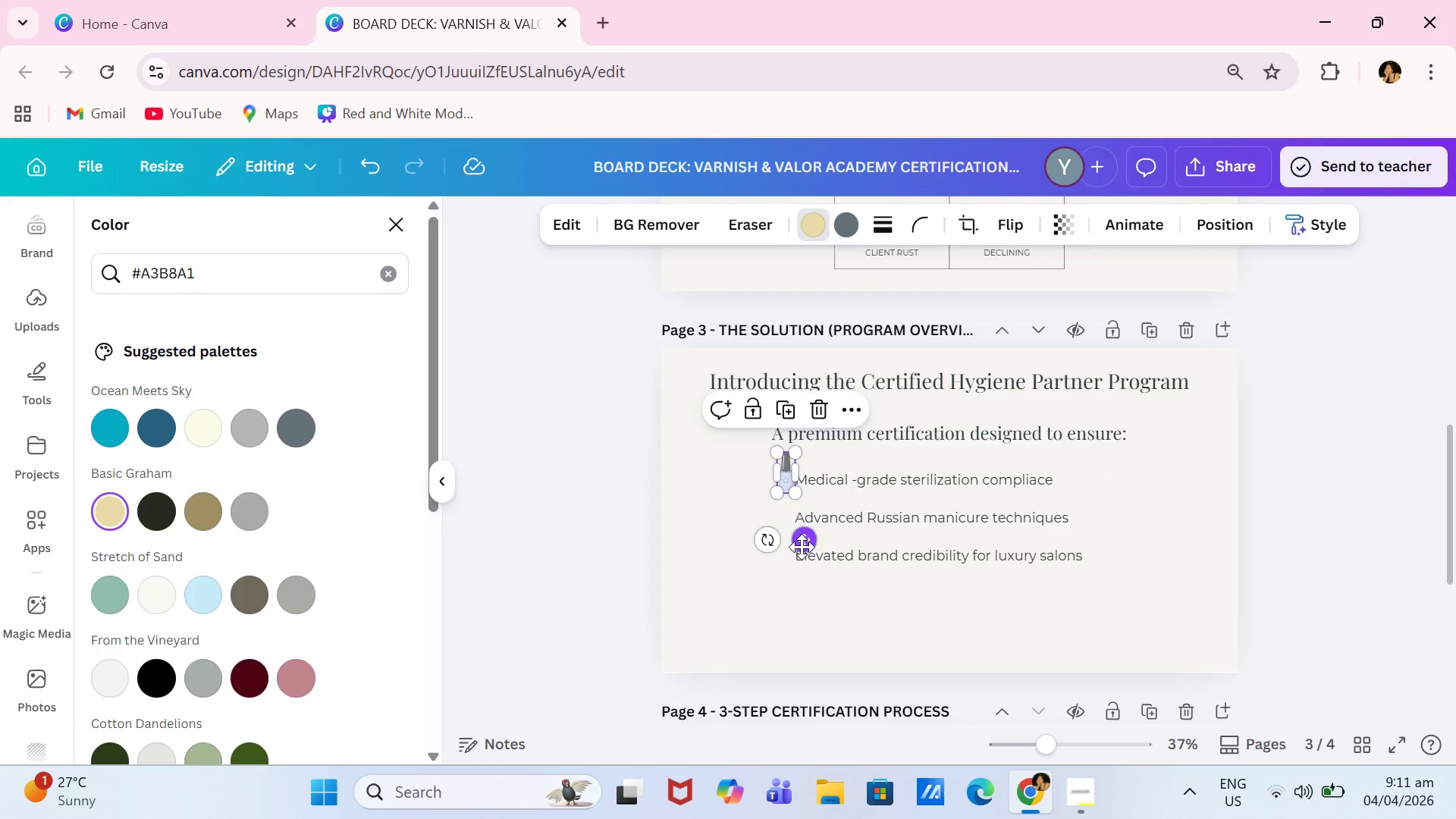 
left_click([802, 547])
 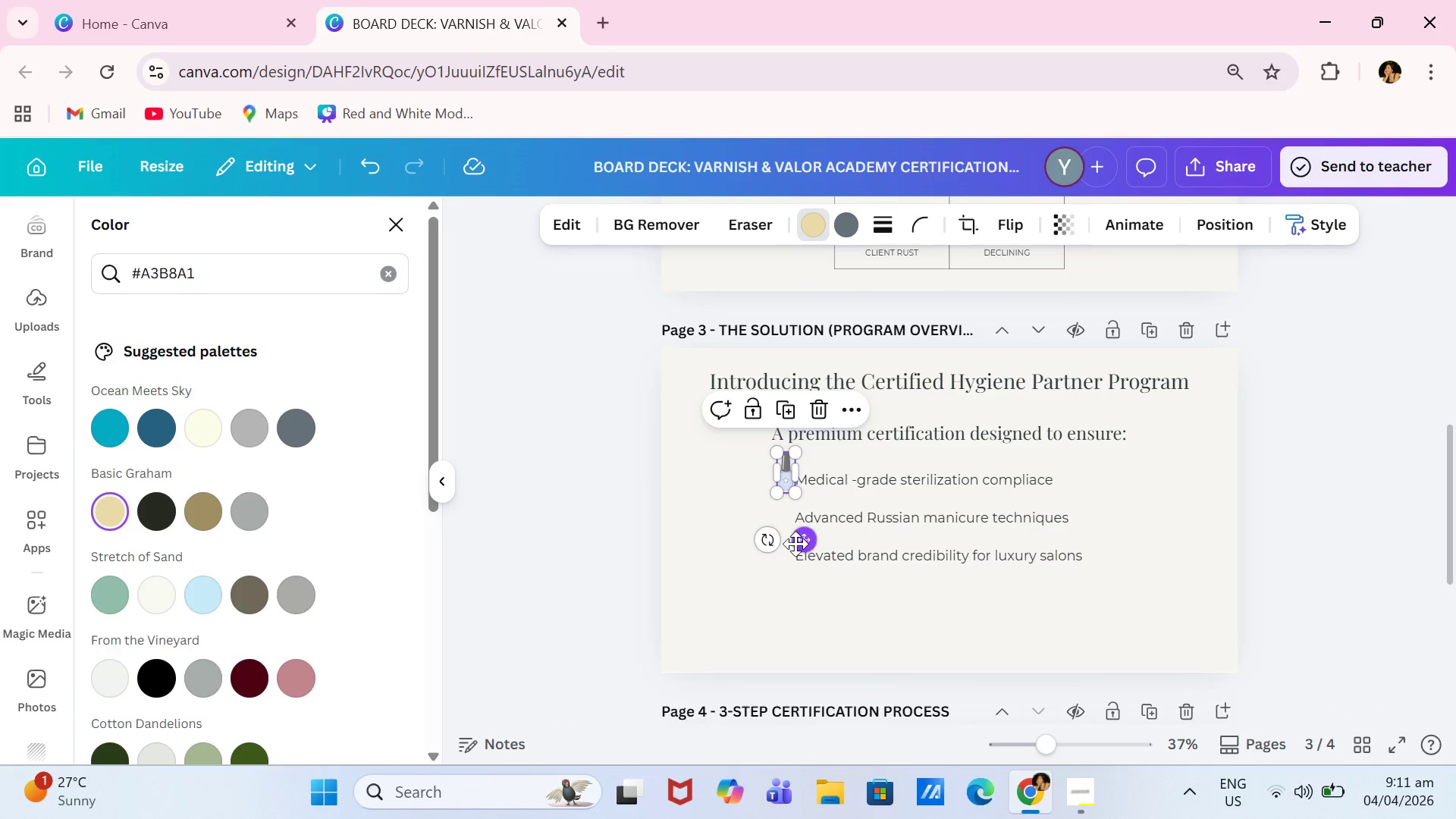 
left_click_drag(start_coordinate=[793, 544], to_coordinate=[789, 544])
 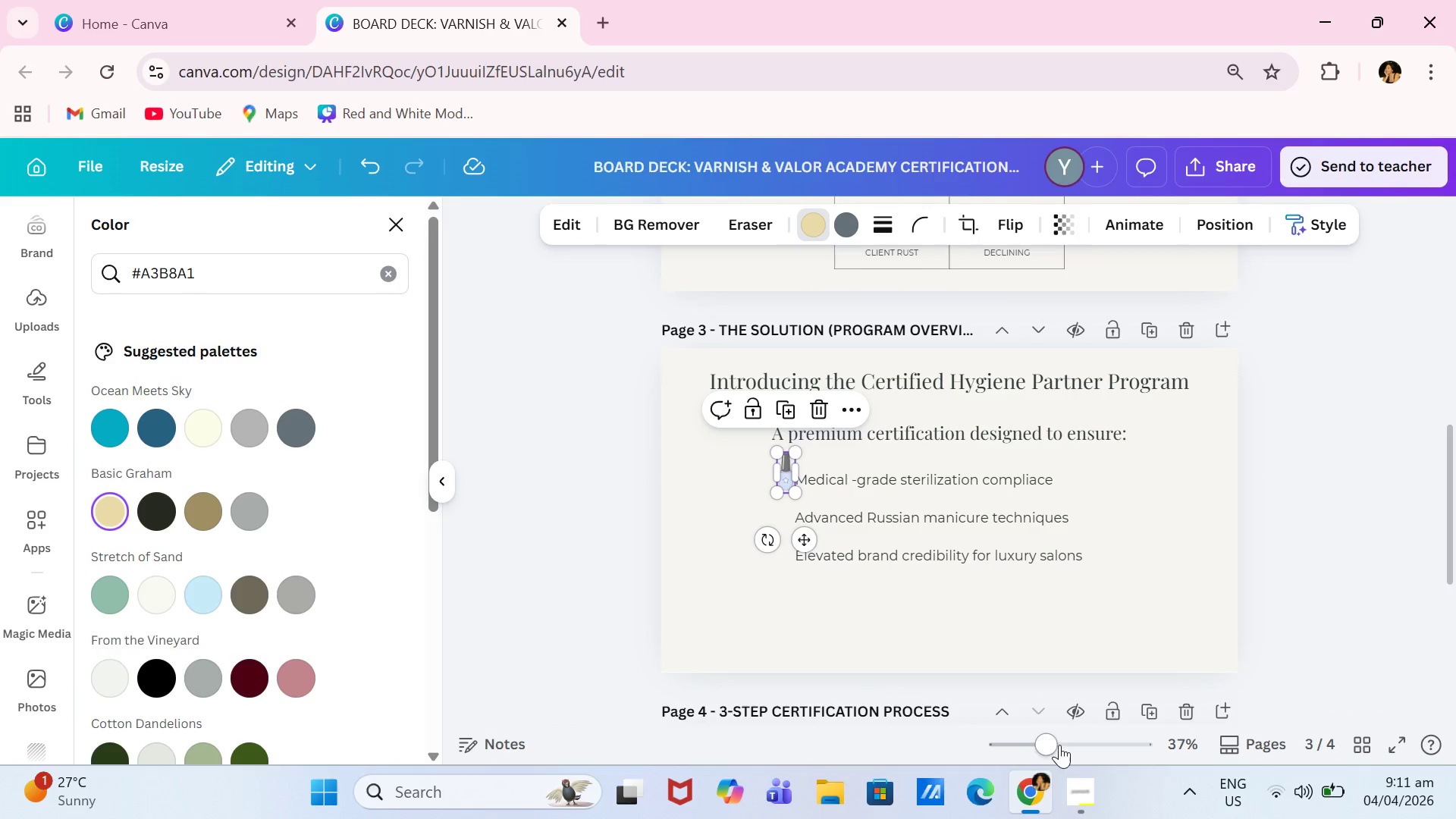 
left_click_drag(start_coordinate=[1065, 745], to_coordinate=[1065, 742])
 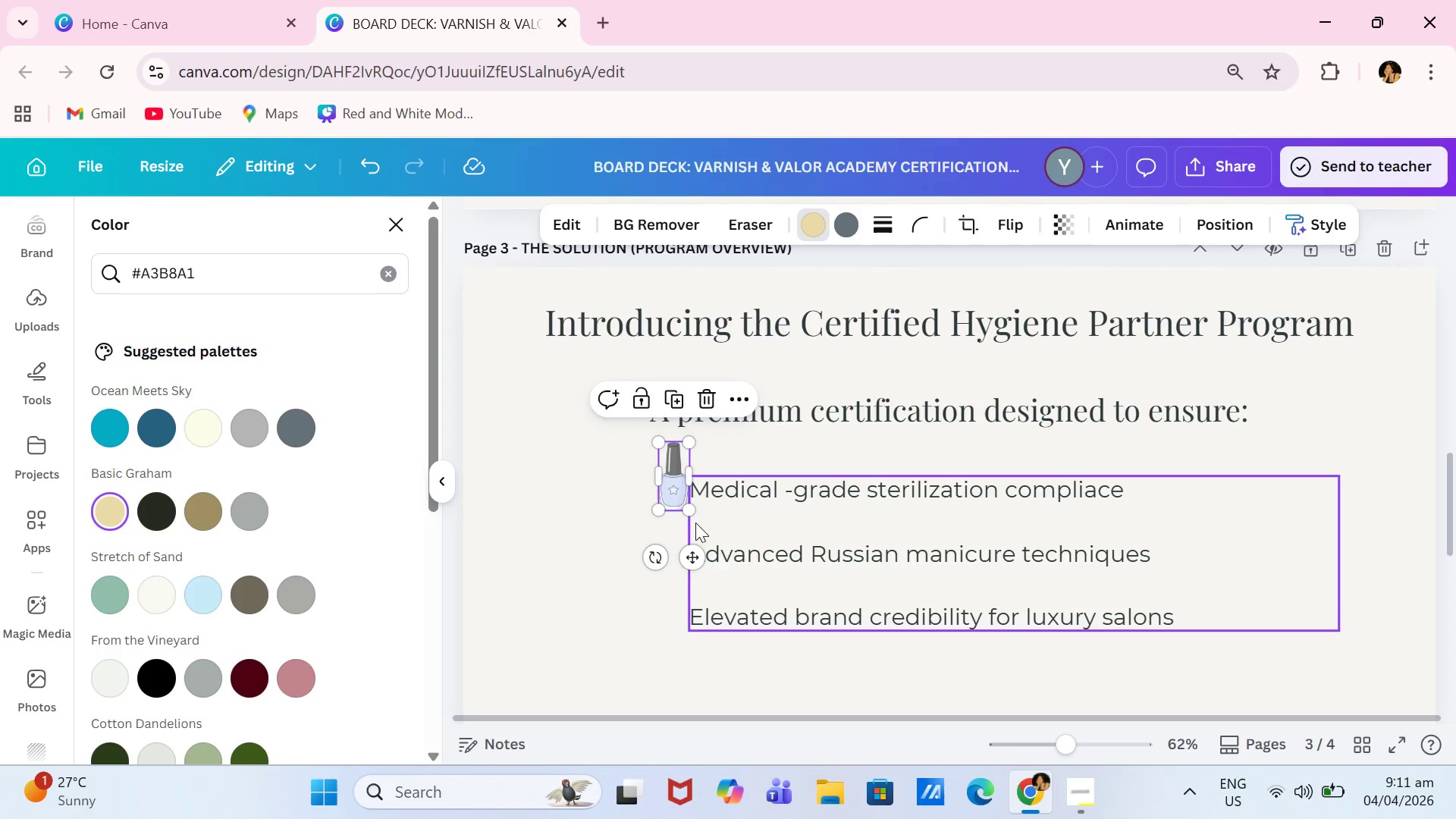 
left_click_drag(start_coordinate=[692, 544], to_coordinate=[684, 546])
 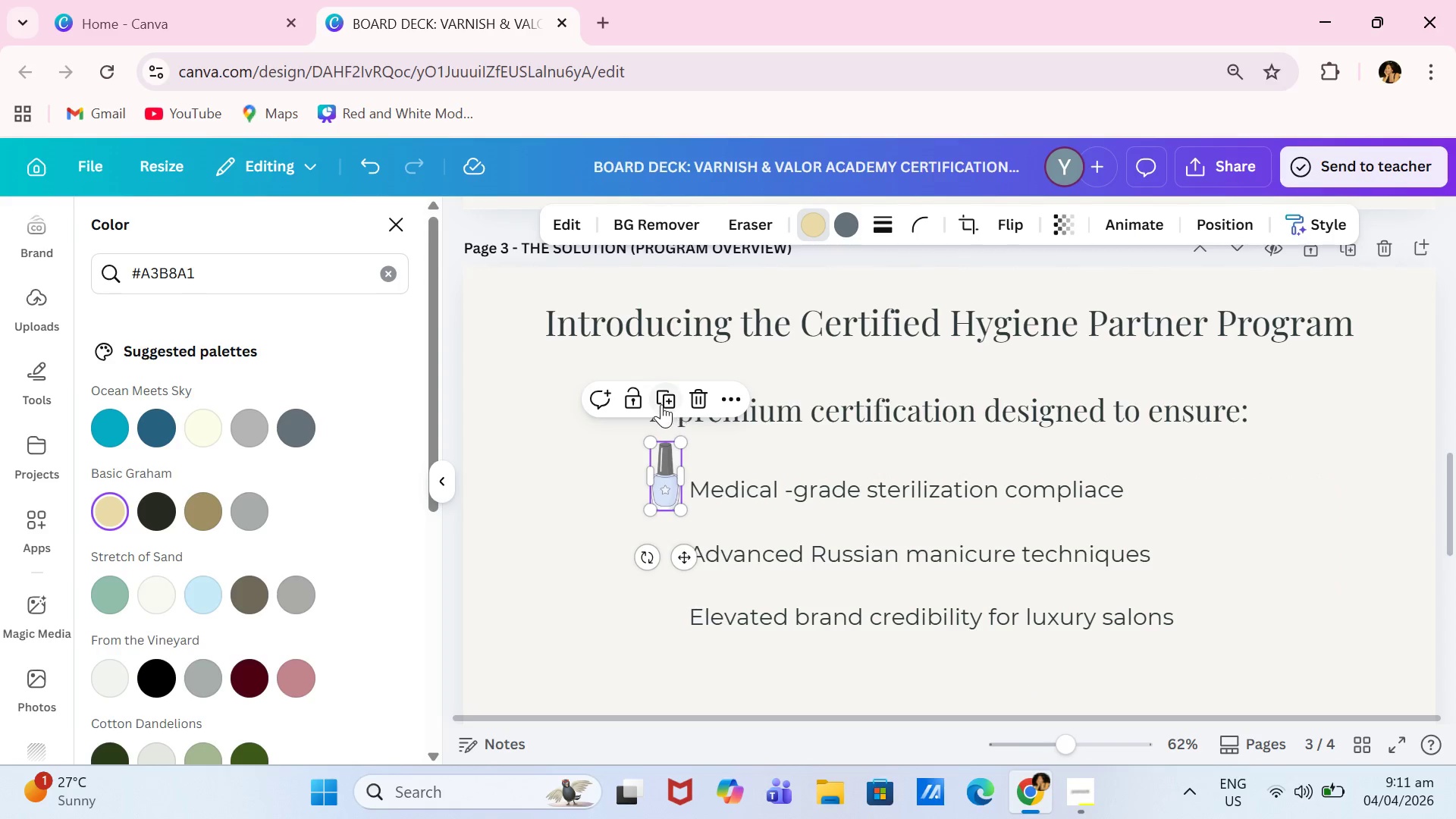 
left_click([661, 403])
 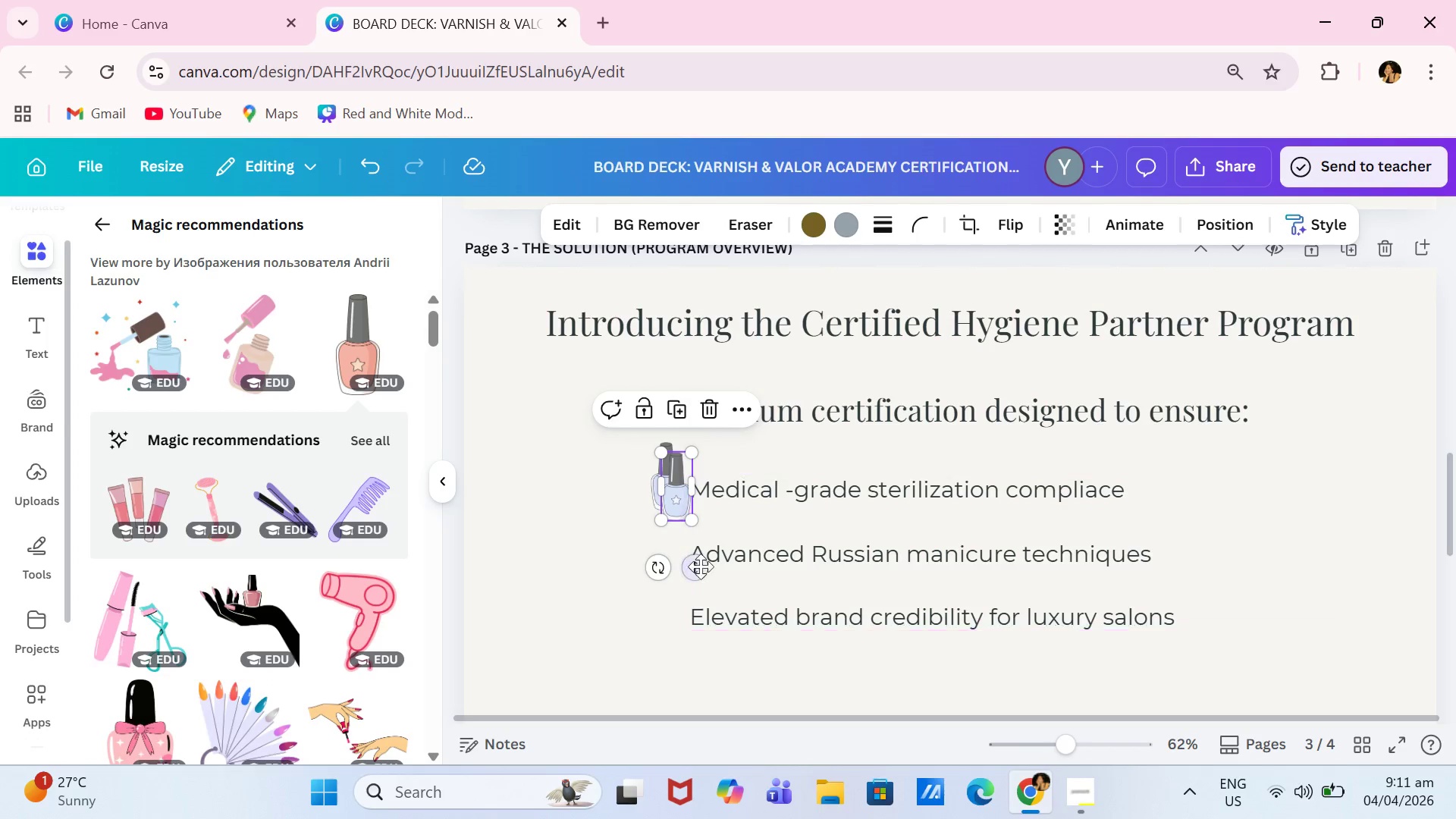 
left_click_drag(start_coordinate=[696, 563], to_coordinate=[682, 628])
 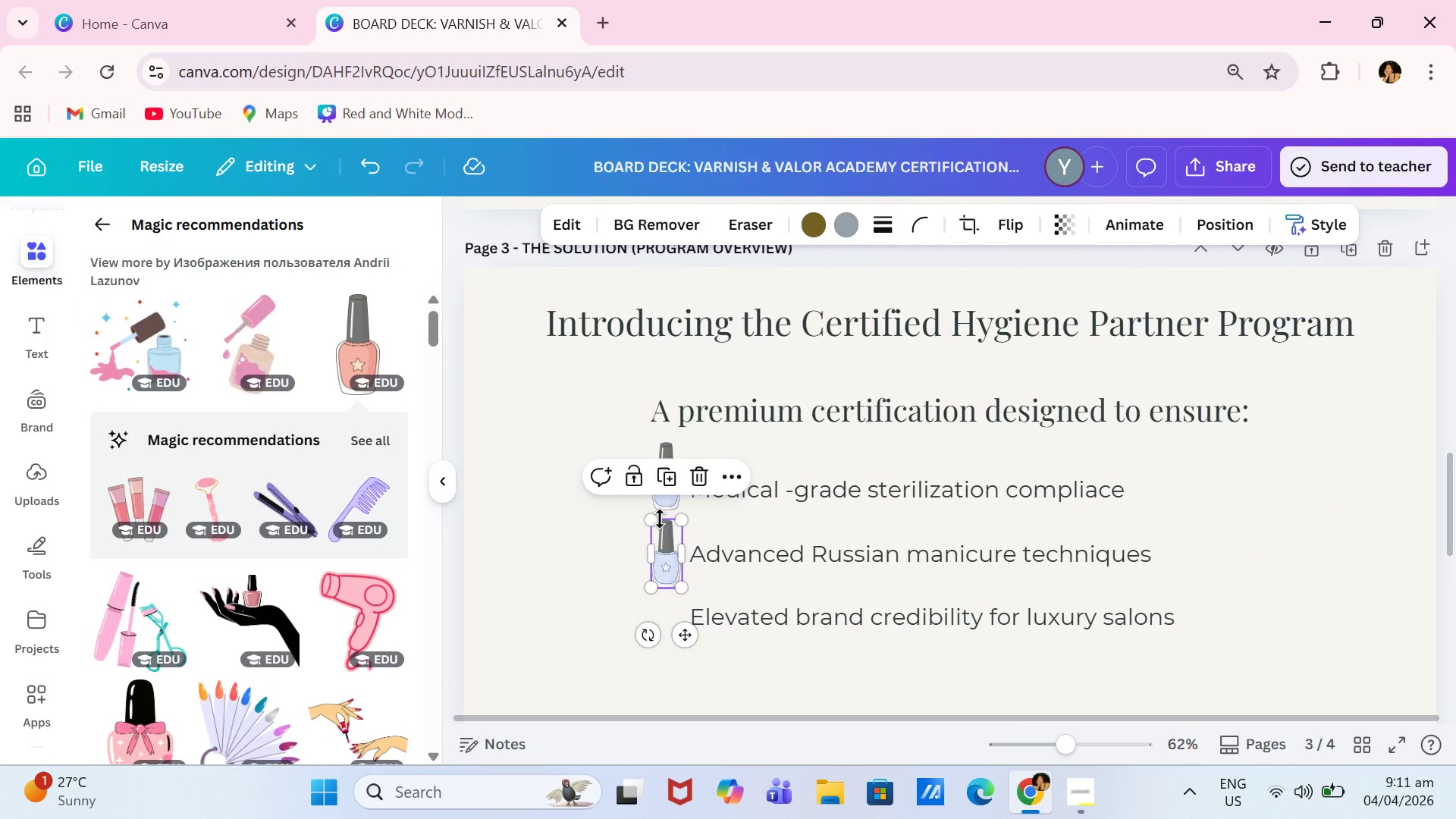 
key(Backspace)
 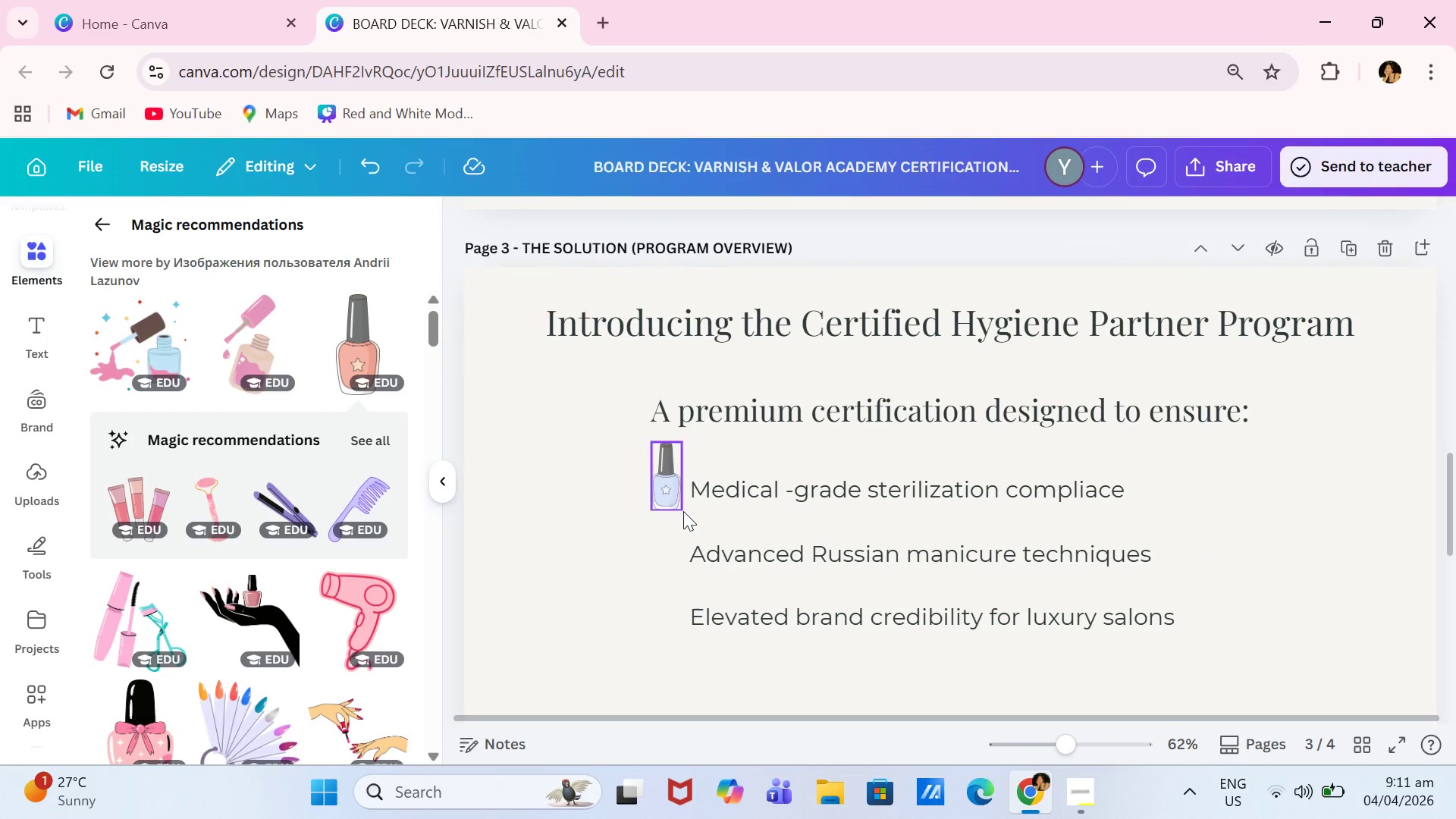 
left_click([670, 502])
 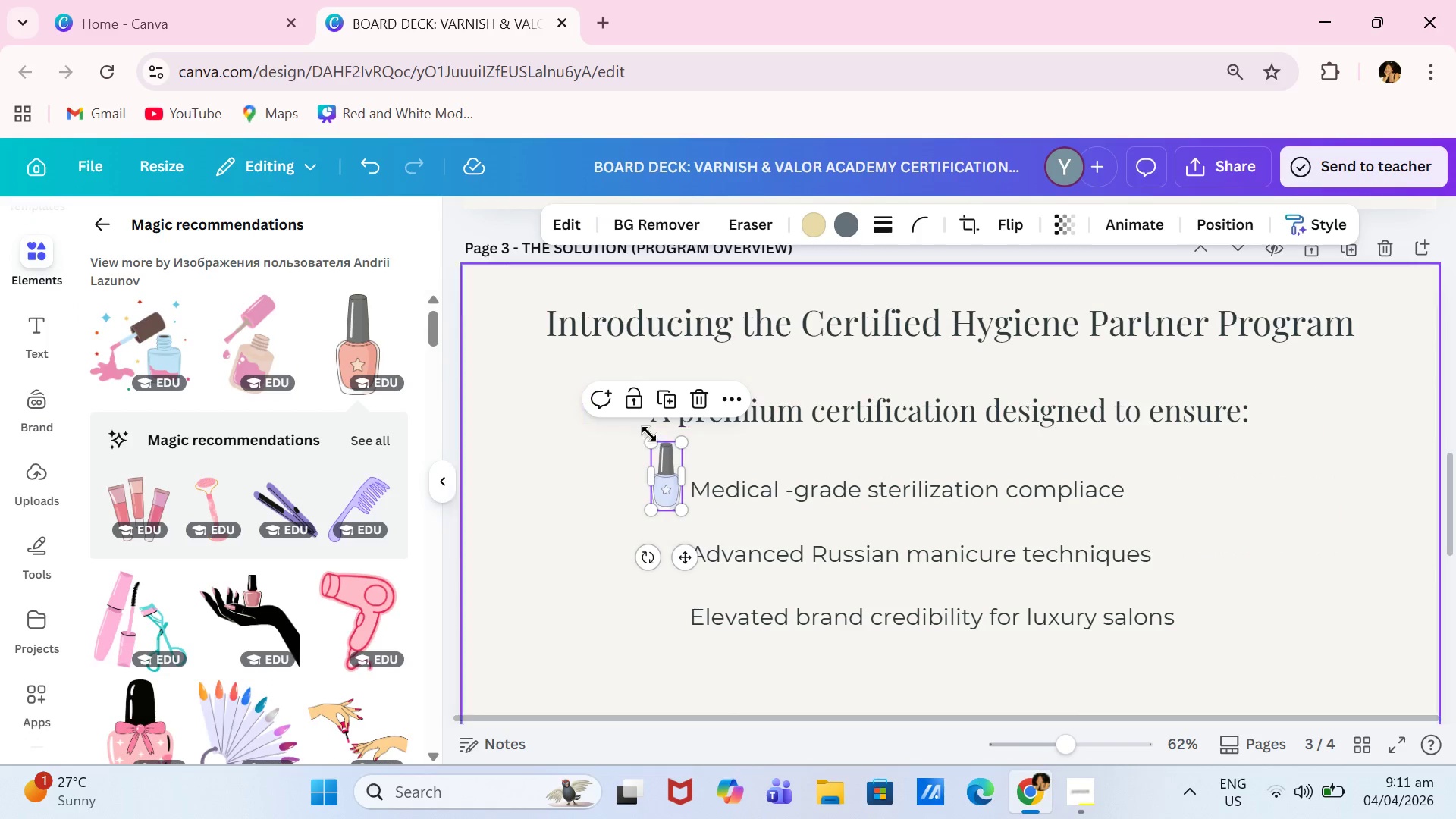 
left_click_drag(start_coordinate=[648, 441], to_coordinate=[664, 460])
 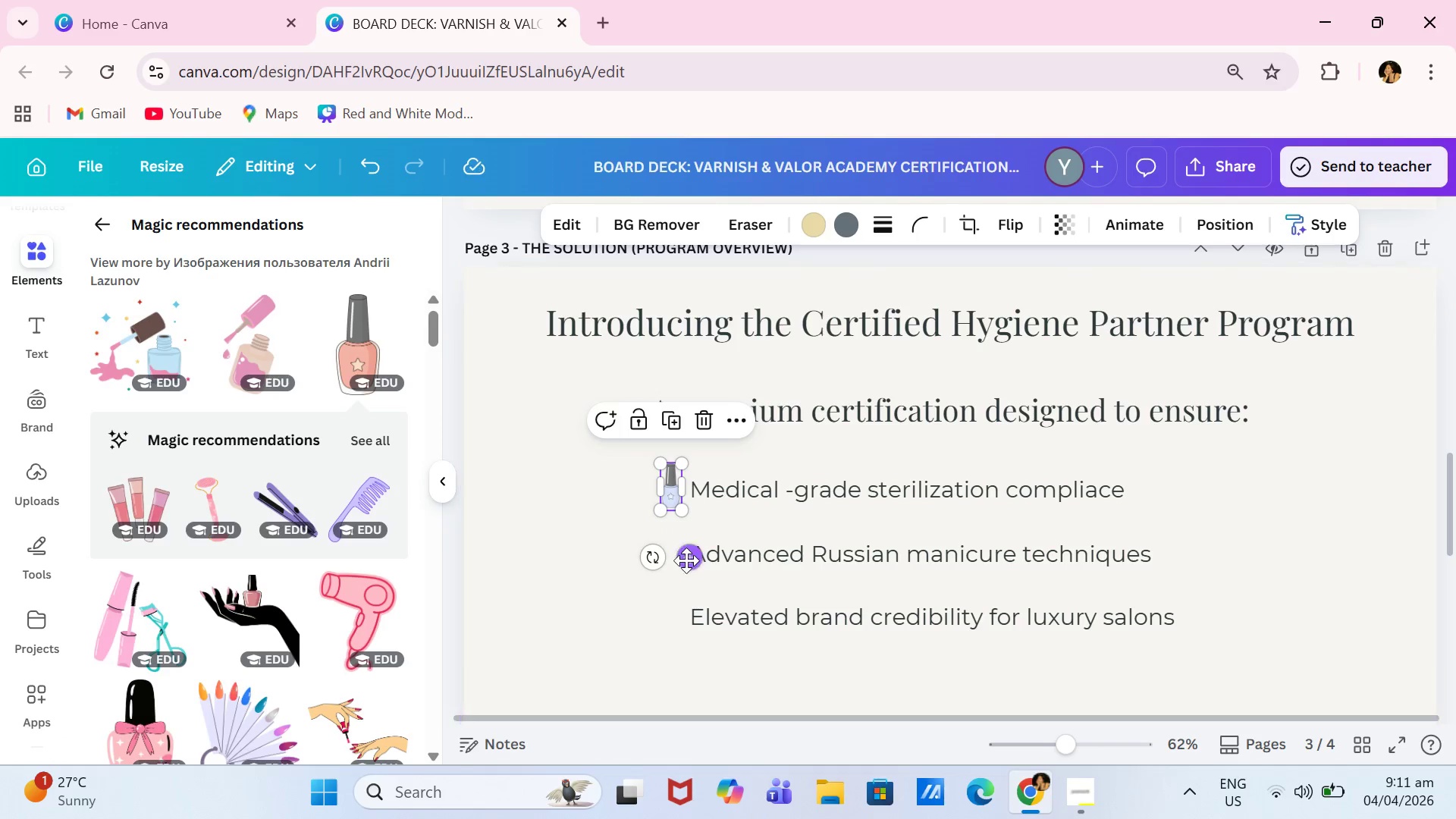 
left_click_drag(start_coordinate=[686, 560], to_coordinate=[682, 549])
 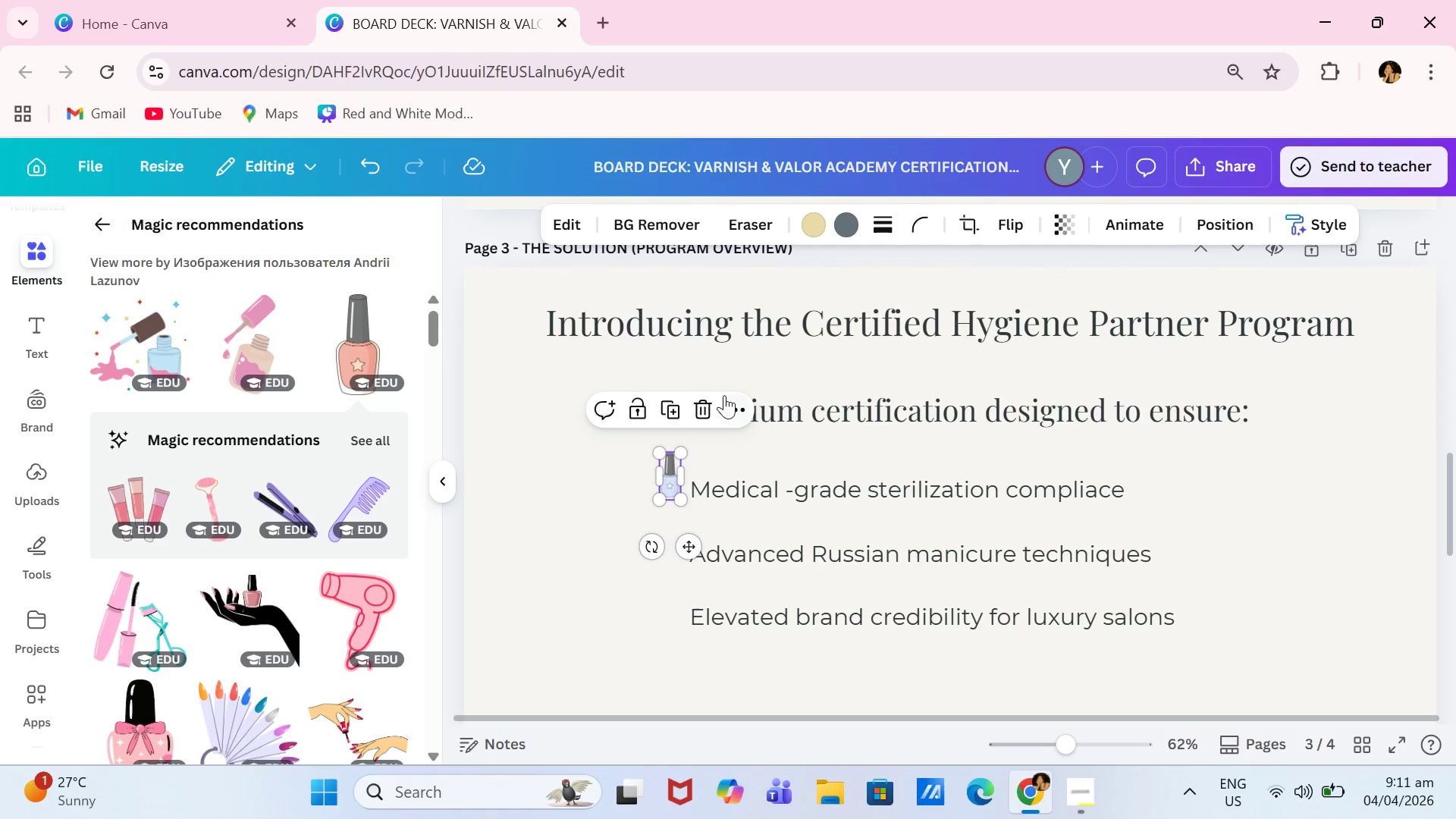 
left_click_drag(start_coordinate=[697, 554], to_coordinate=[695, 617])
 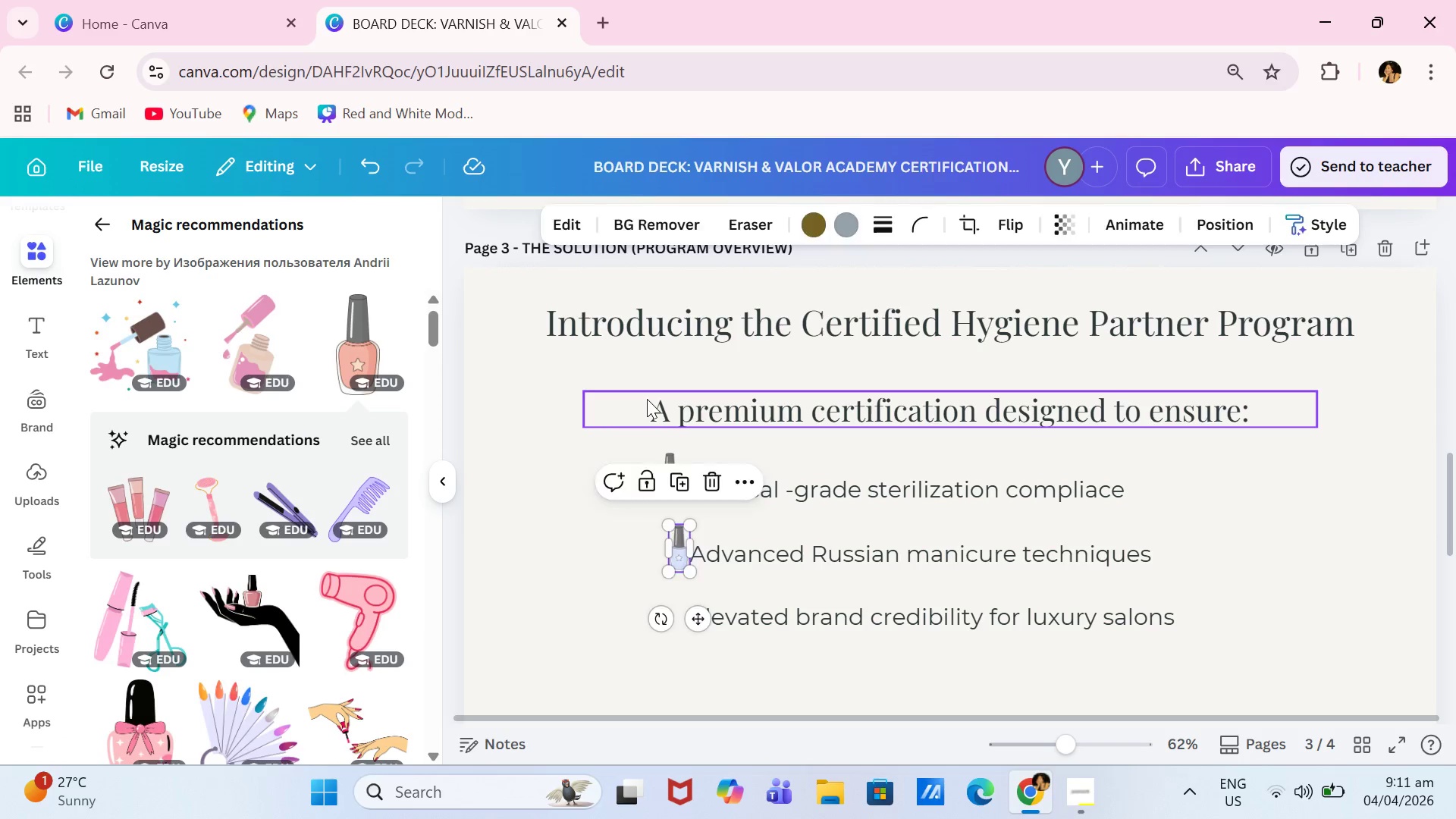 
key(Backspace)
 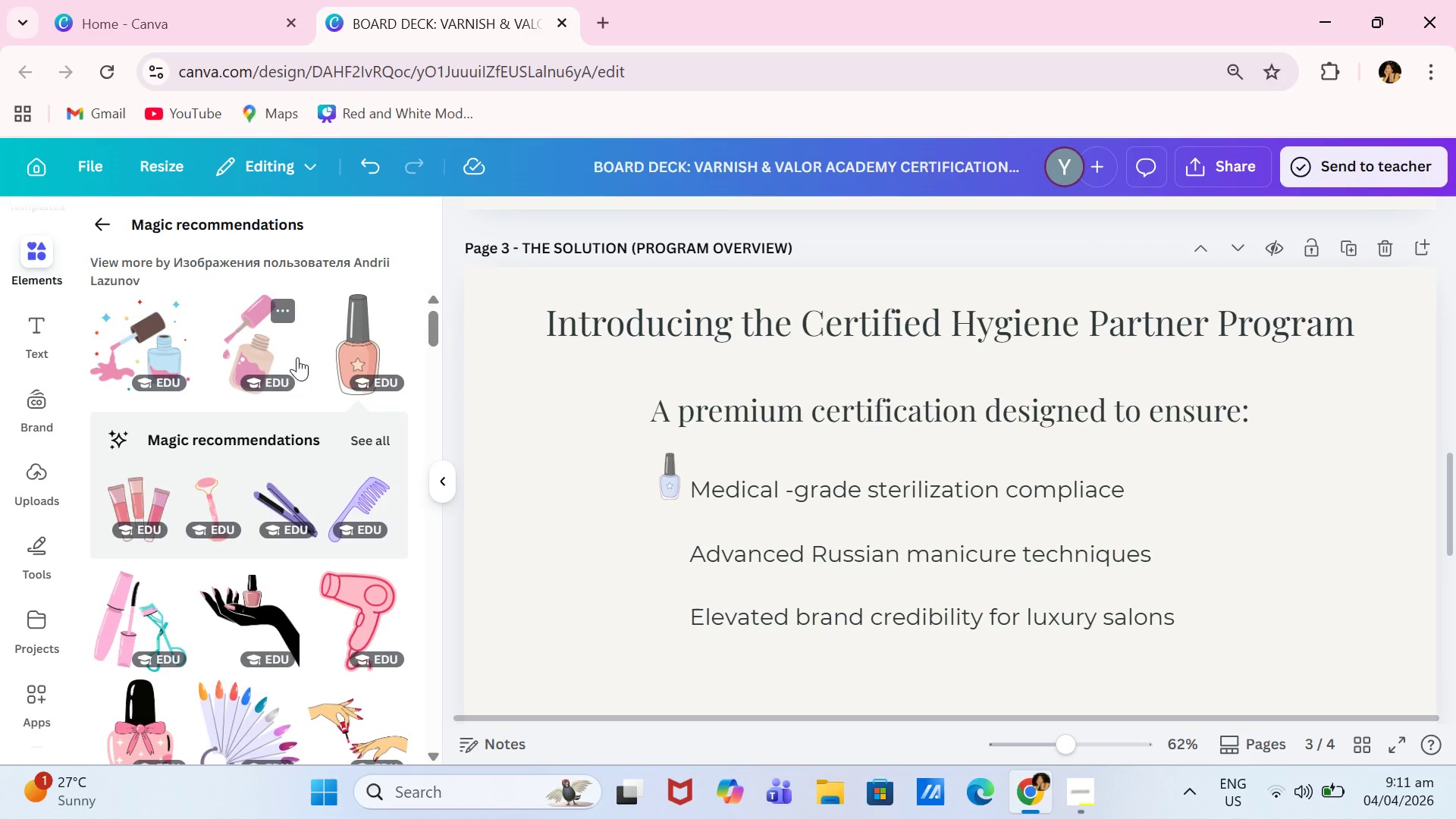 
scroll: coordinate [208, 548], scroll_direction: down, amount: 6.0
 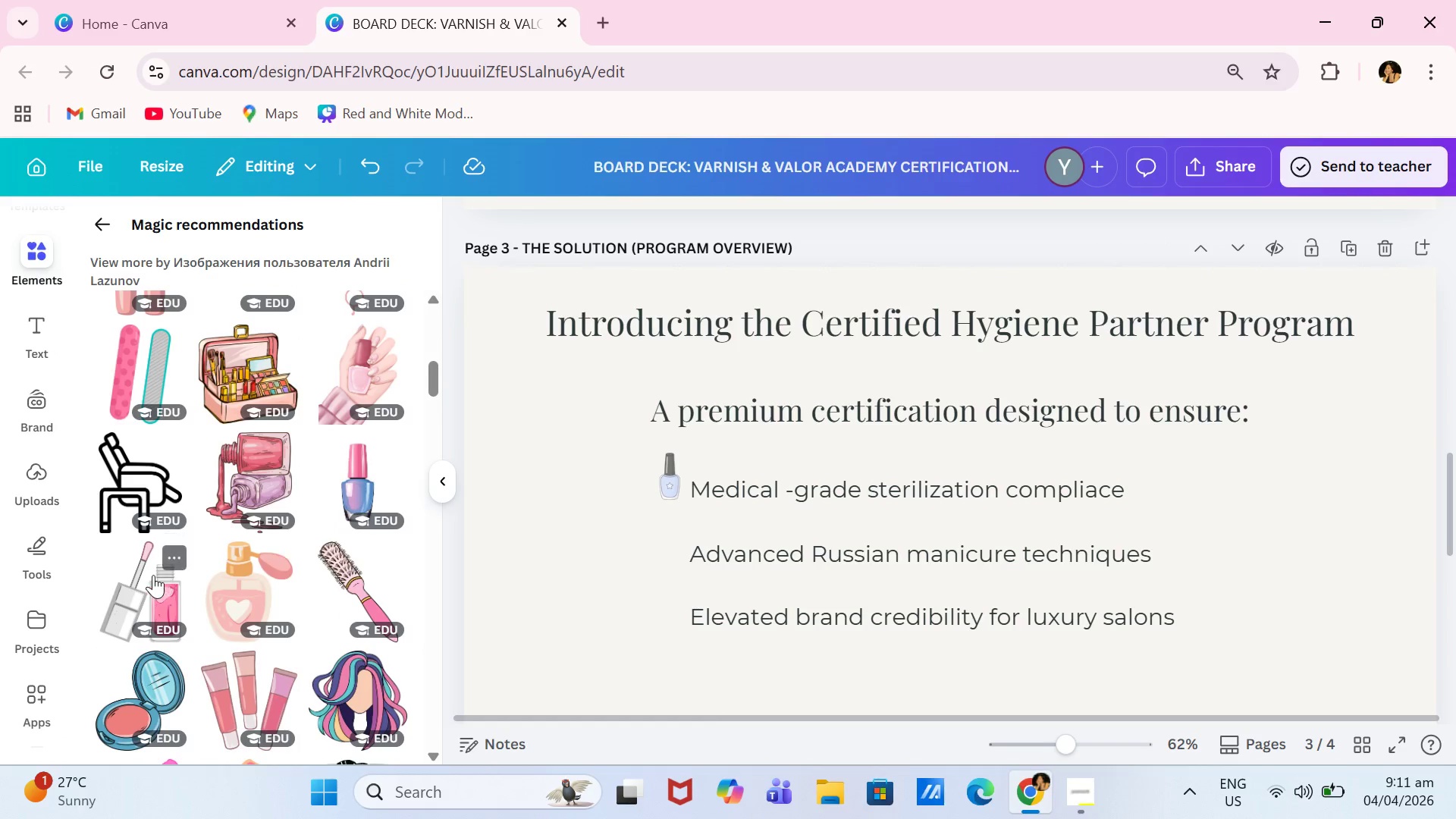 
left_click([153, 575])
 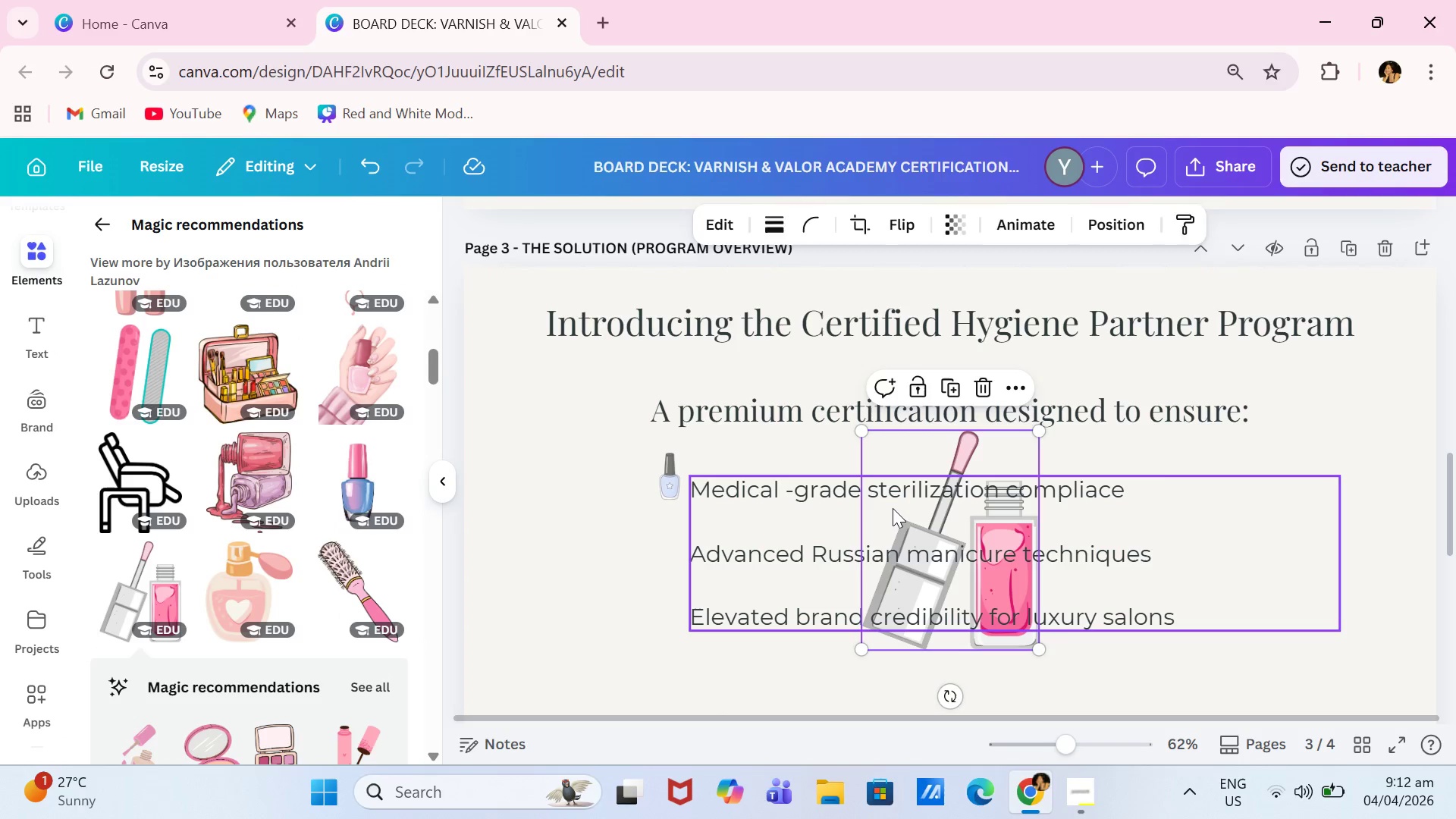 
key(Backspace)
 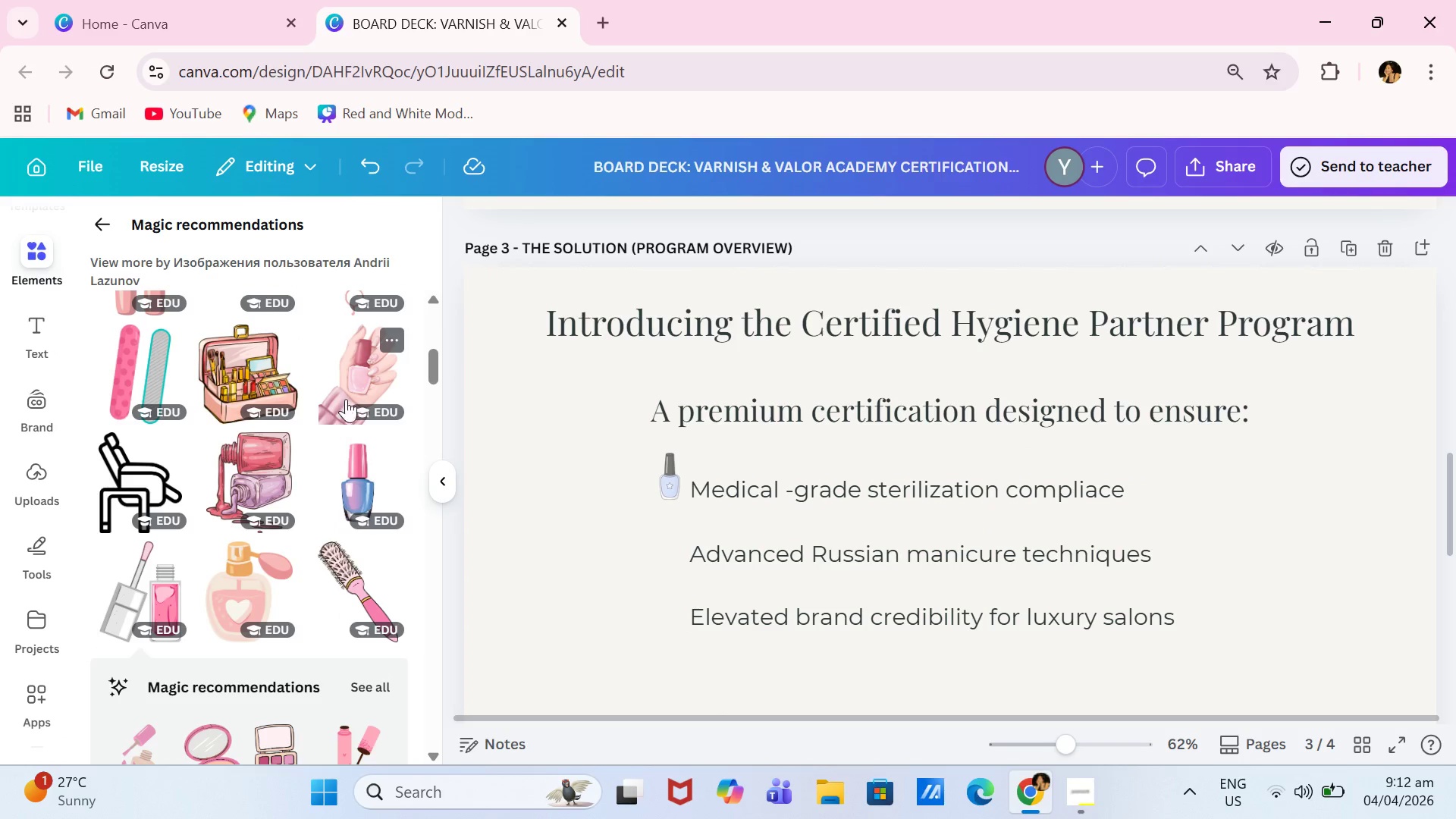 
left_click([365, 366])
 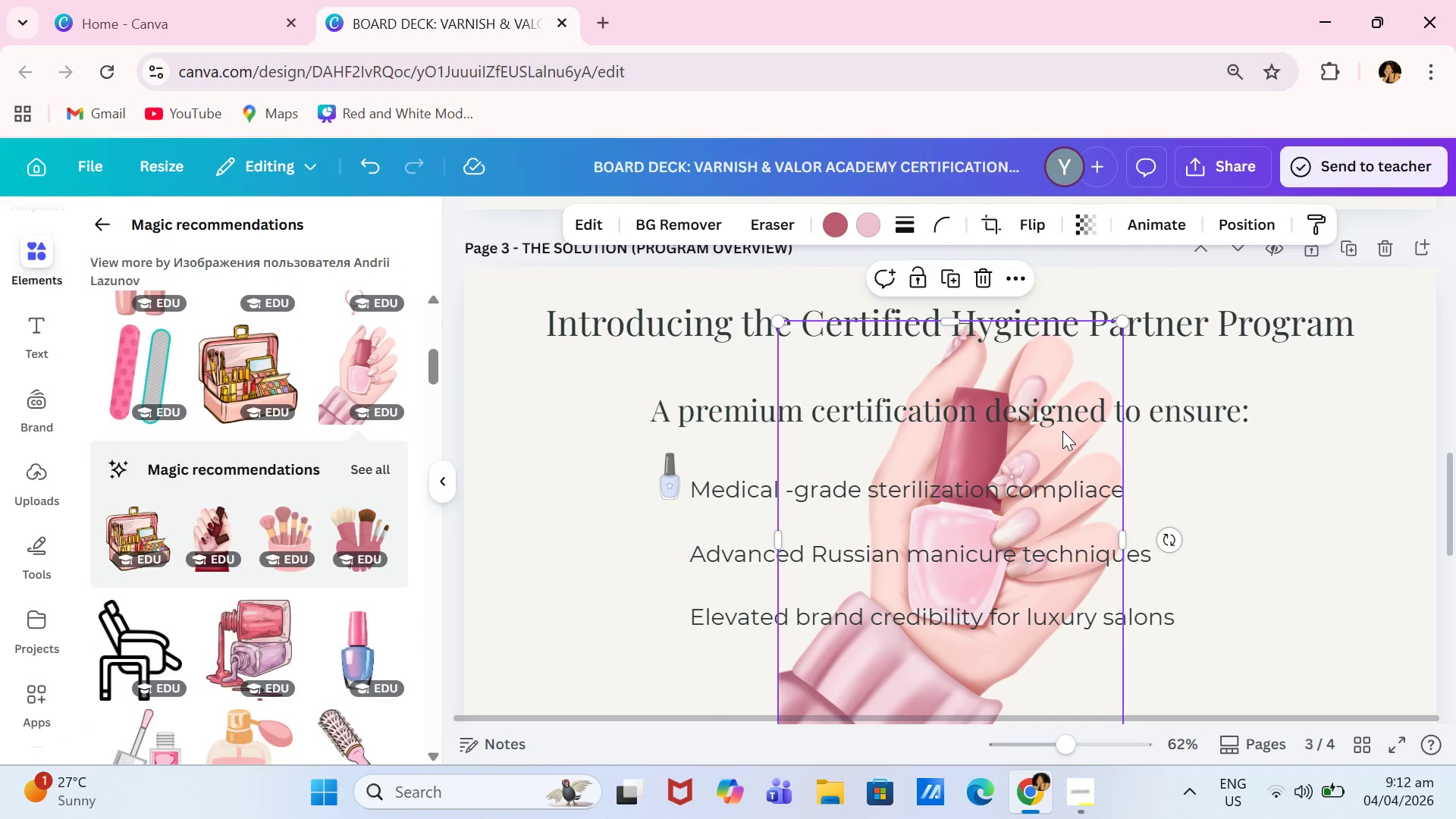 
key(Backspace)
 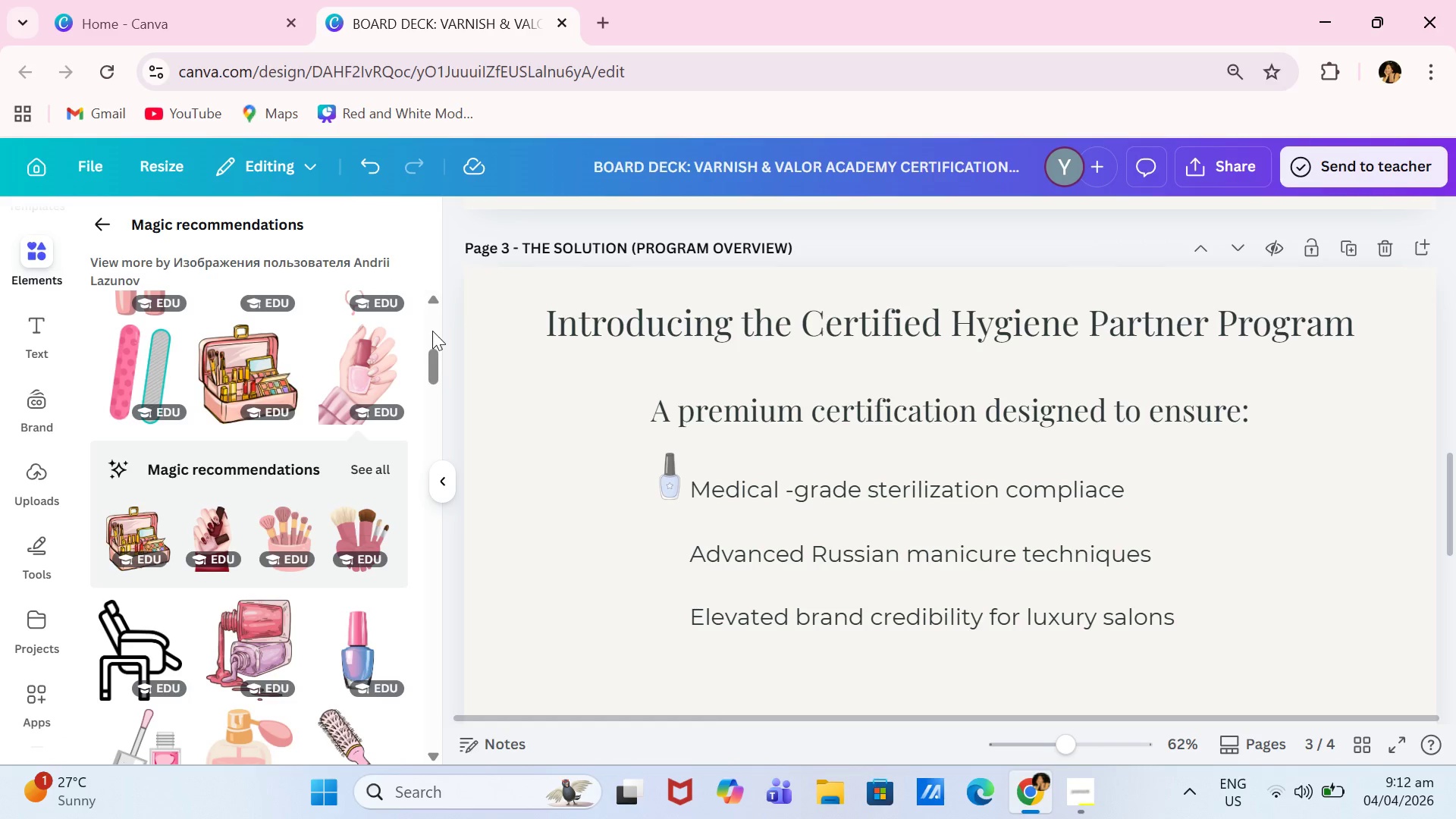 
left_click([333, 356])
 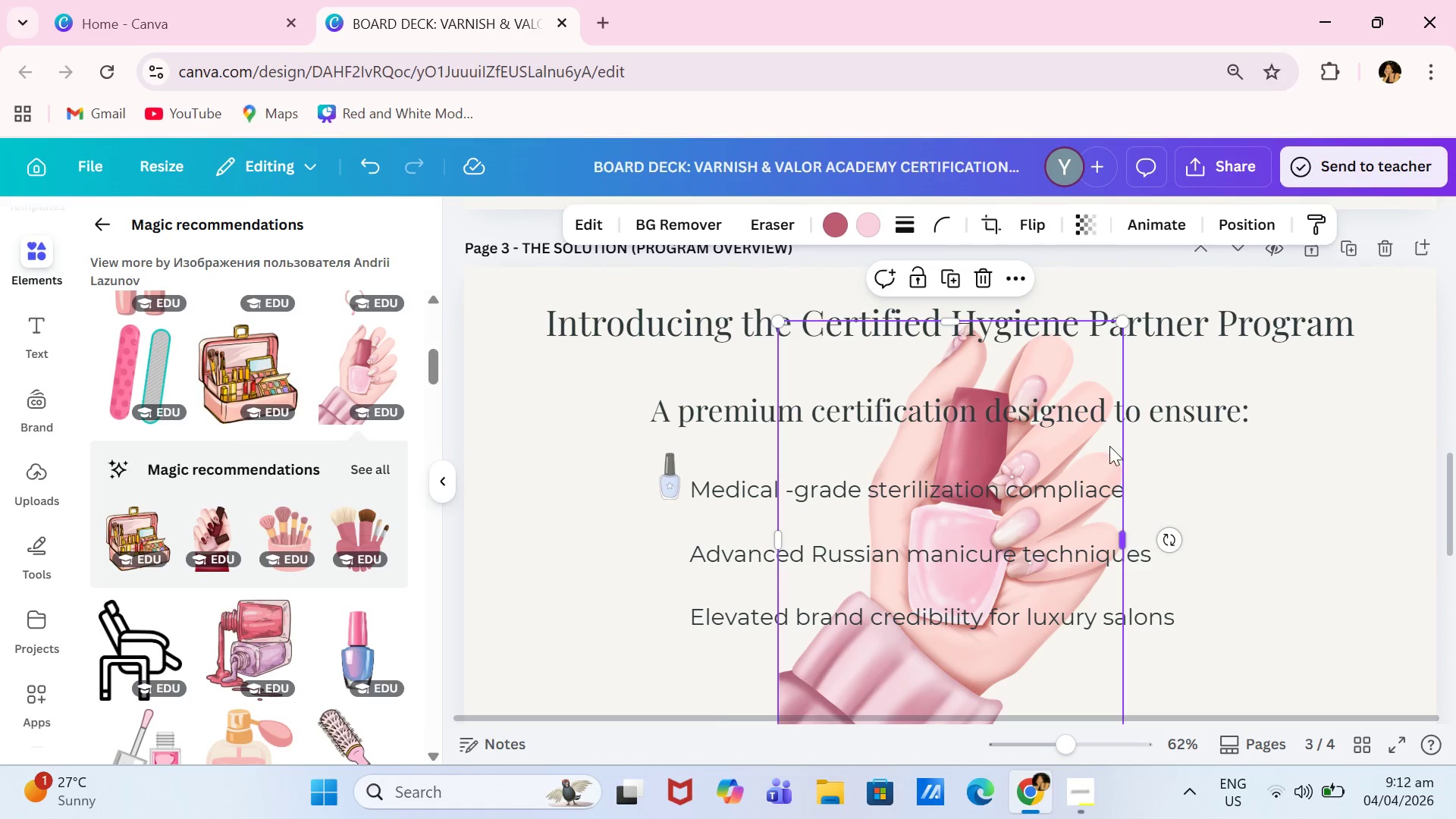 
left_click_drag(start_coordinate=[1109, 447], to_coordinate=[792, 431])
 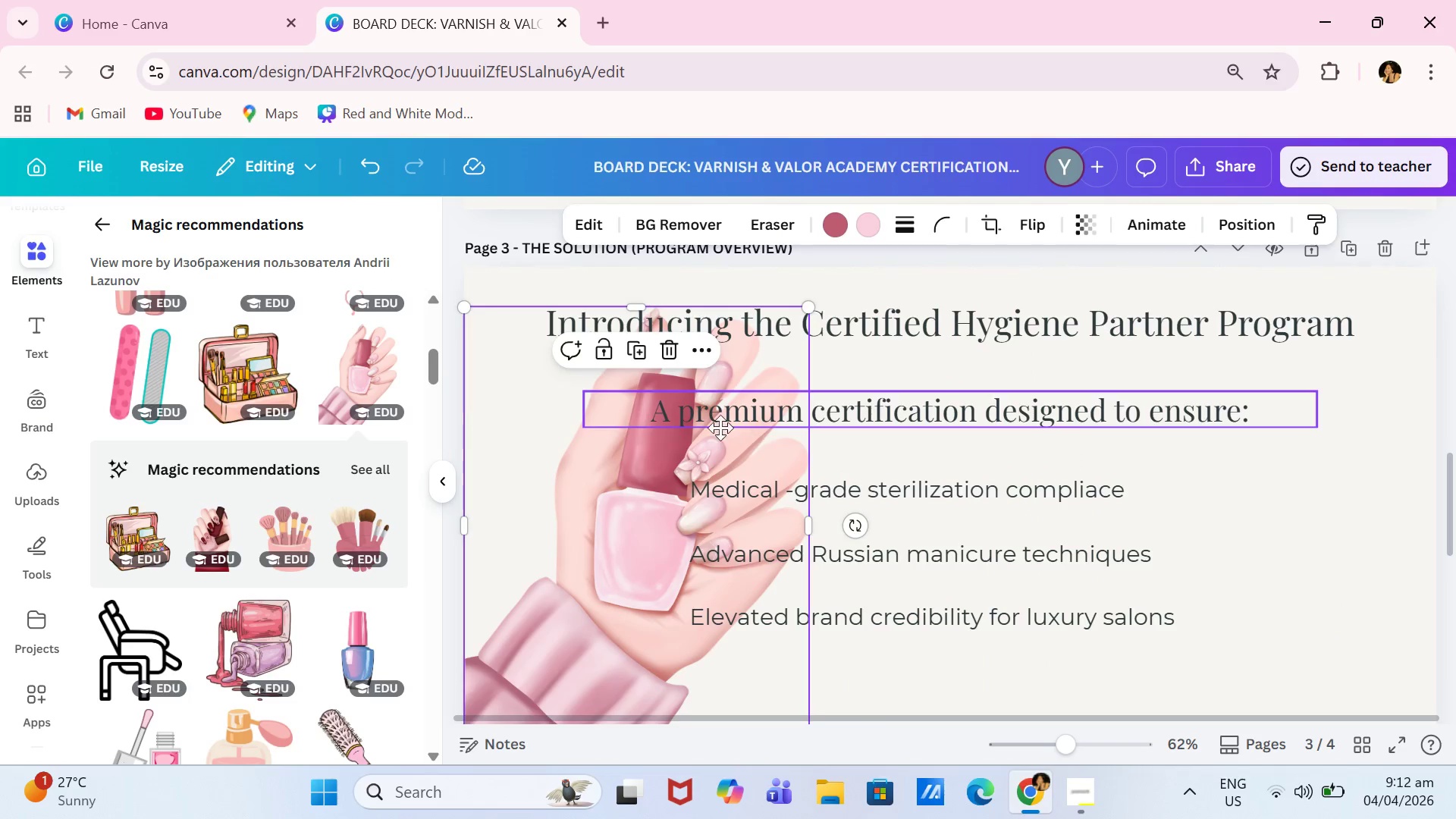 
left_click_drag(start_coordinate=[732, 428], to_coordinate=[713, 426])
 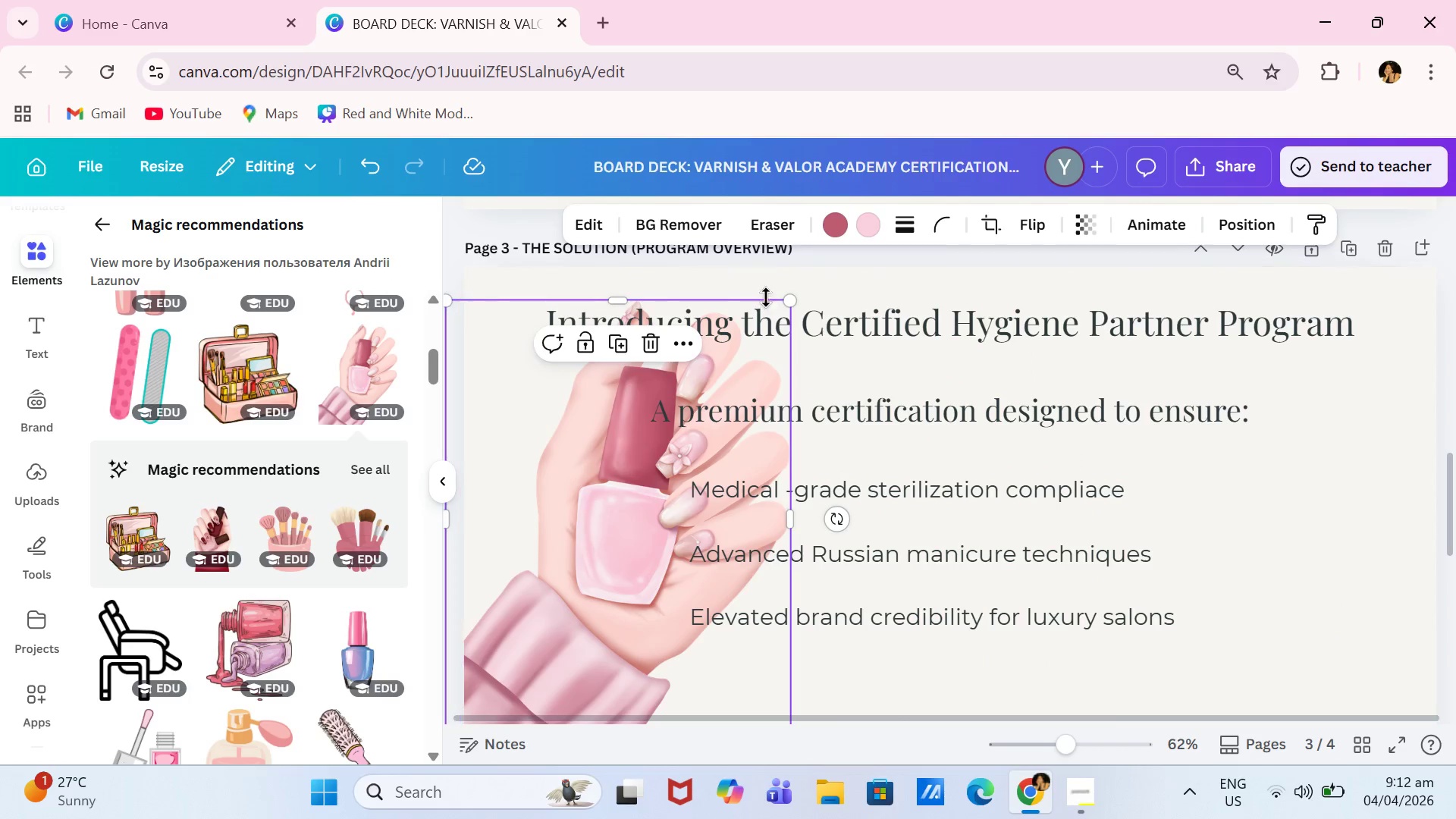 
left_click_drag(start_coordinate=[797, 300], to_coordinate=[639, 414])
 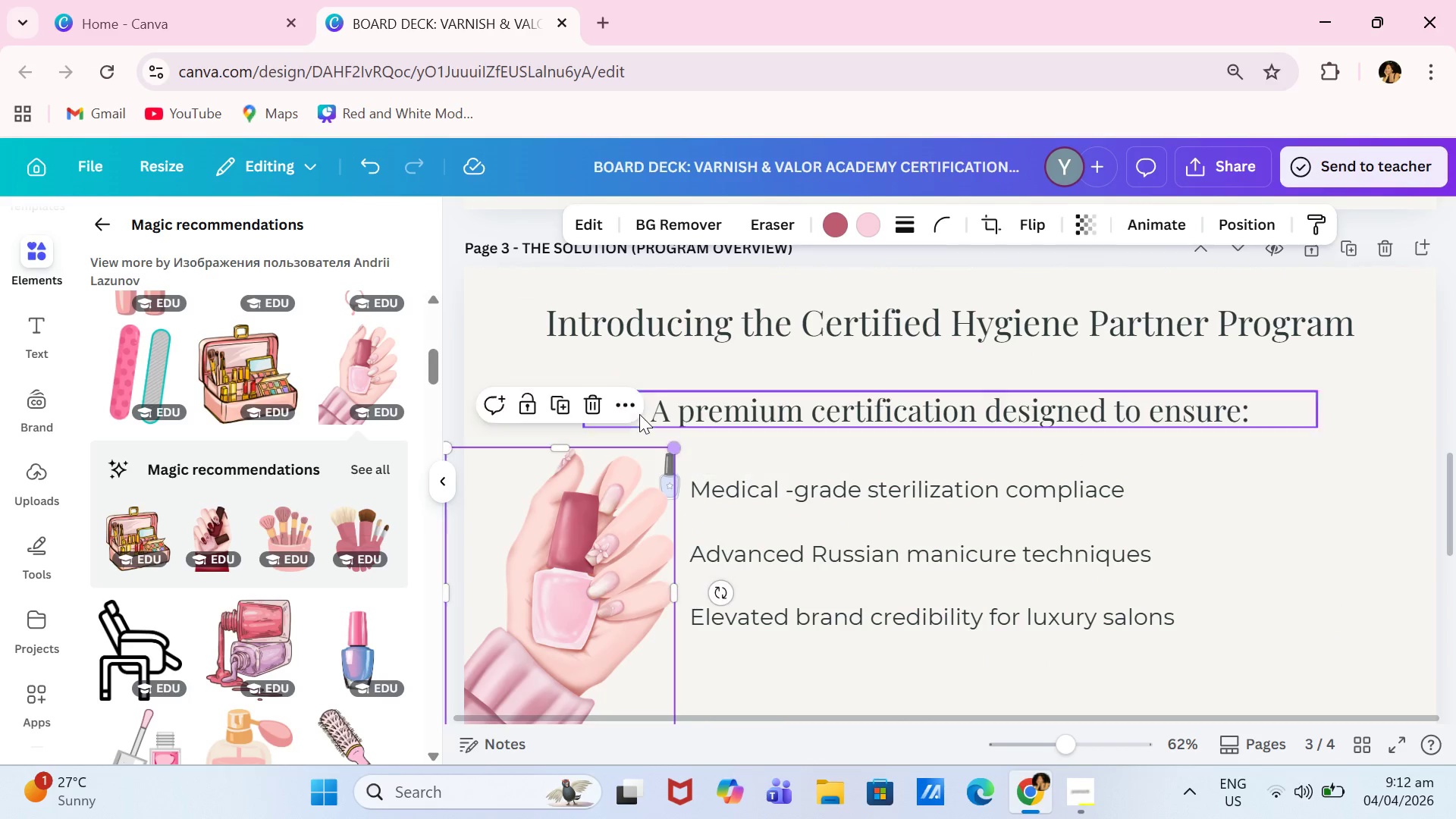 
left_click_drag(start_coordinate=[639, 415], to_coordinate=[628, 433])
 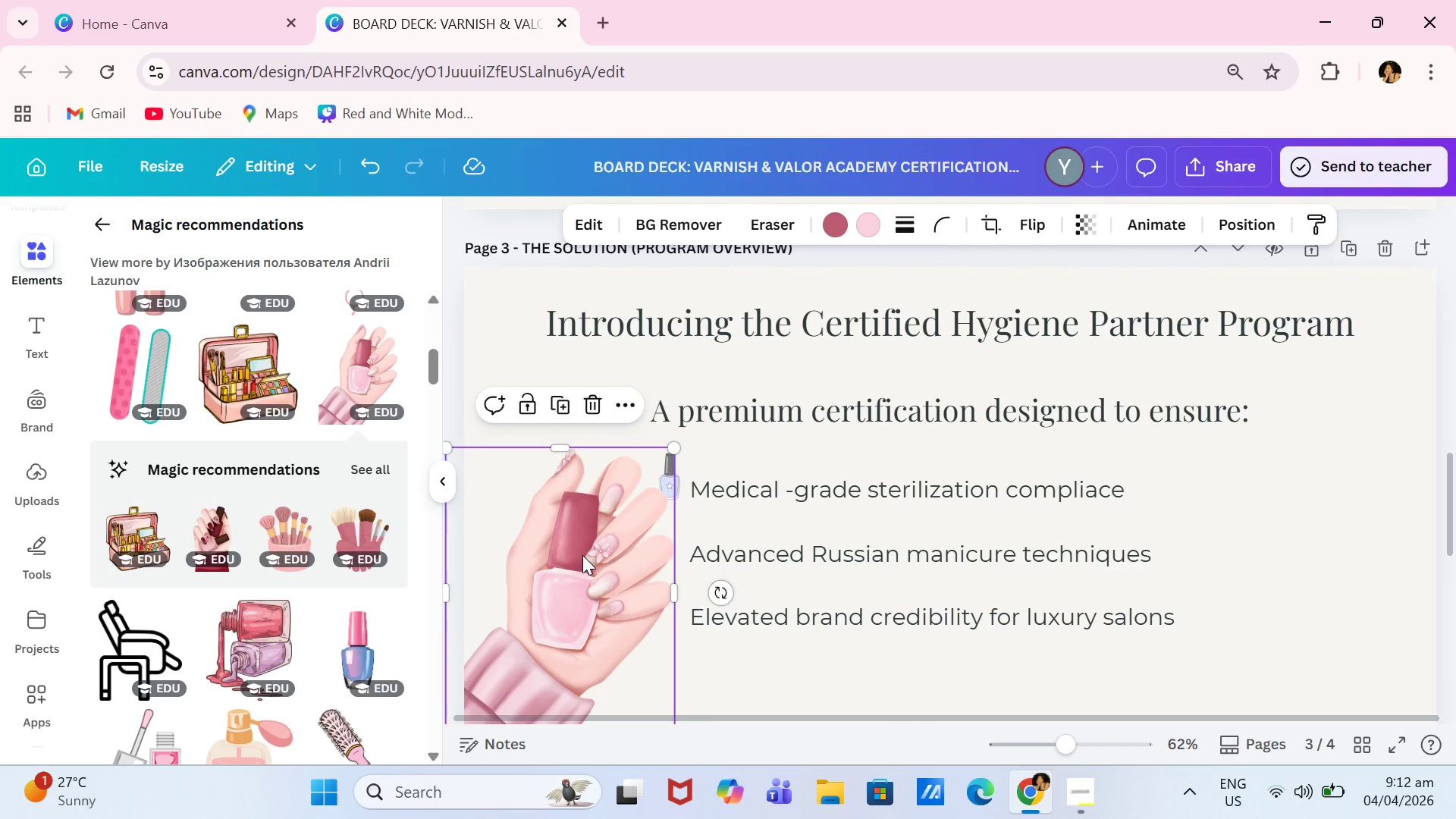 
left_click([609, 558])
 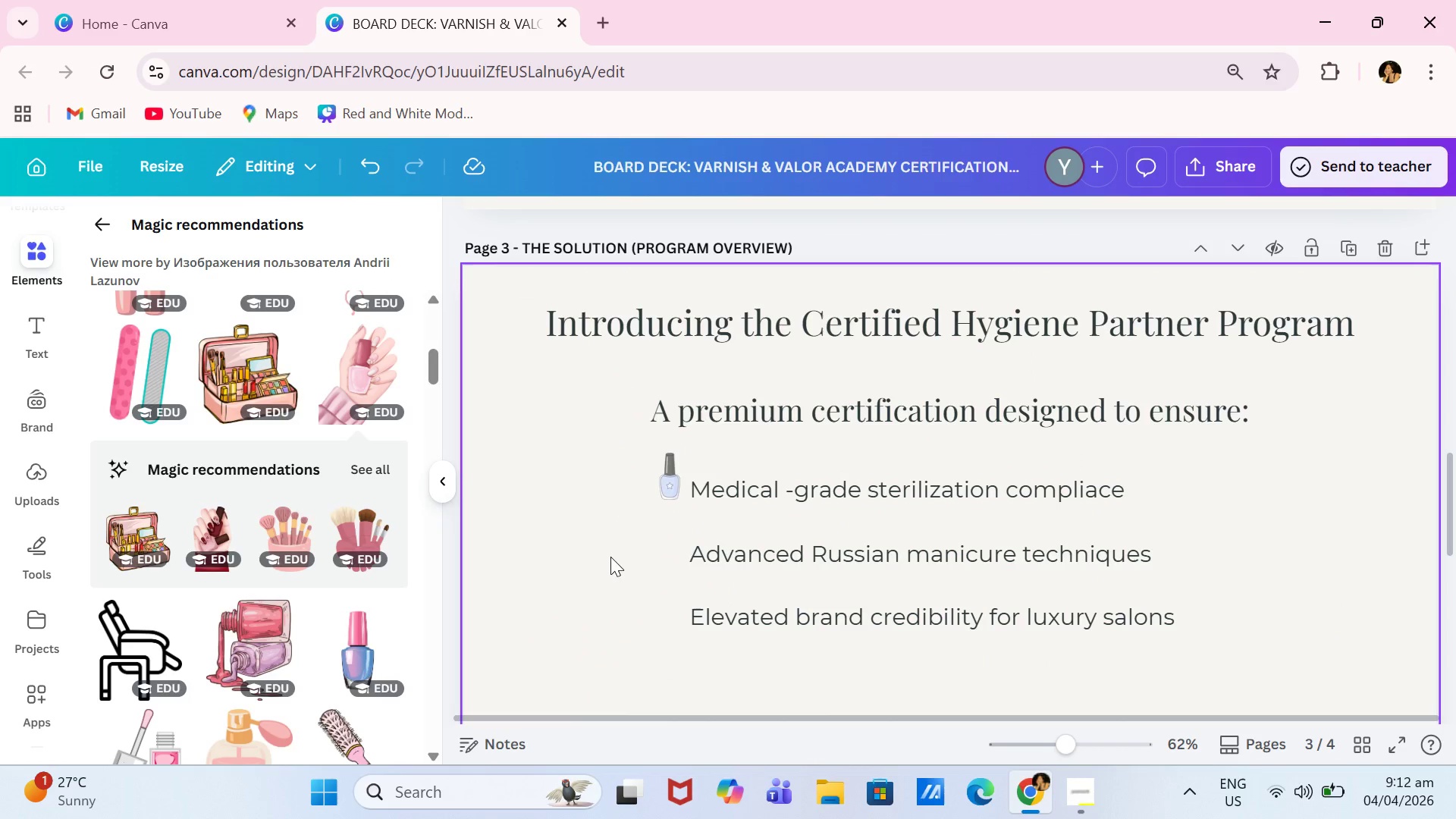 
key(Backspace)
 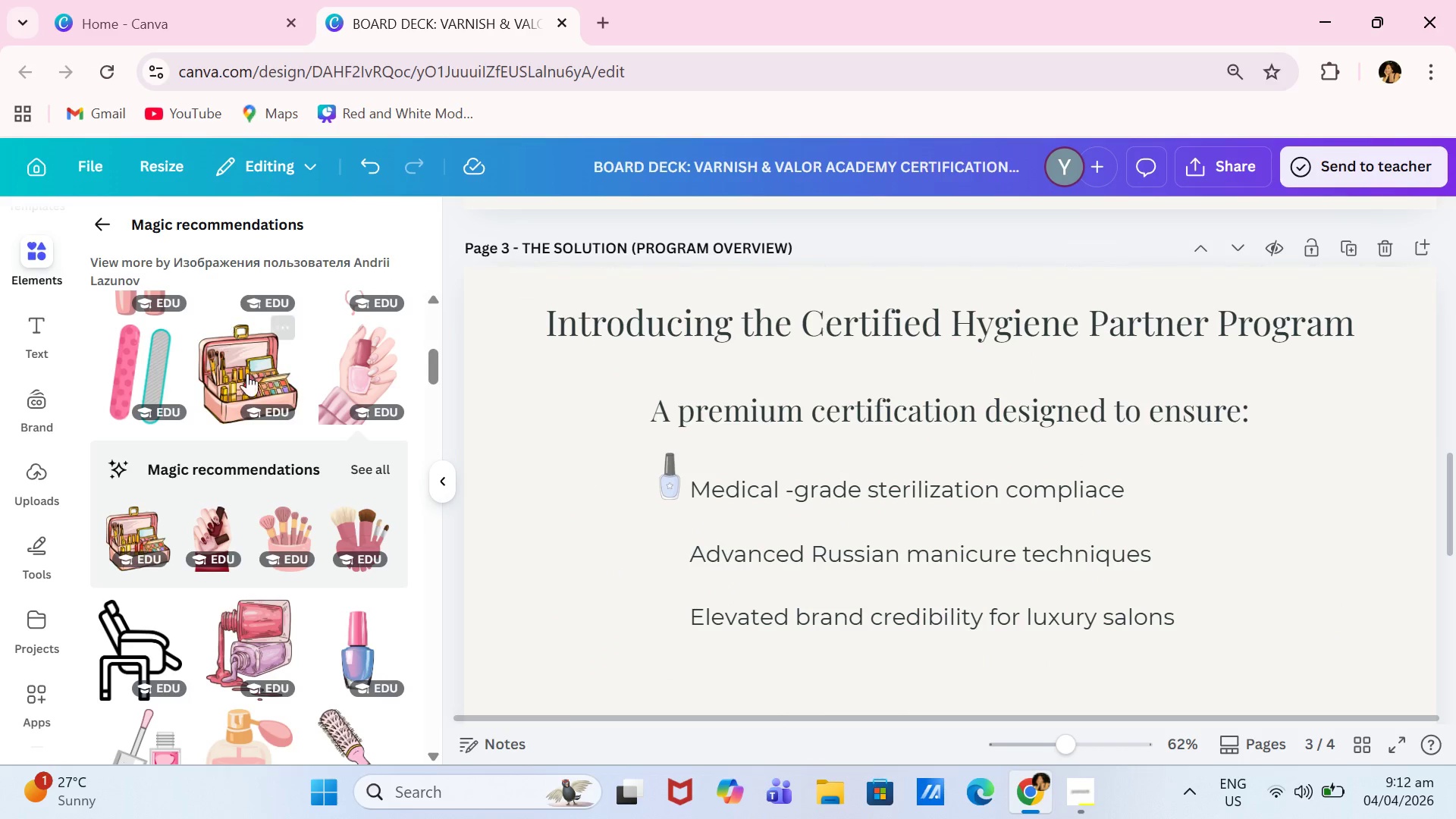 
left_click([249, 388])
 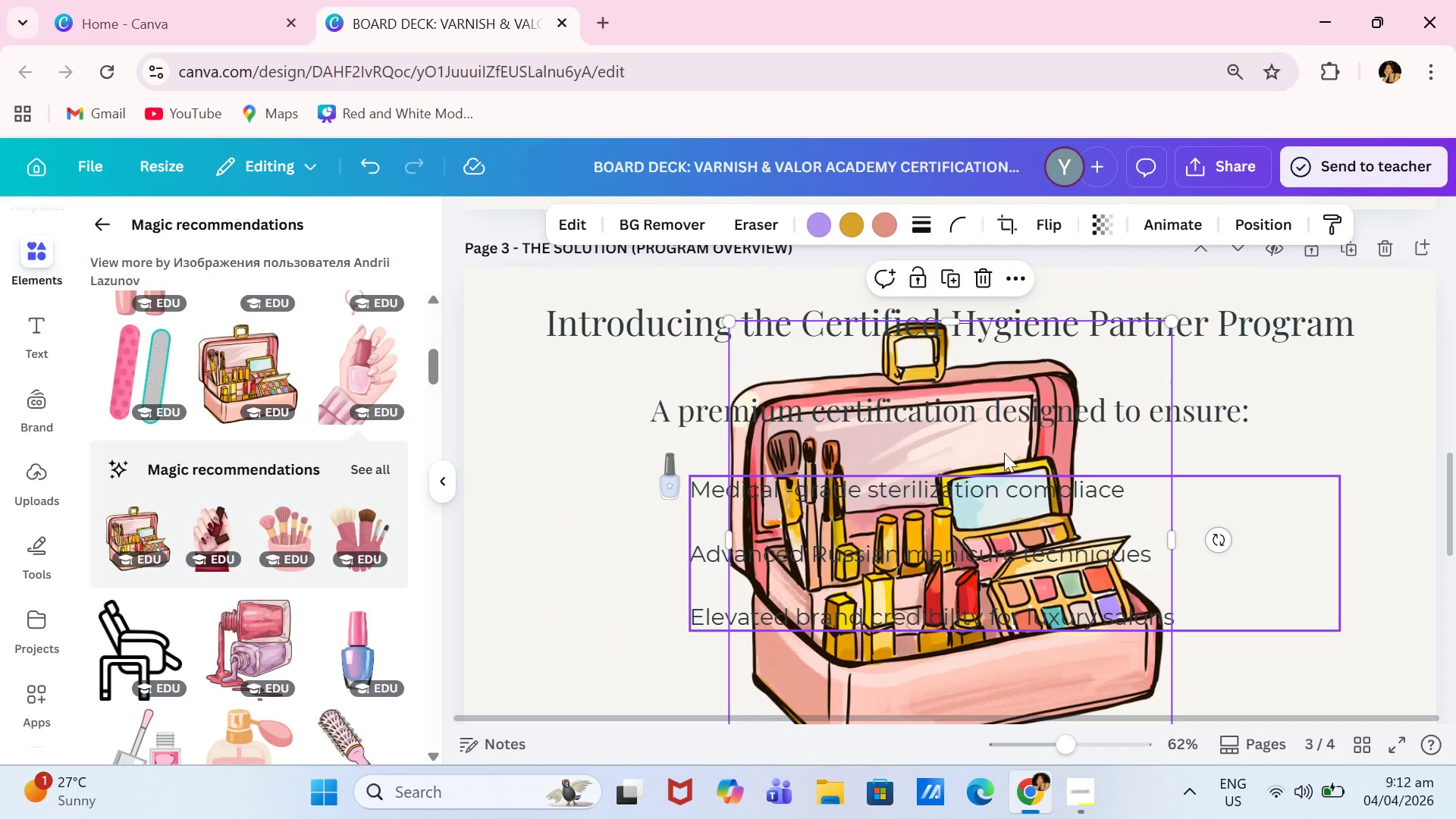 
left_click_drag(start_coordinate=[1004, 448], to_coordinate=[728, 425])
 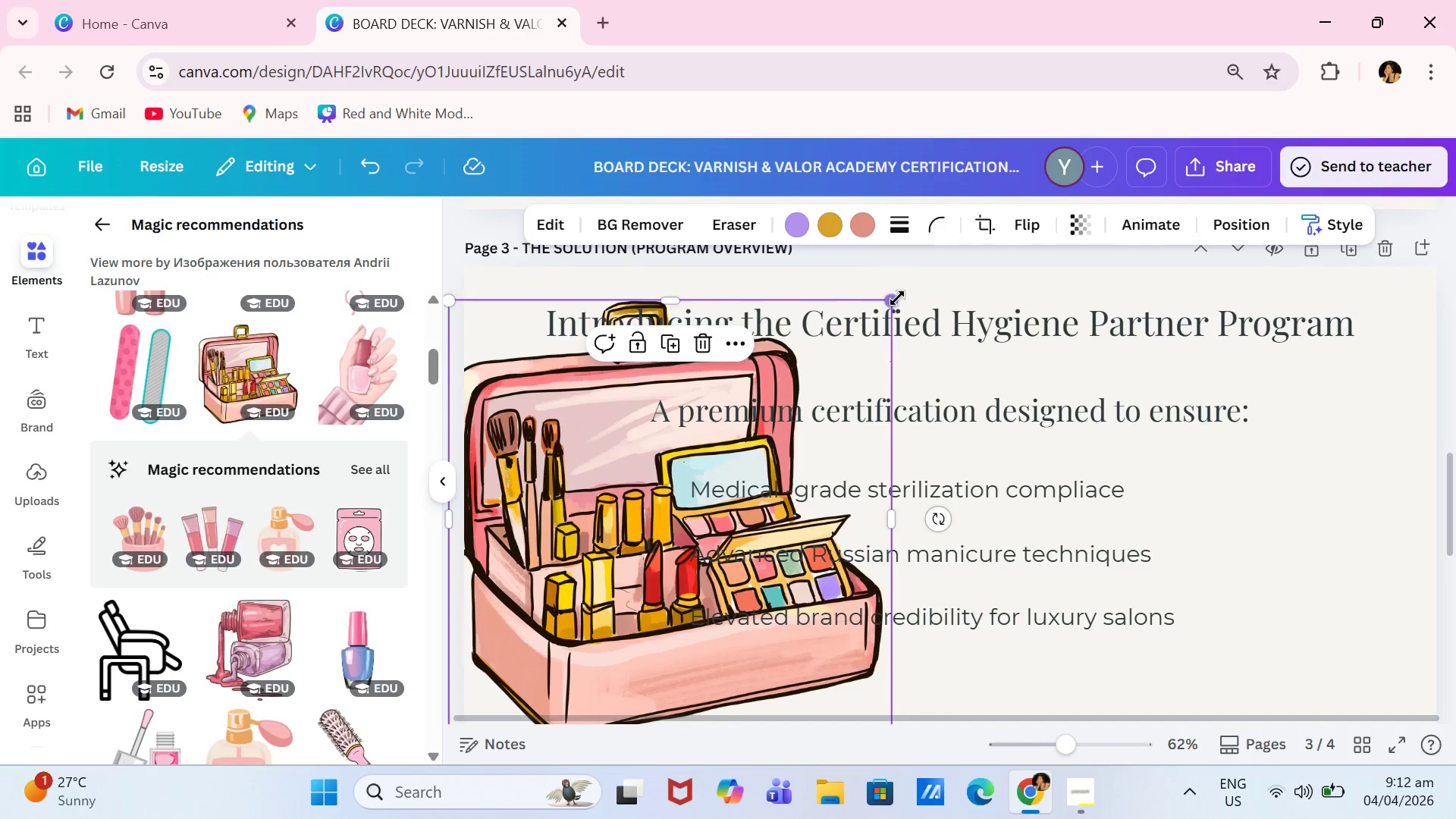 
left_click_drag(start_coordinate=[897, 298], to_coordinate=[677, 428])
 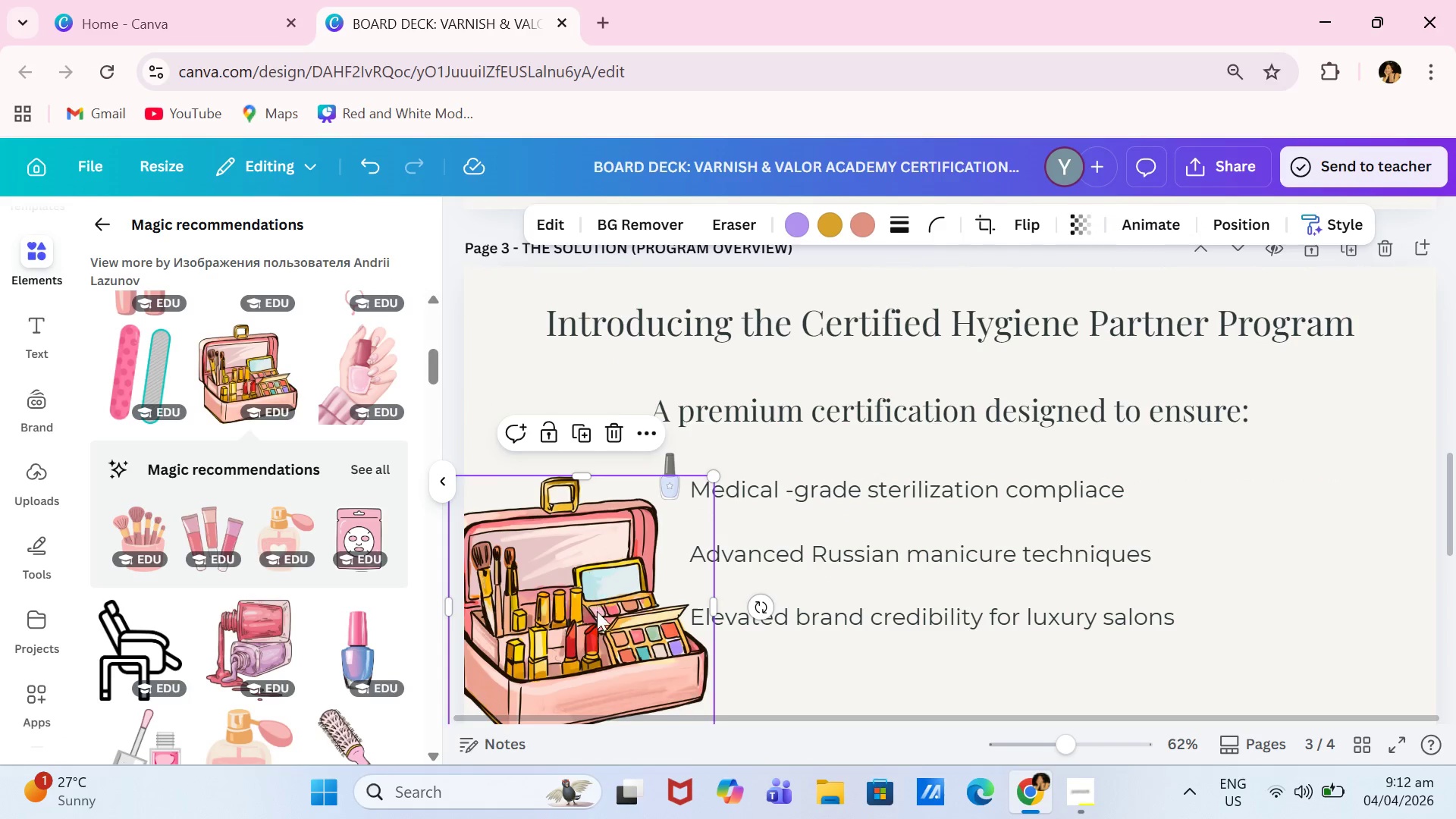 
left_click_drag(start_coordinate=[597, 611], to_coordinate=[554, 585])
 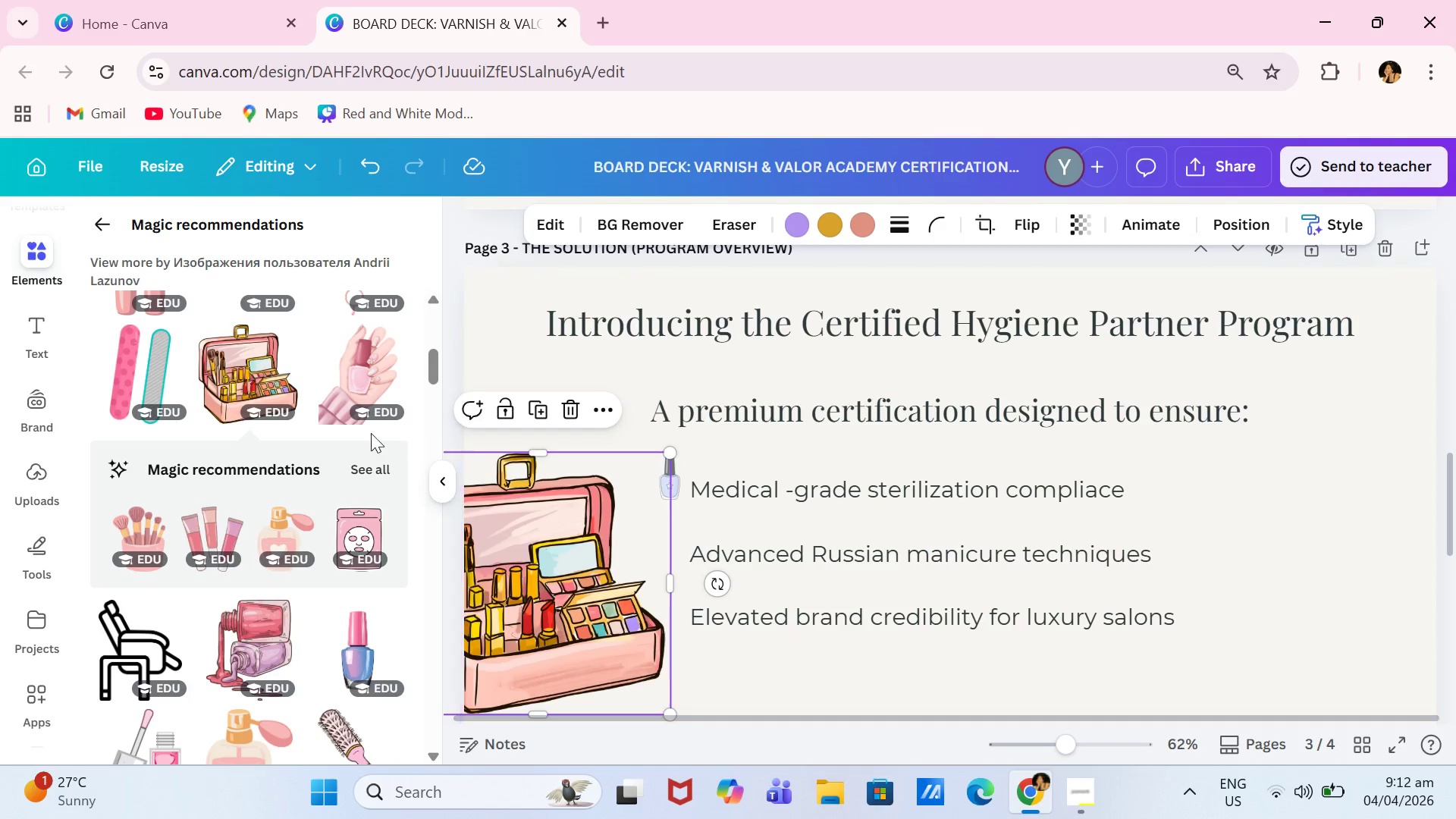 
left_click([228, 518])
 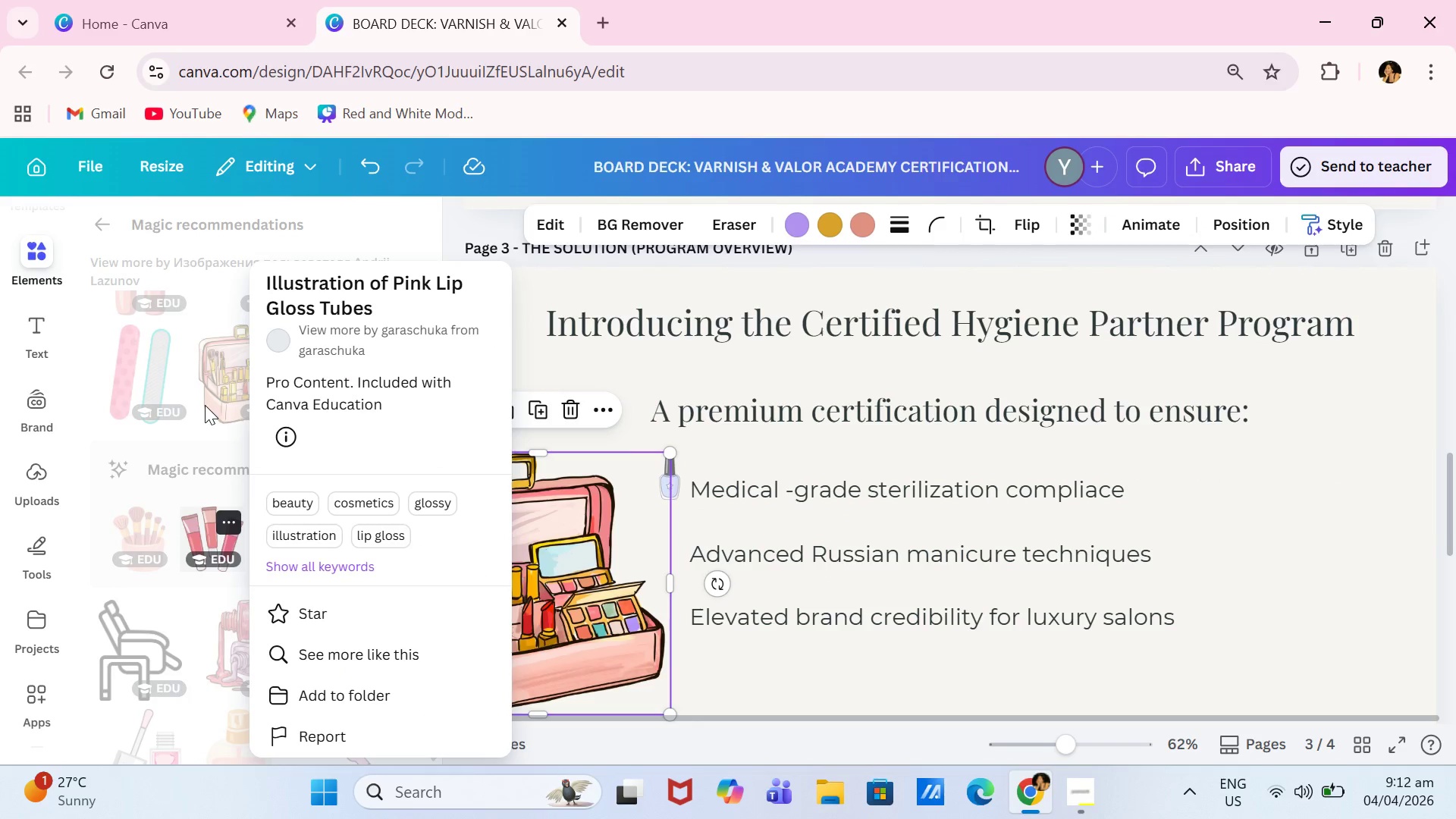 
left_click([165, 501])
 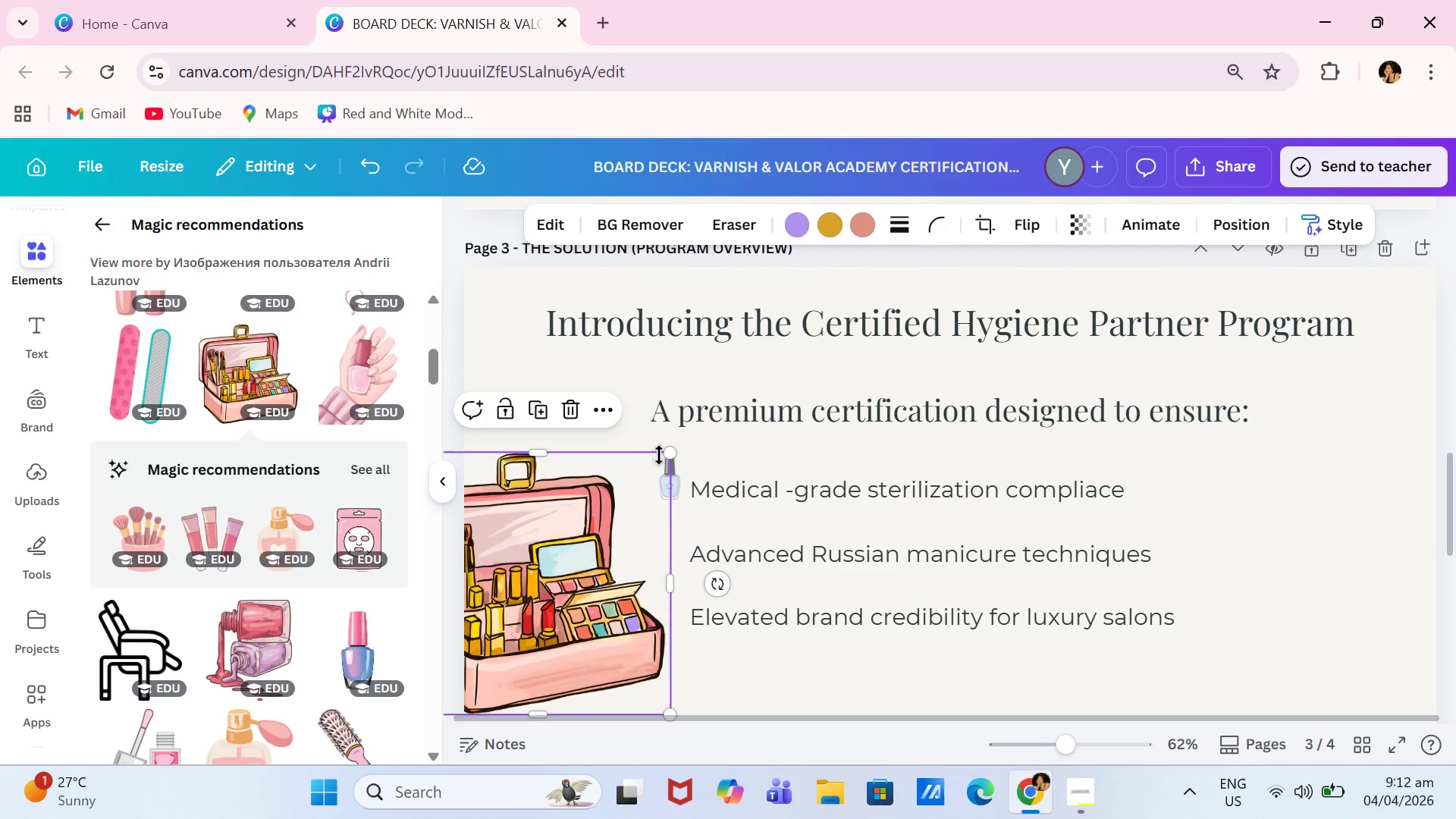 
scroll: coordinate [314, 475], scroll_direction: up, amount: 10.0
 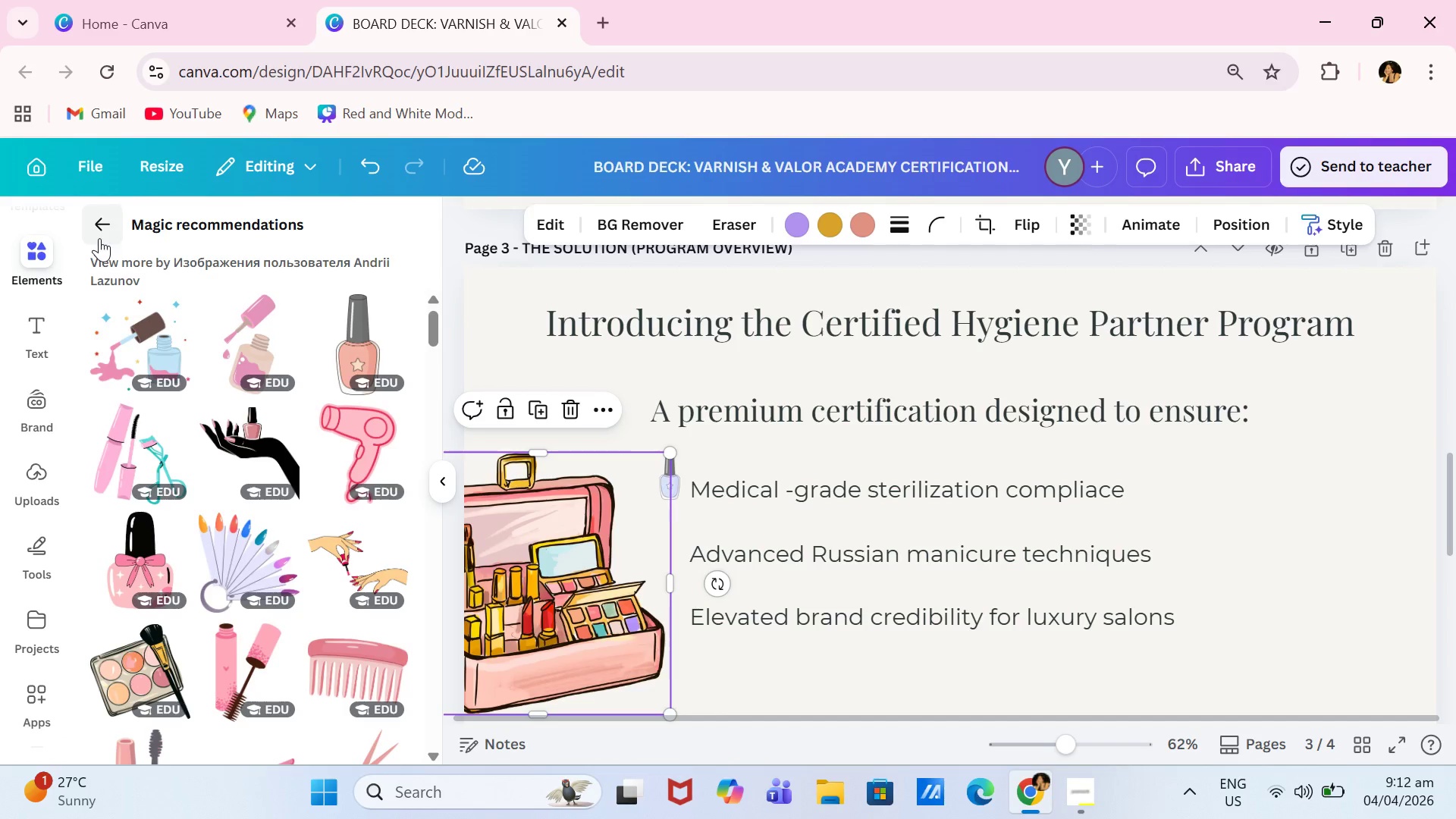 
left_click([105, 220])
 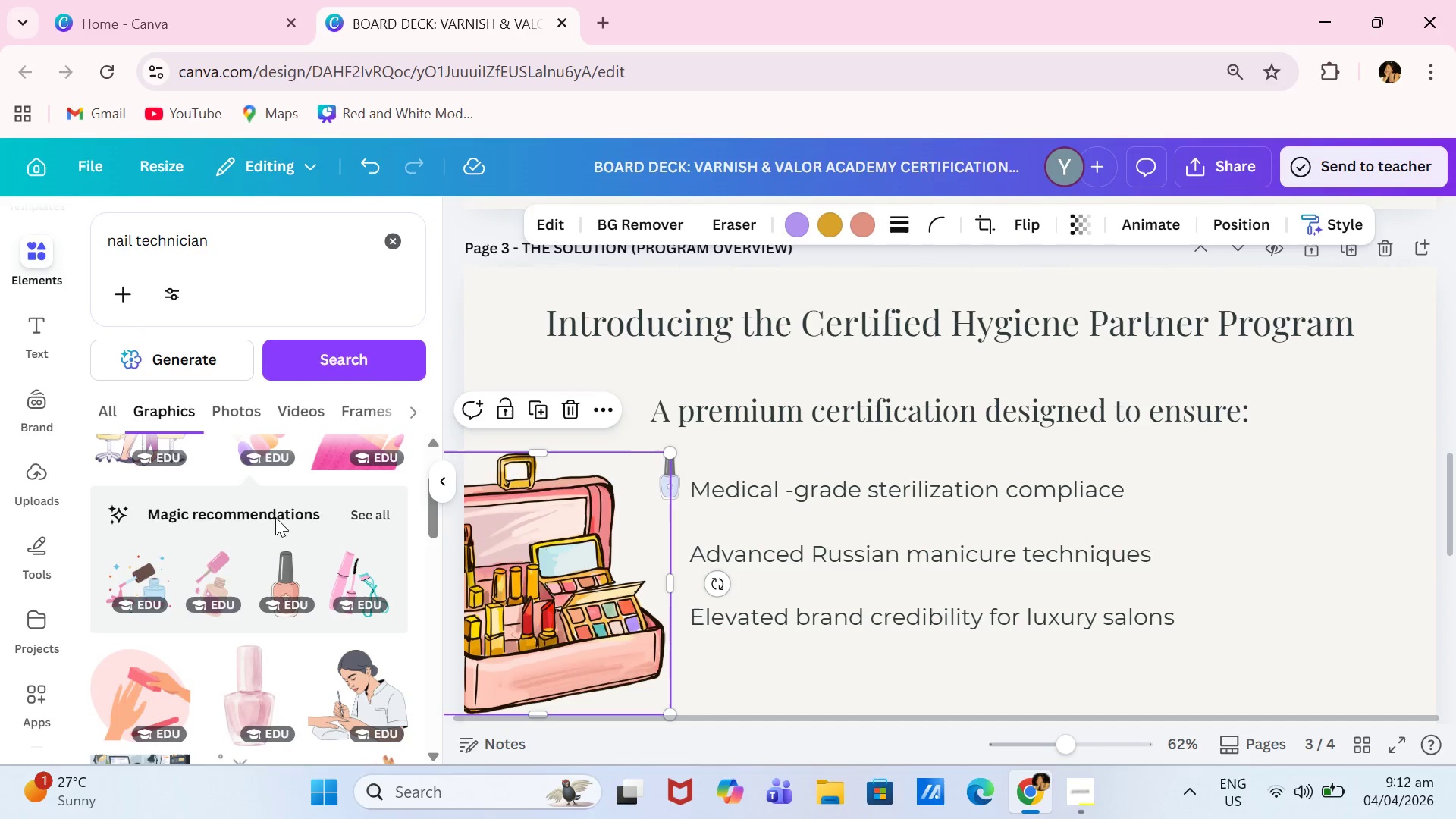 
scroll: coordinate [331, 586], scroll_direction: up, amount: 5.0
 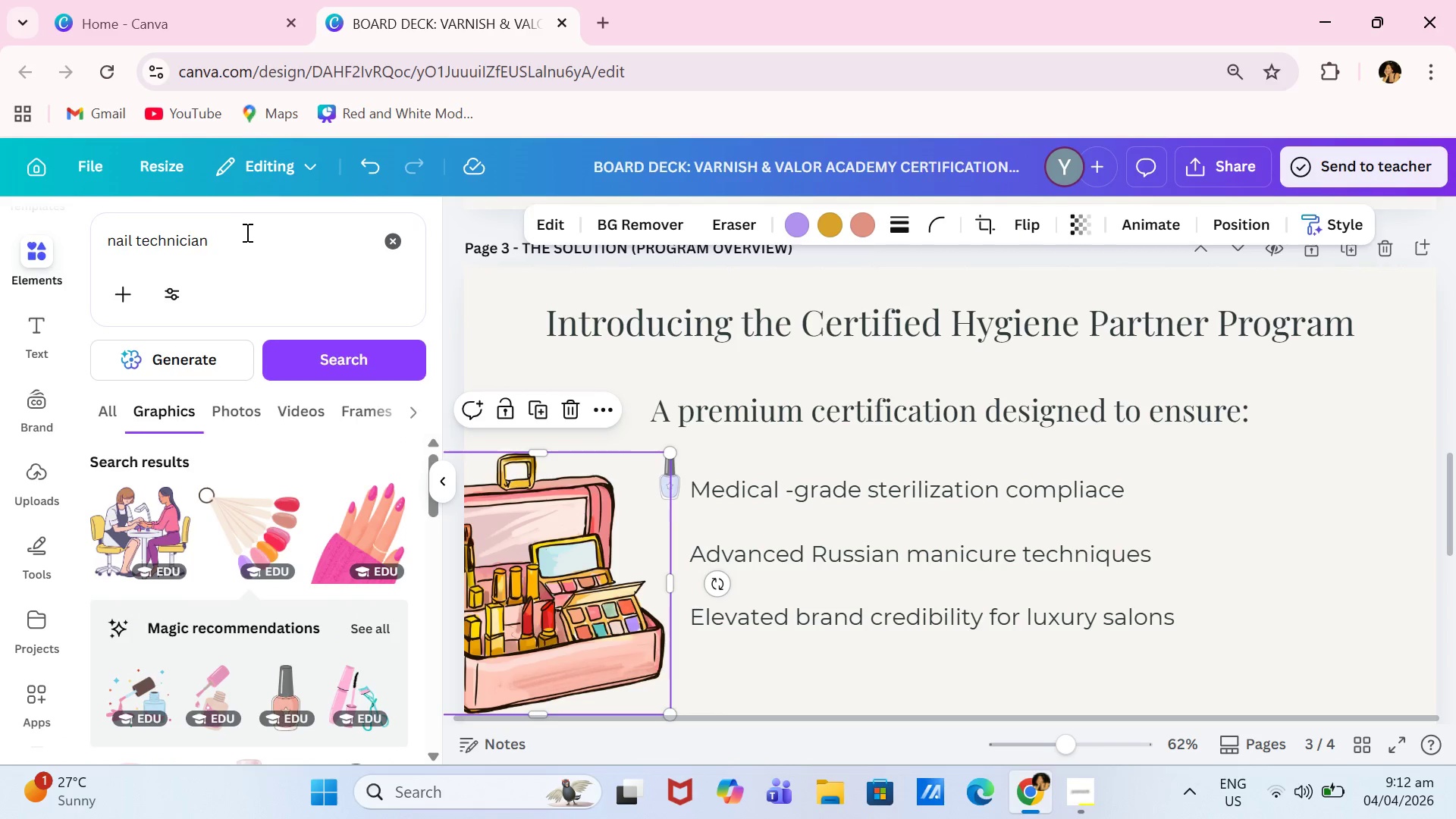 
left_click_drag(start_coordinate=[246, 233], to_coordinate=[55, 228])
 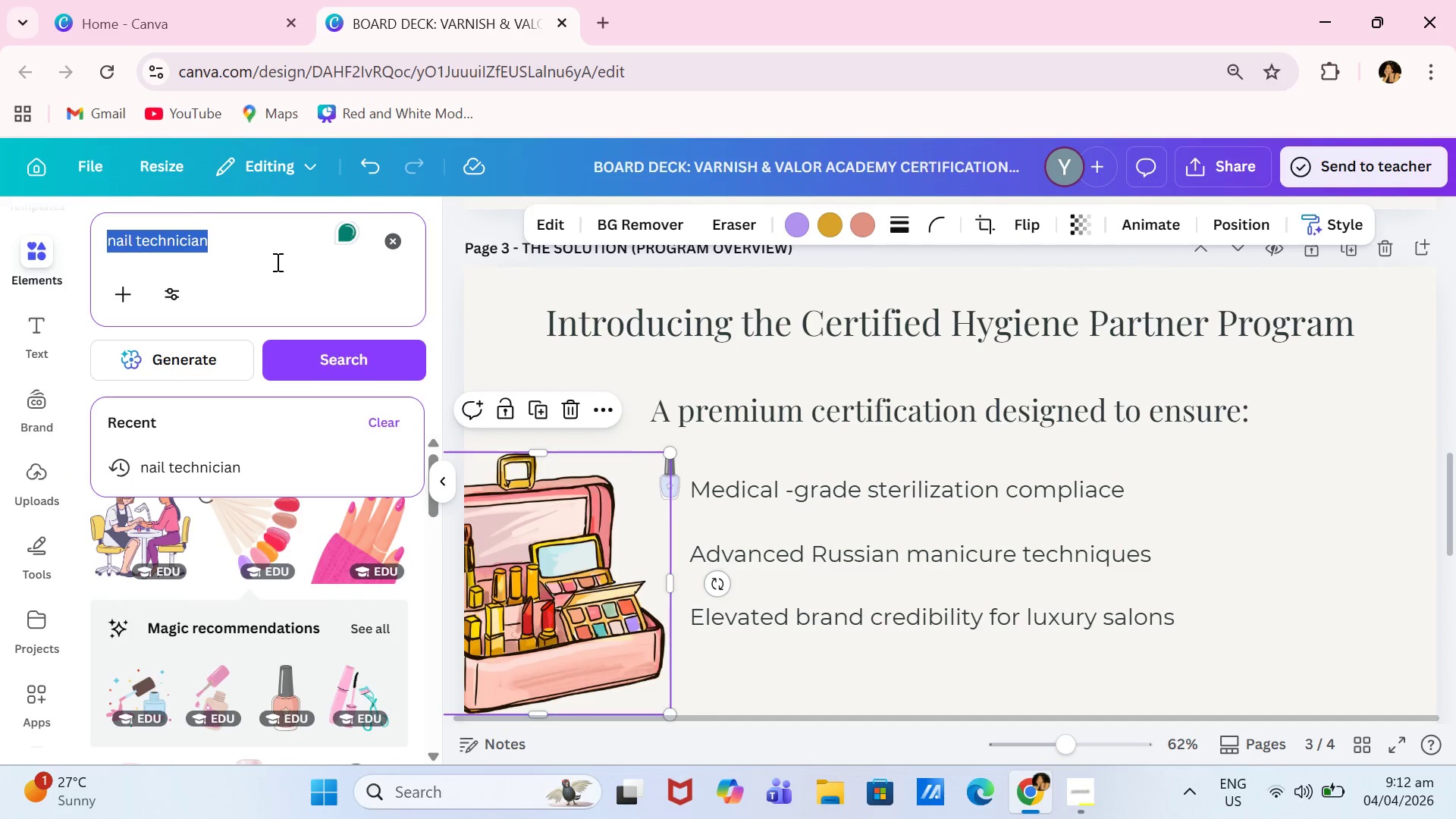 
type(hygin)
key(Backspace)
type(ene)
 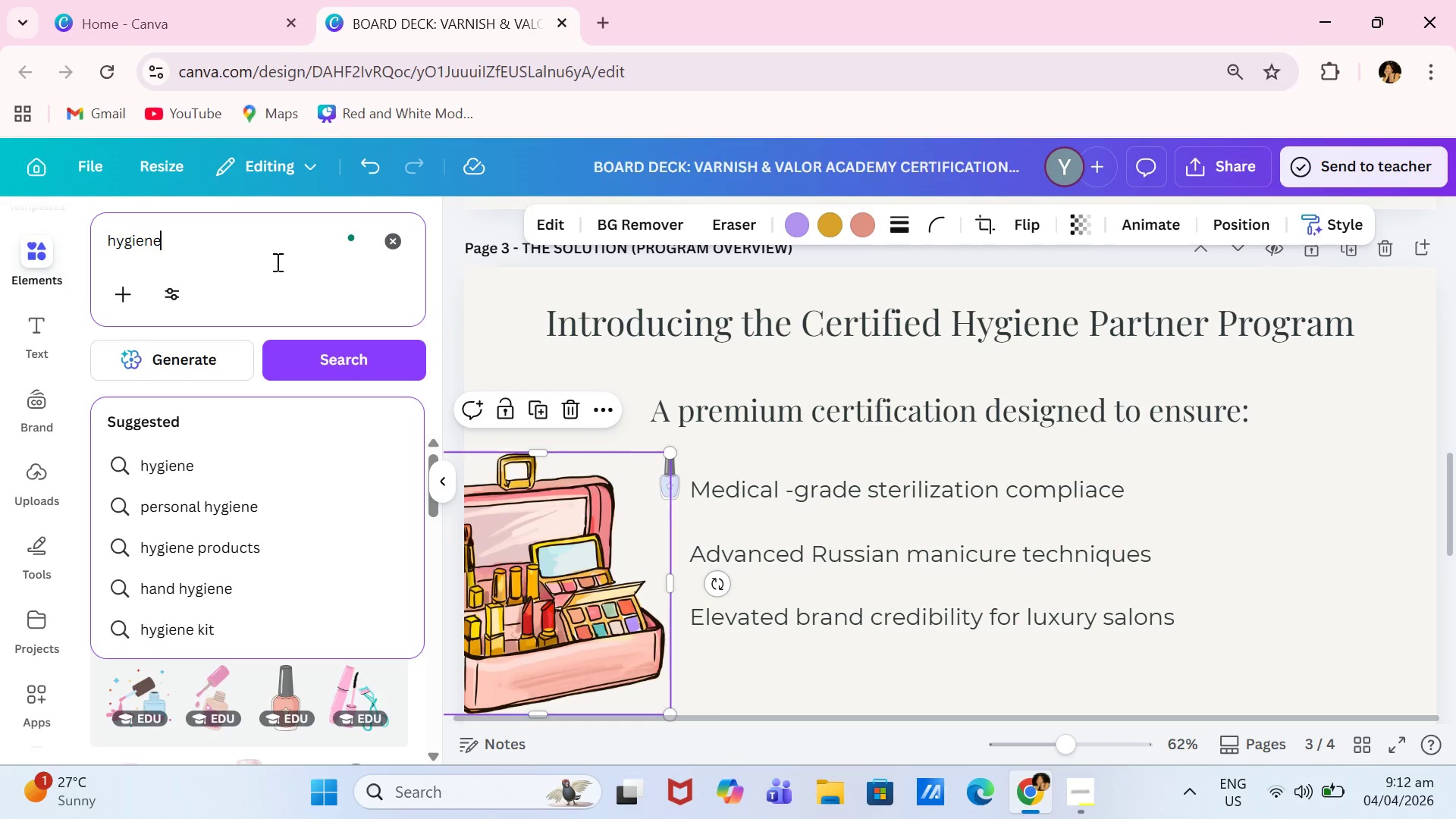 
key(Enter)
 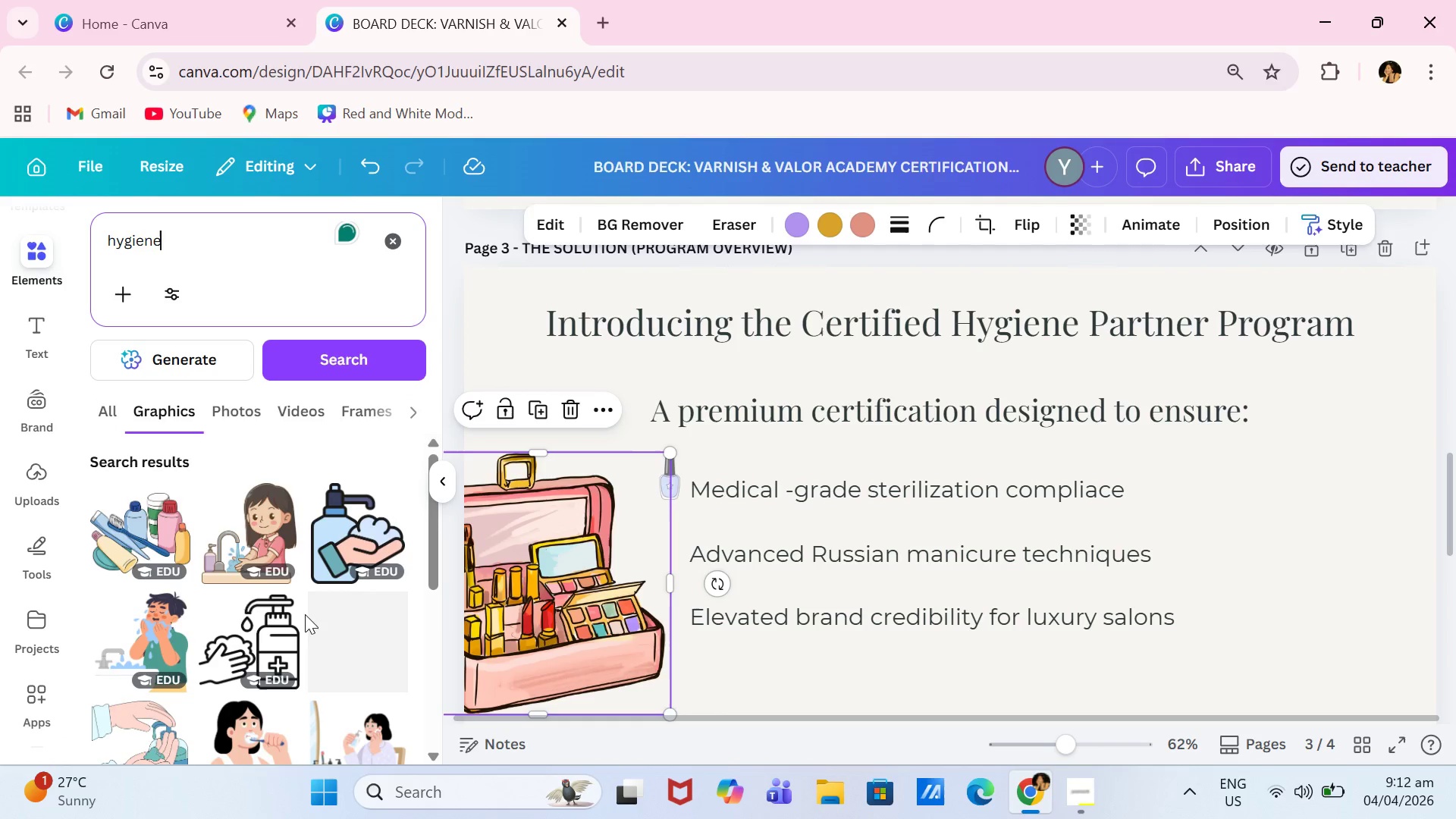 
scroll: coordinate [366, 457], scroll_direction: down, amount: 3.0
 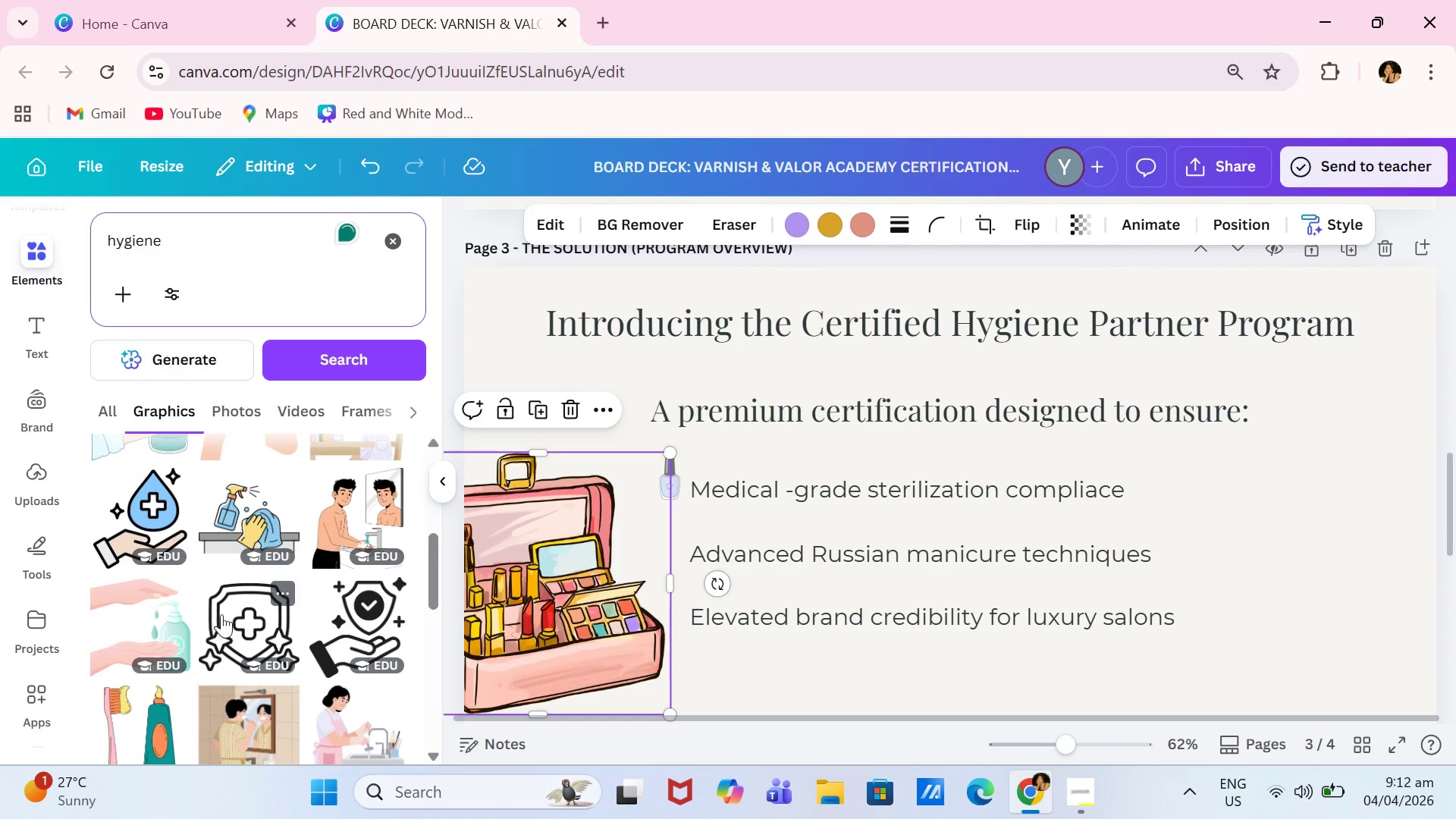 
left_click_drag(start_coordinate=[203, 243], to_coordinate=[85, 232])
 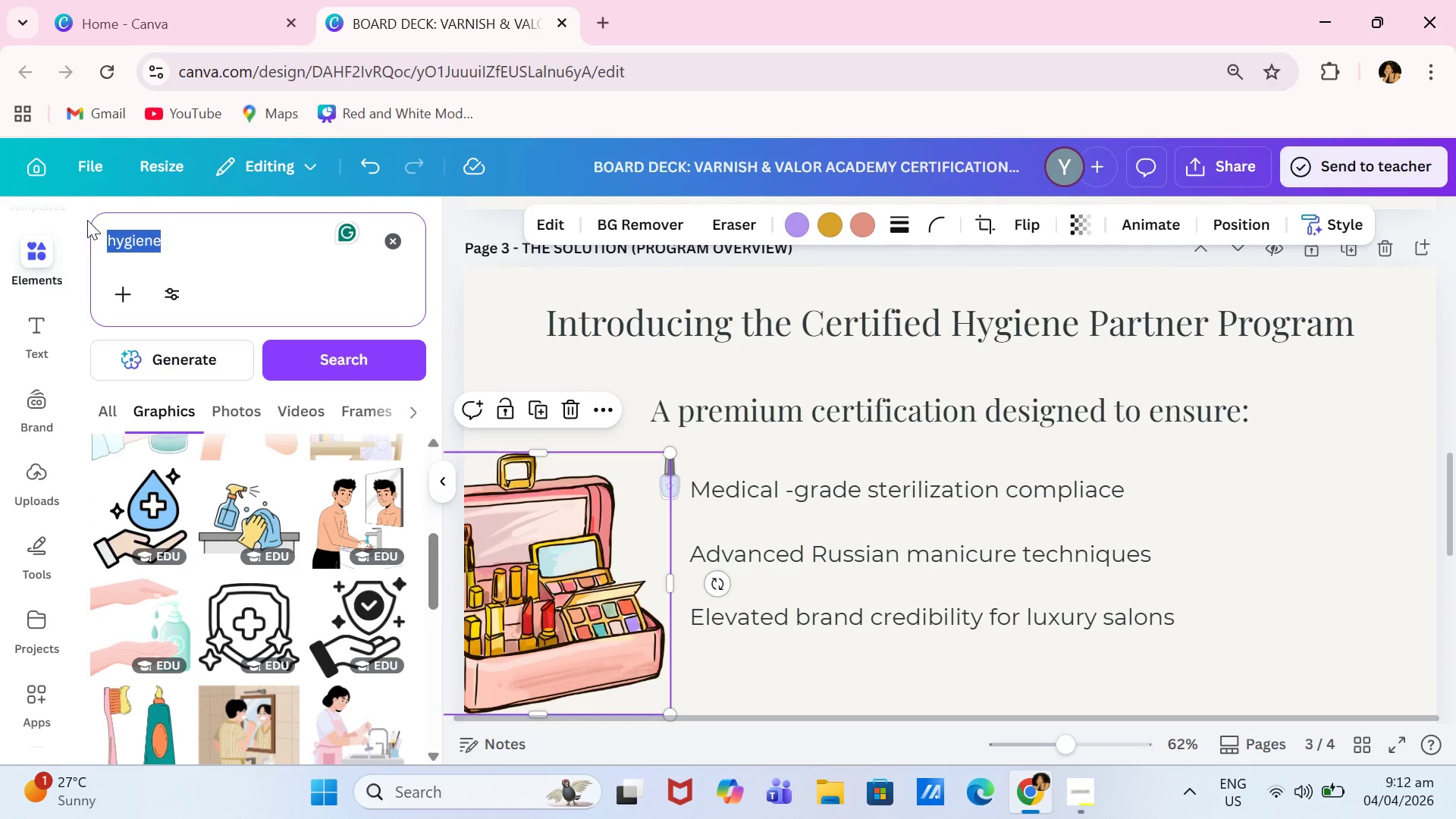 
type(sterilization)
 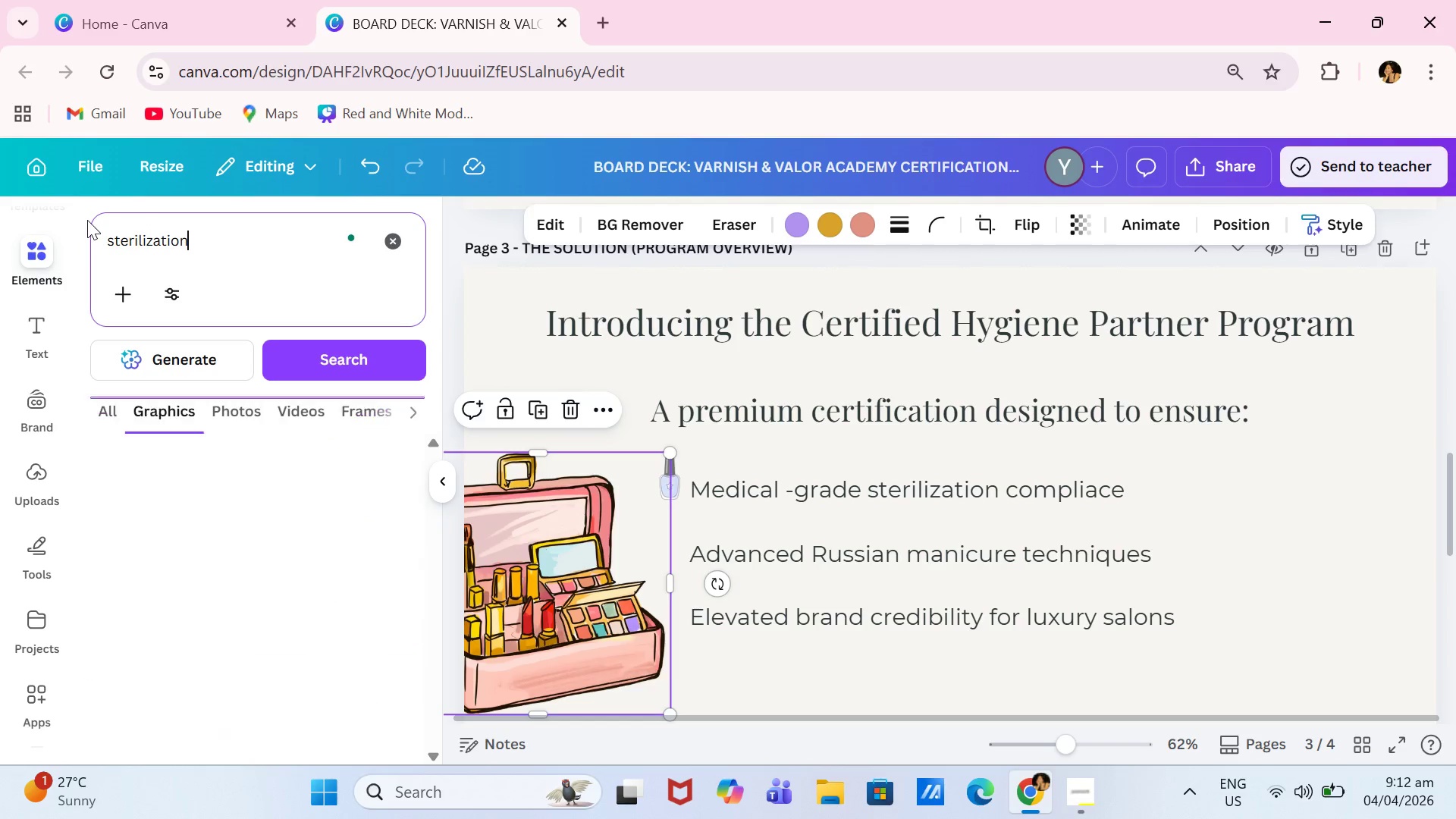 
key(Enter)
 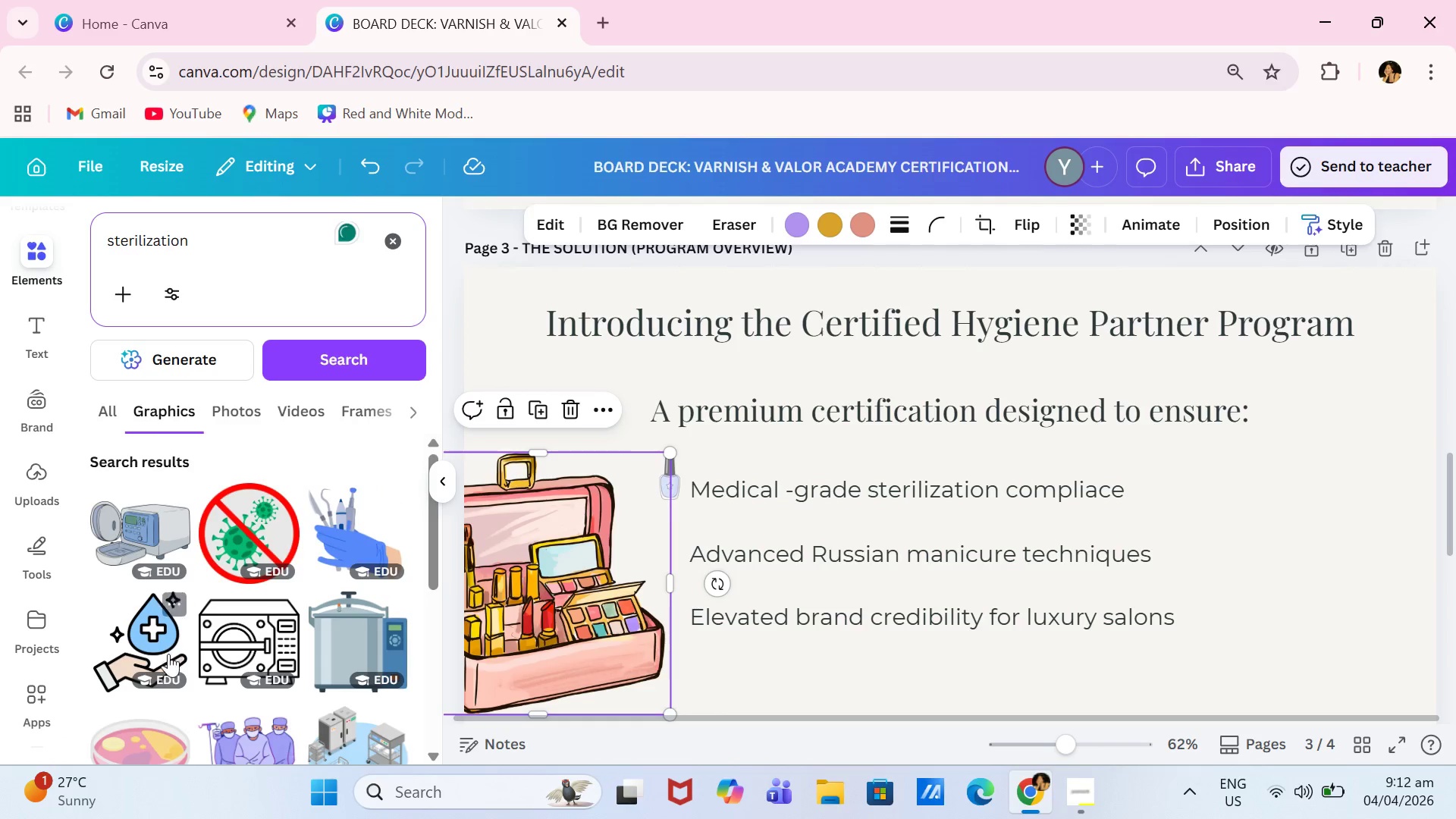 
scroll: coordinate [183, 632], scroll_direction: down, amount: 5.0
 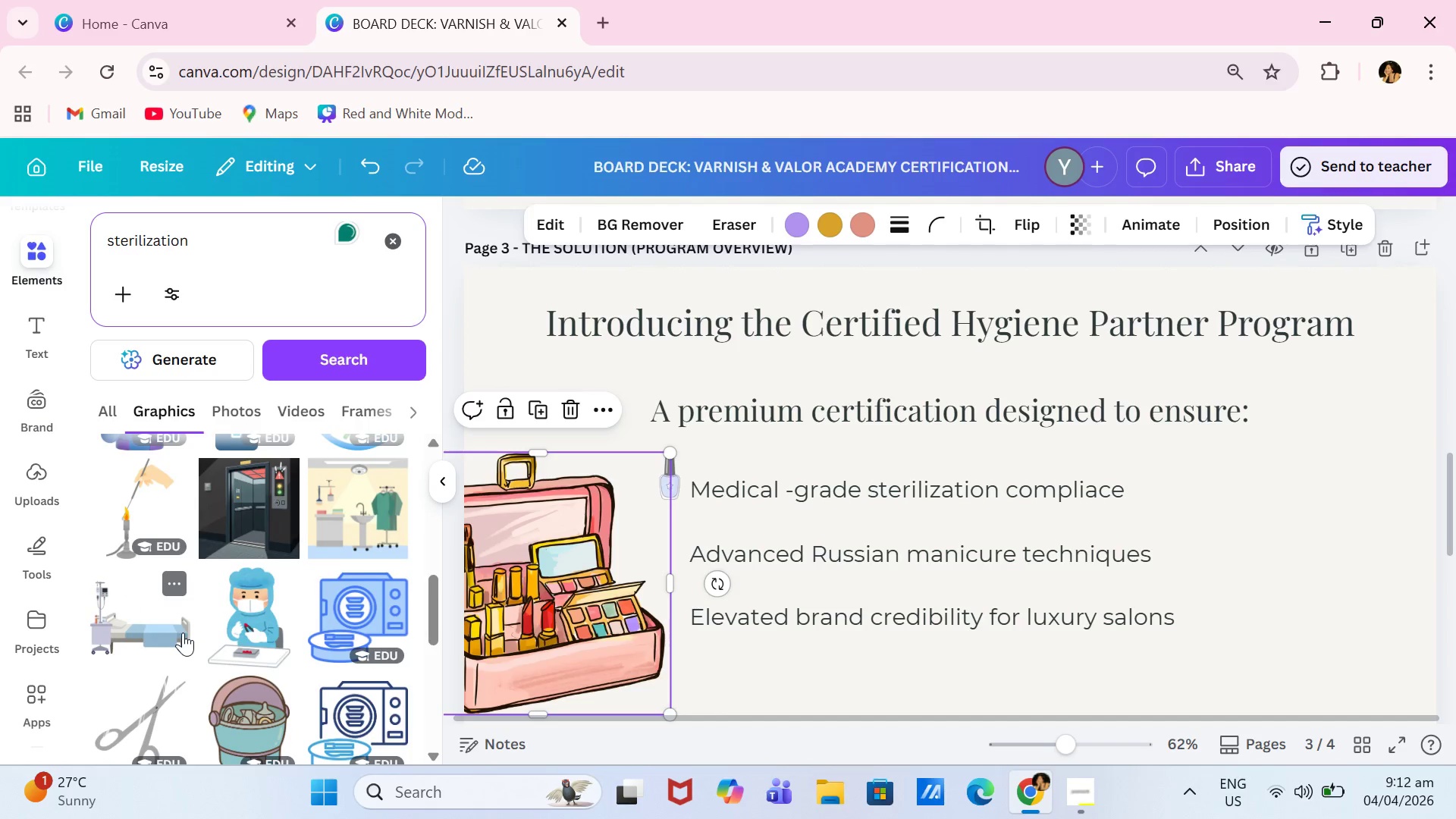 
scroll: coordinate [183, 632], scroll_direction: up, amount: 2.0
 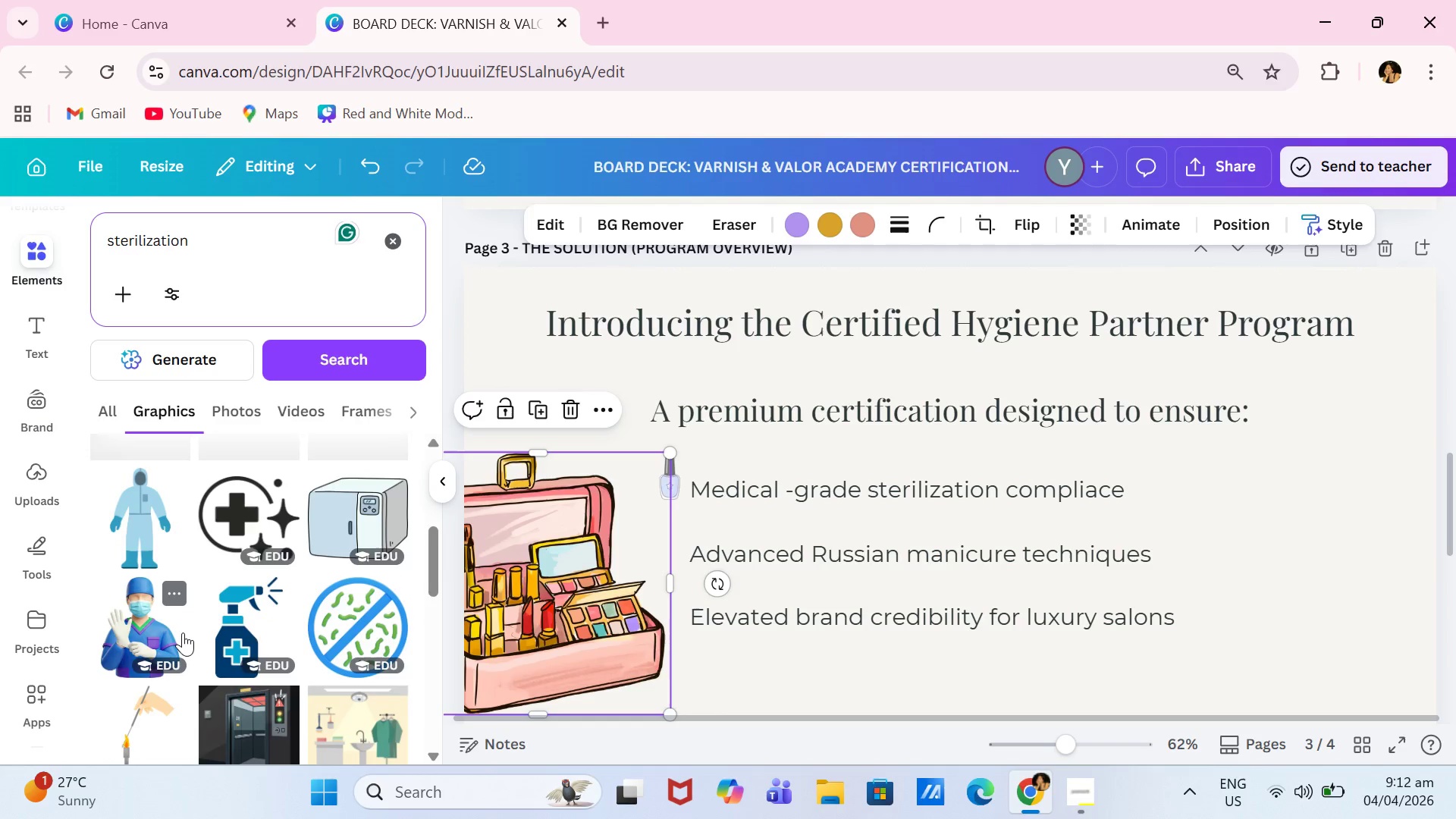 
scroll: coordinate [184, 632], scroll_direction: down, amount: 4.0
 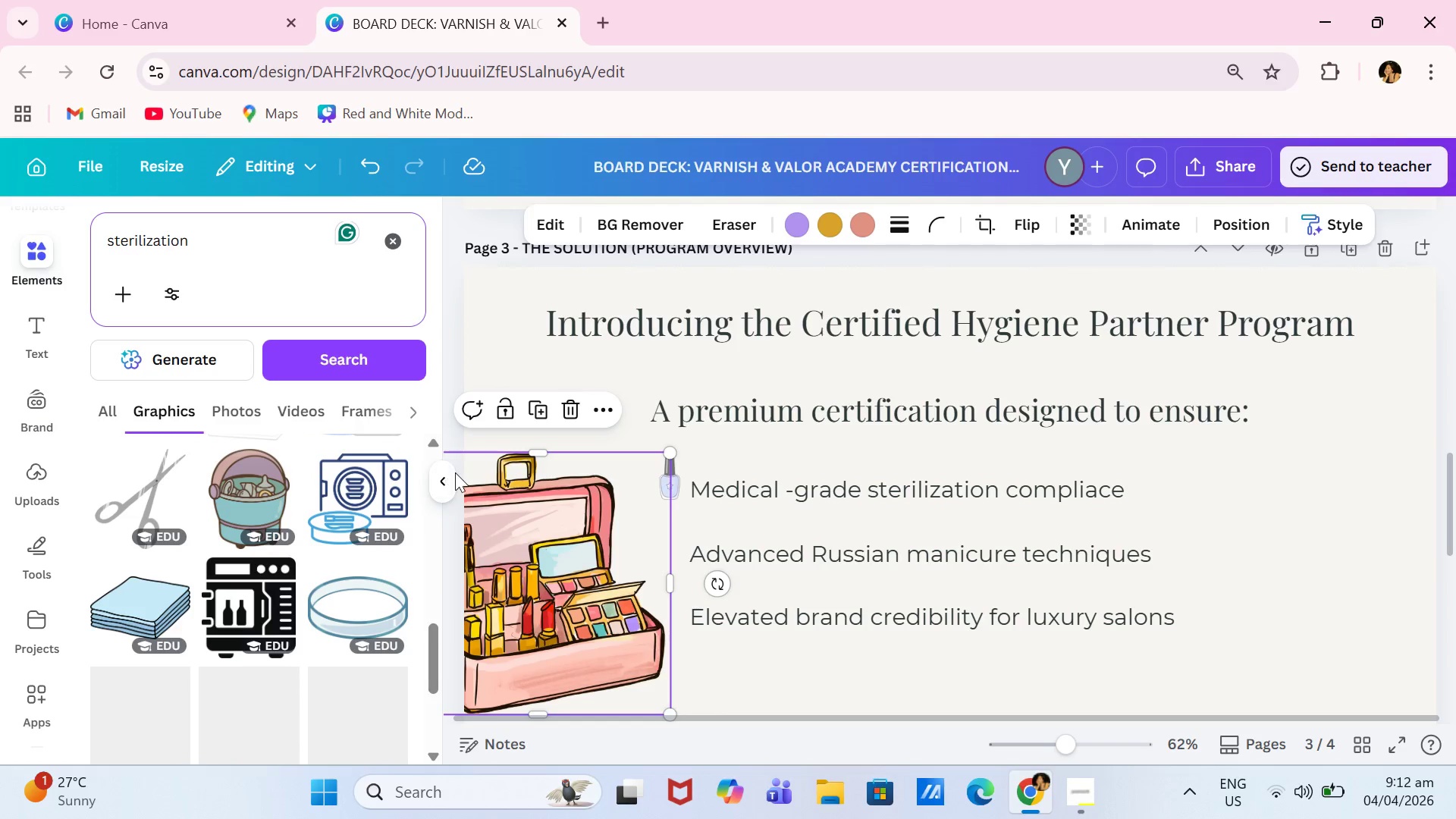 
left_click([446, 480])
 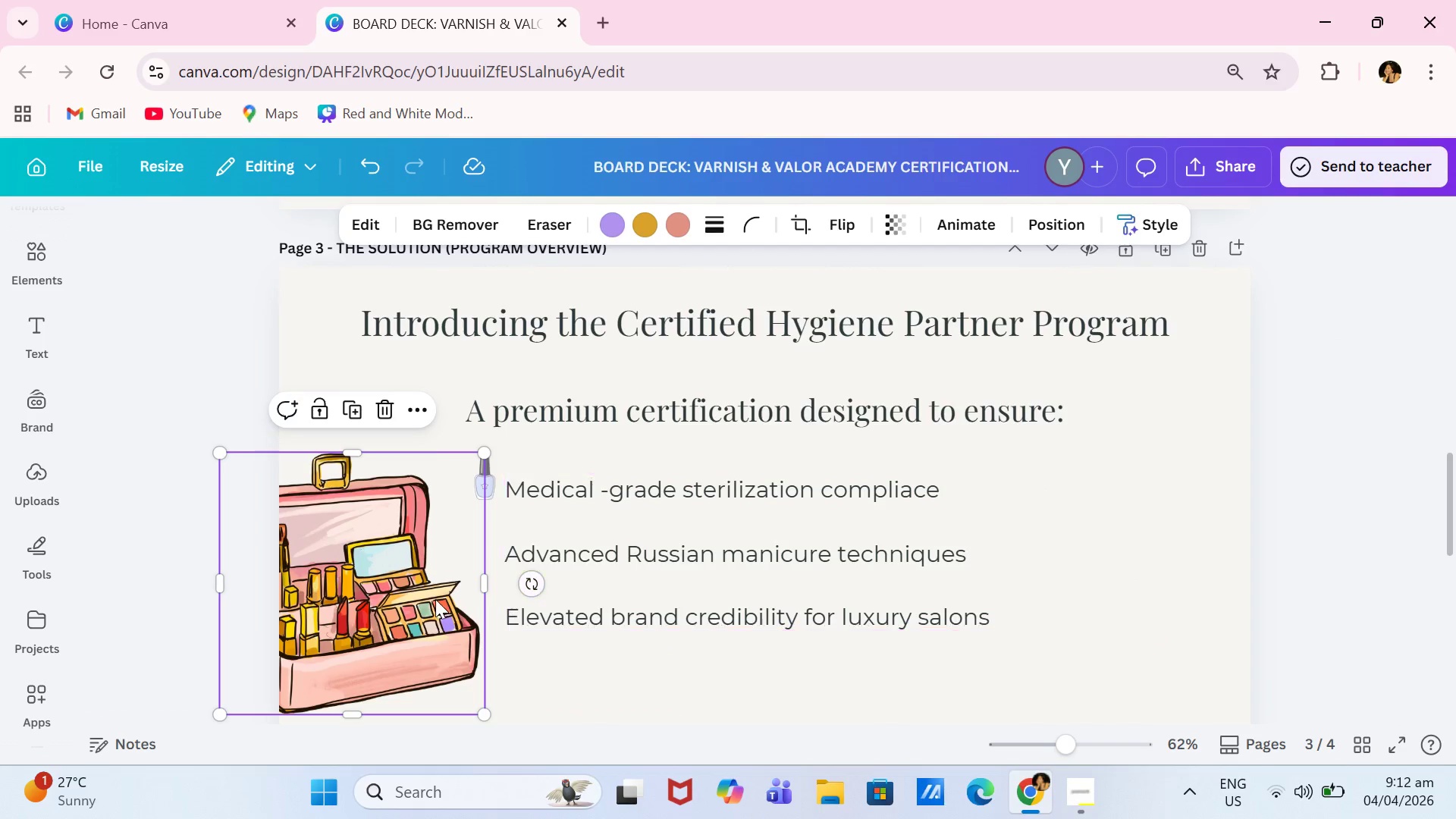 
left_click_drag(start_coordinate=[406, 598], to_coordinate=[402, 598])
 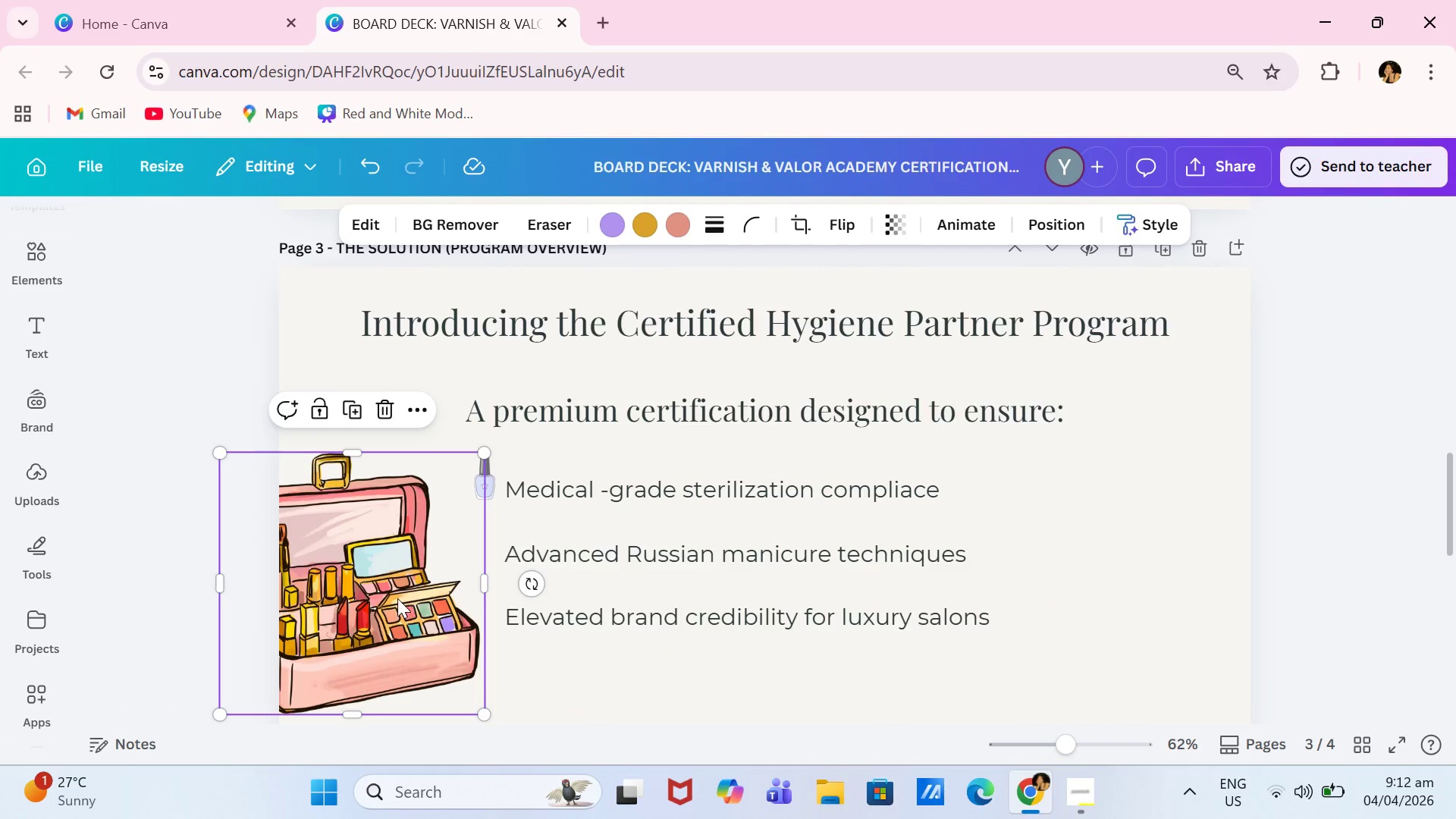 
left_click_drag(start_coordinate=[396, 598], to_coordinate=[361, 588])
 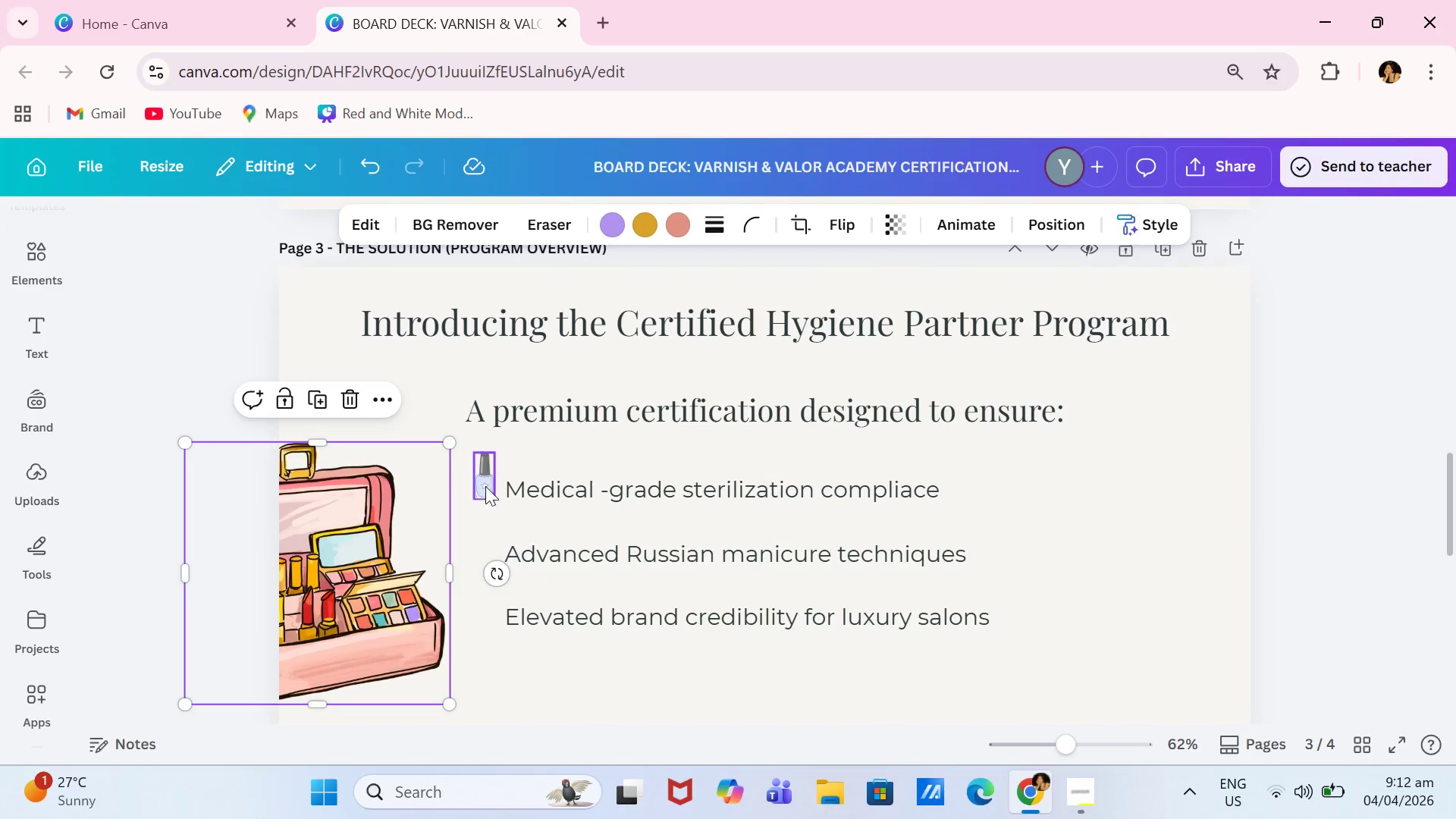 
left_click([485, 486])
 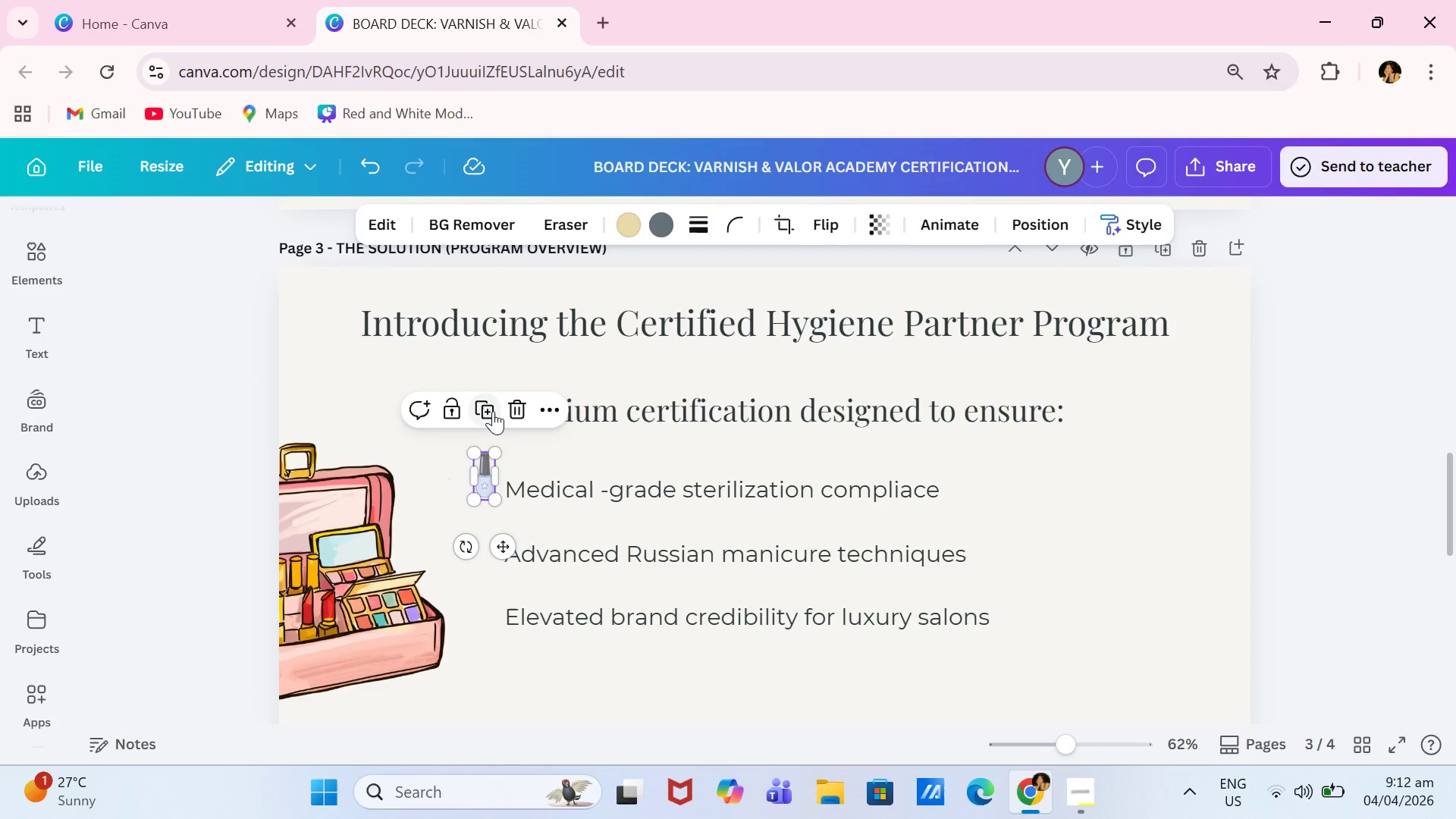 
left_click([493, 410])
 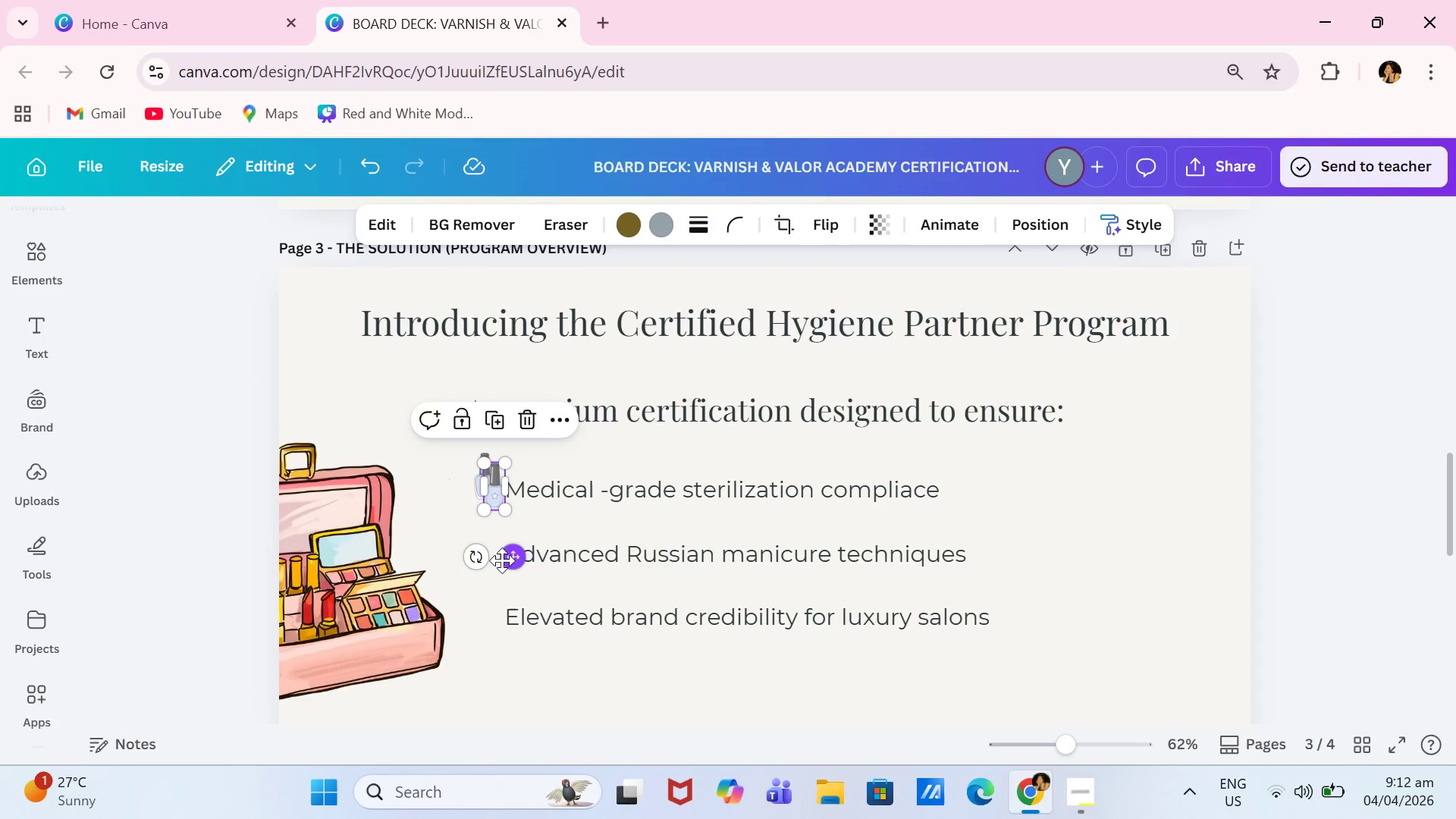 
left_click_drag(start_coordinate=[505, 560], to_coordinate=[494, 617])
 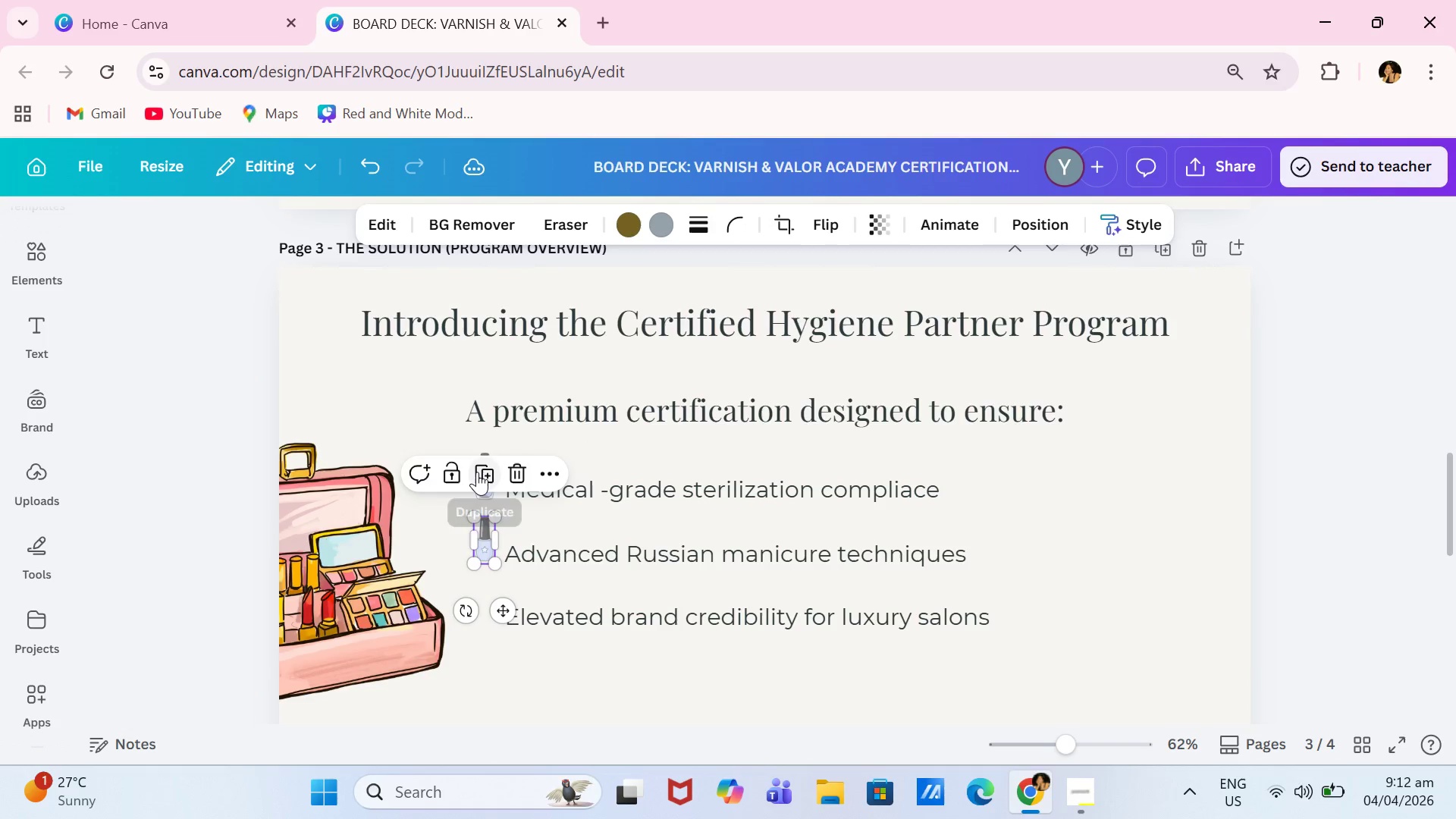 
left_click([477, 472])
 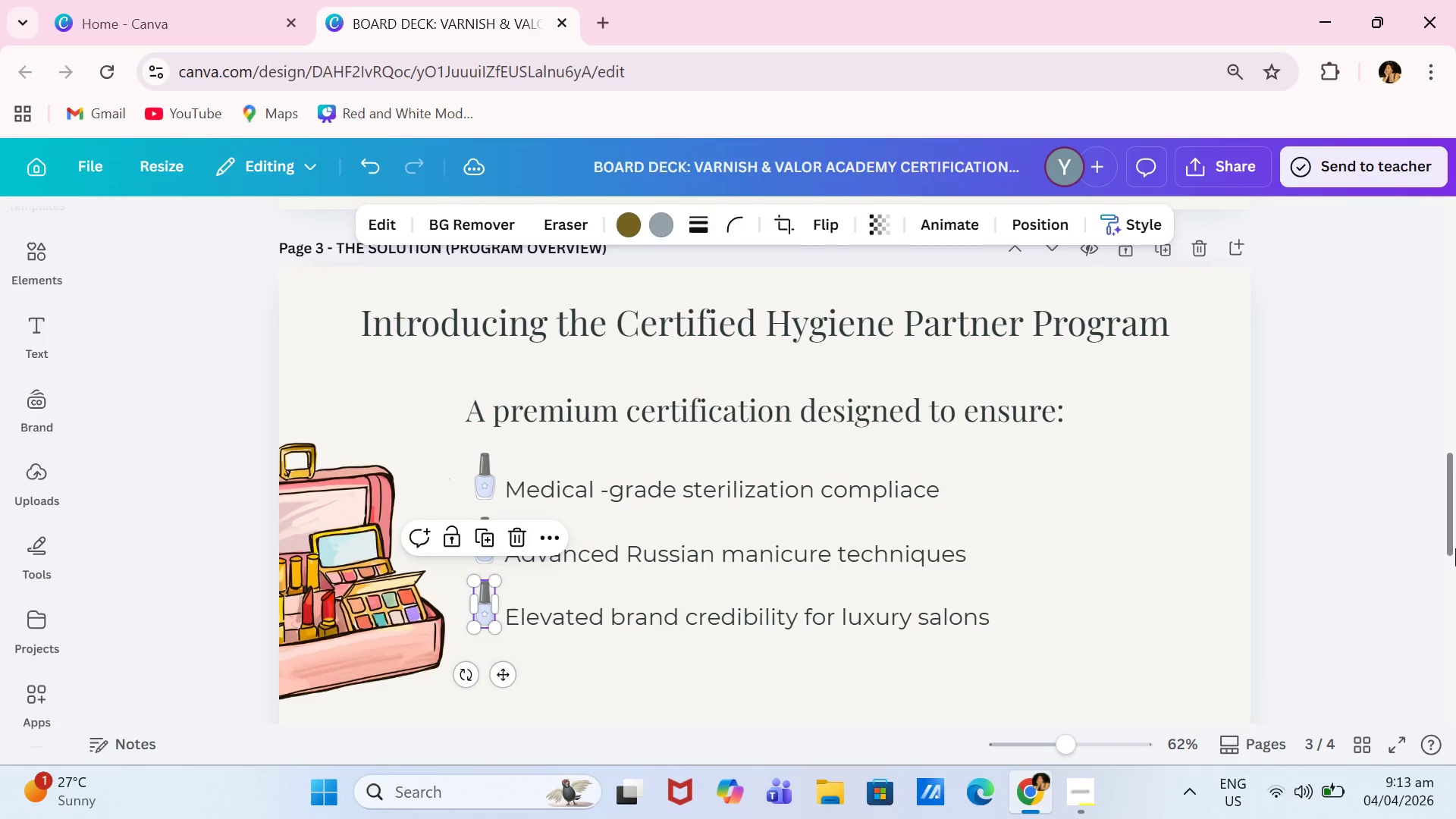 
left_click([1338, 512])
 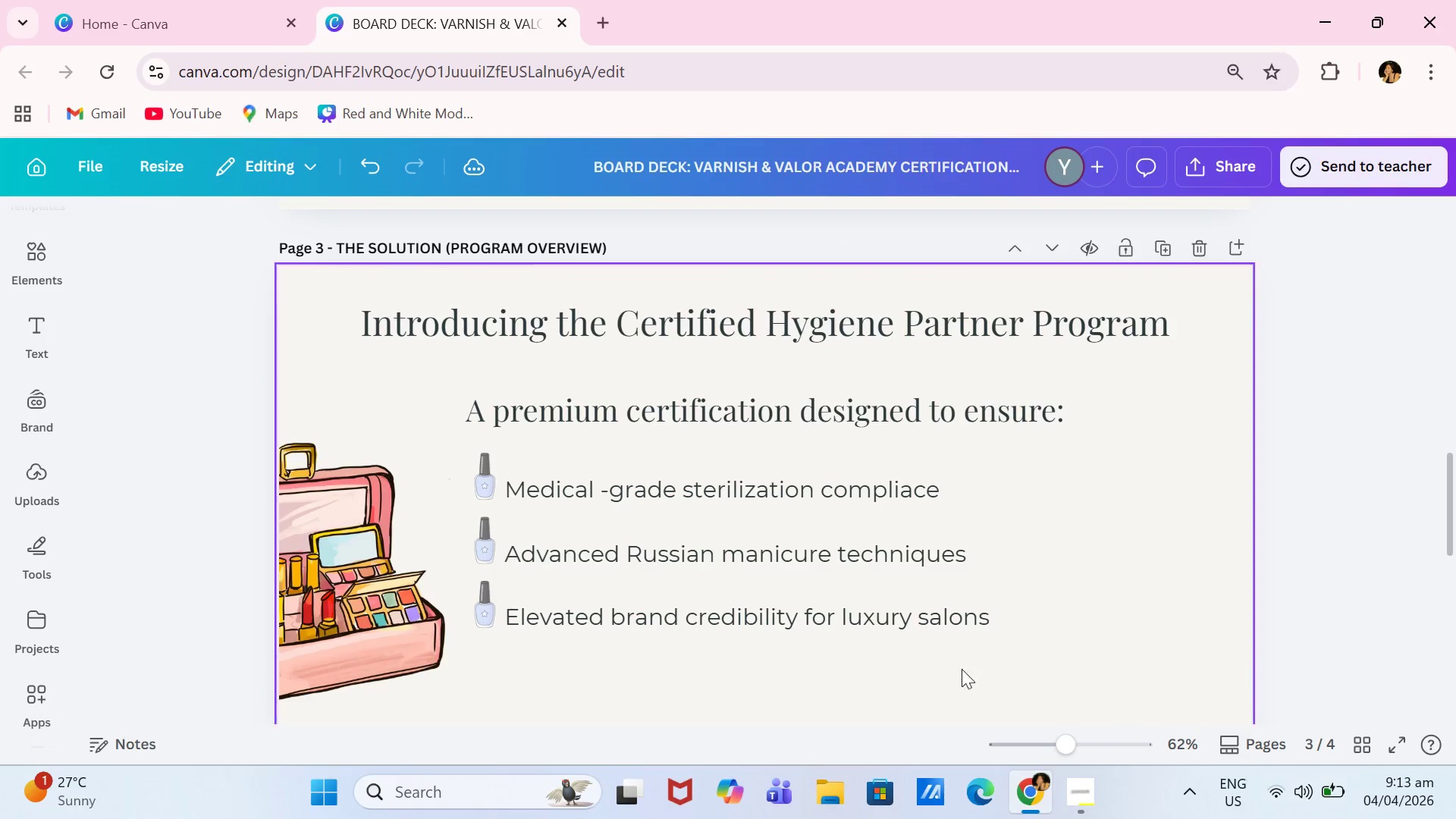 
left_click([767, 541])
 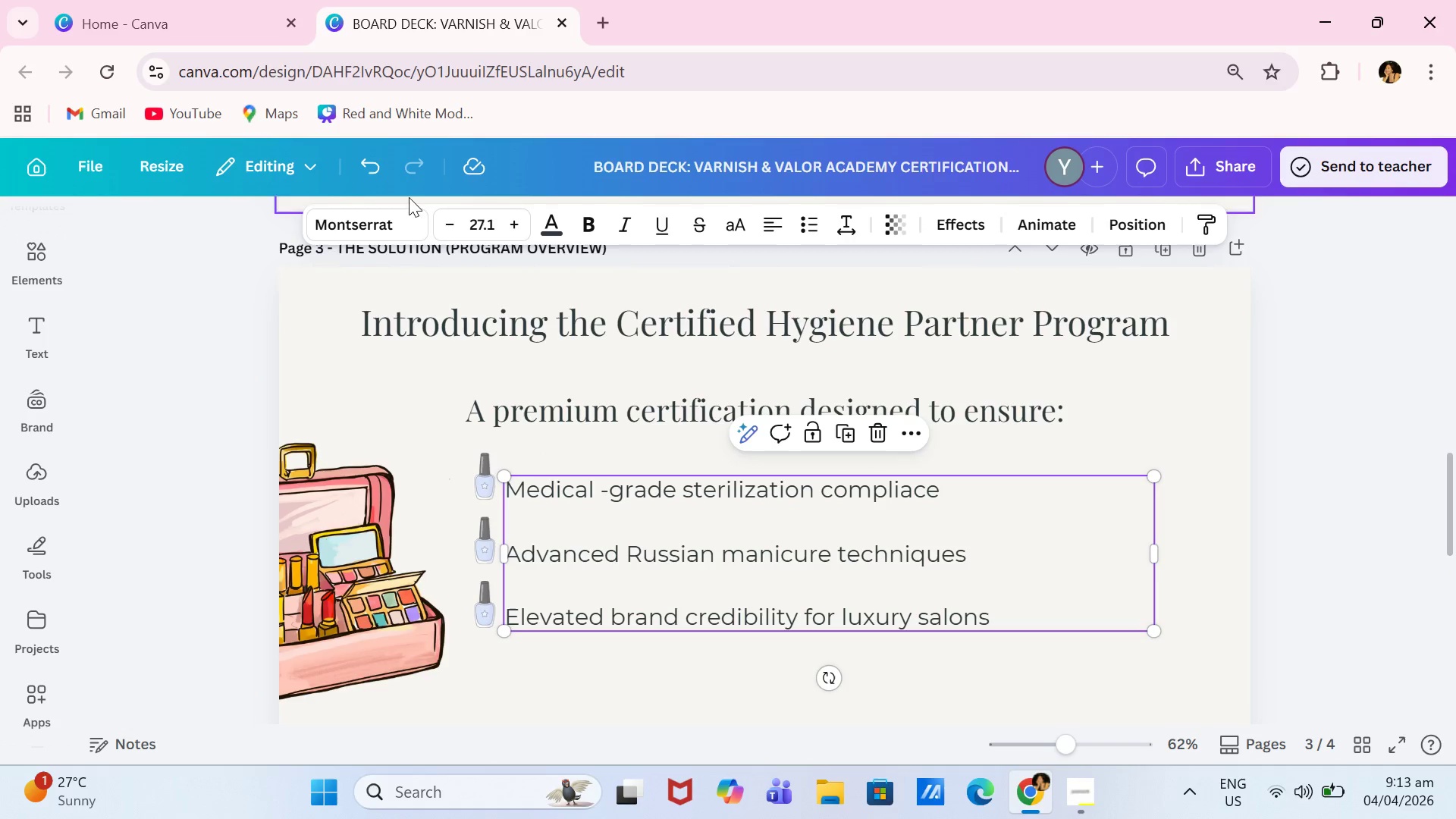 
left_click([402, 218])
 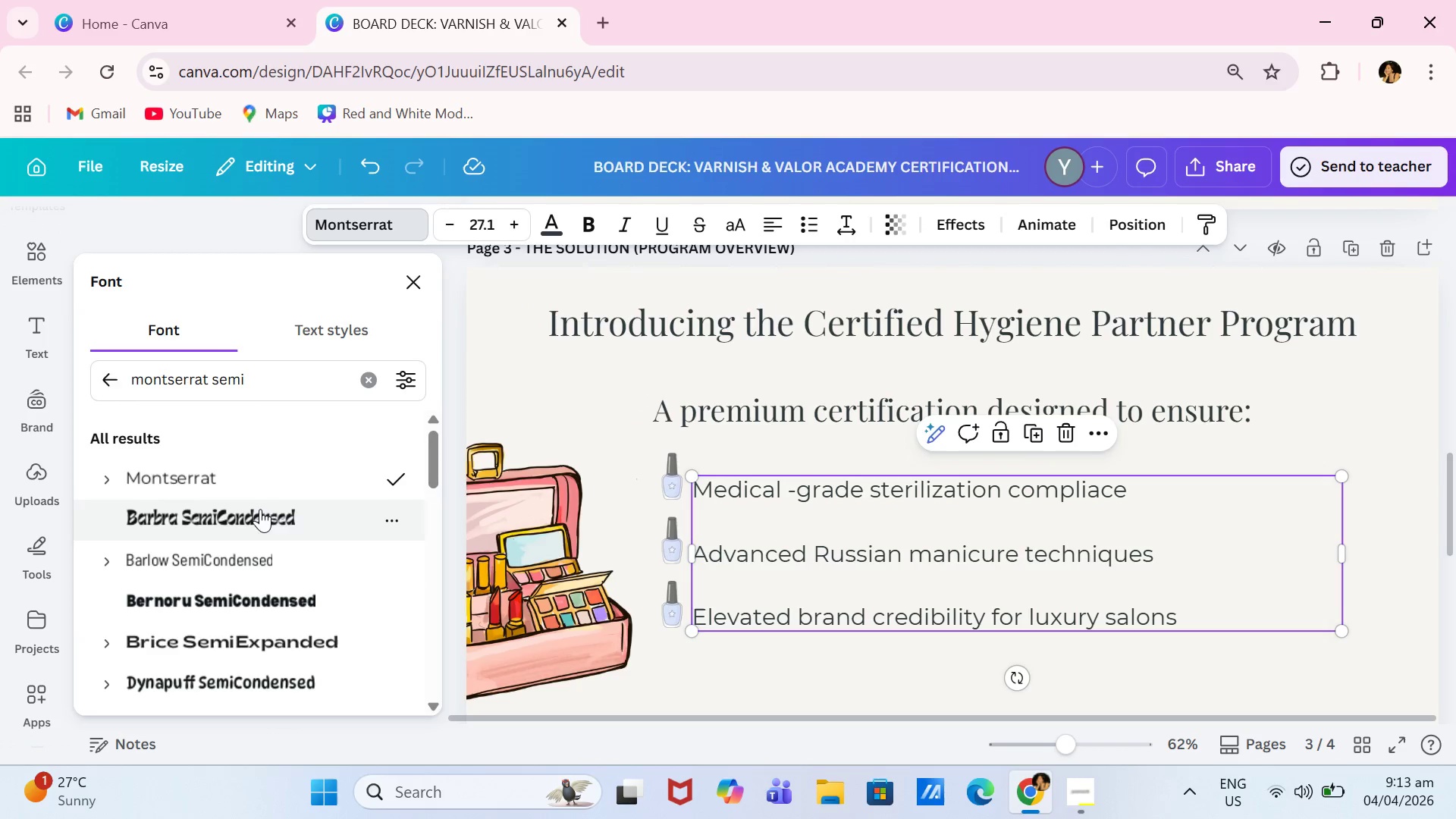 
left_click([277, 485])
 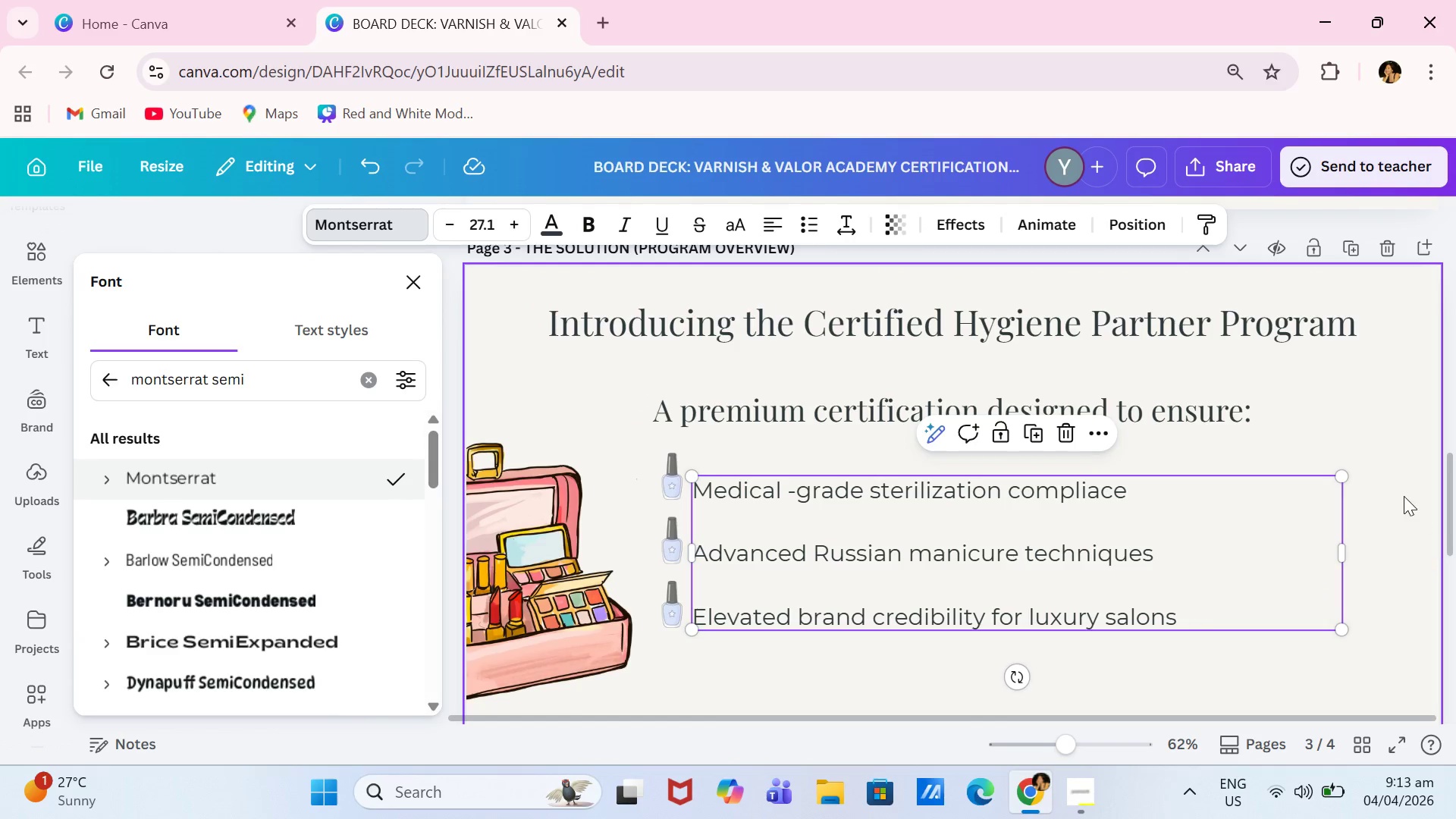 
left_click([1404, 496])
 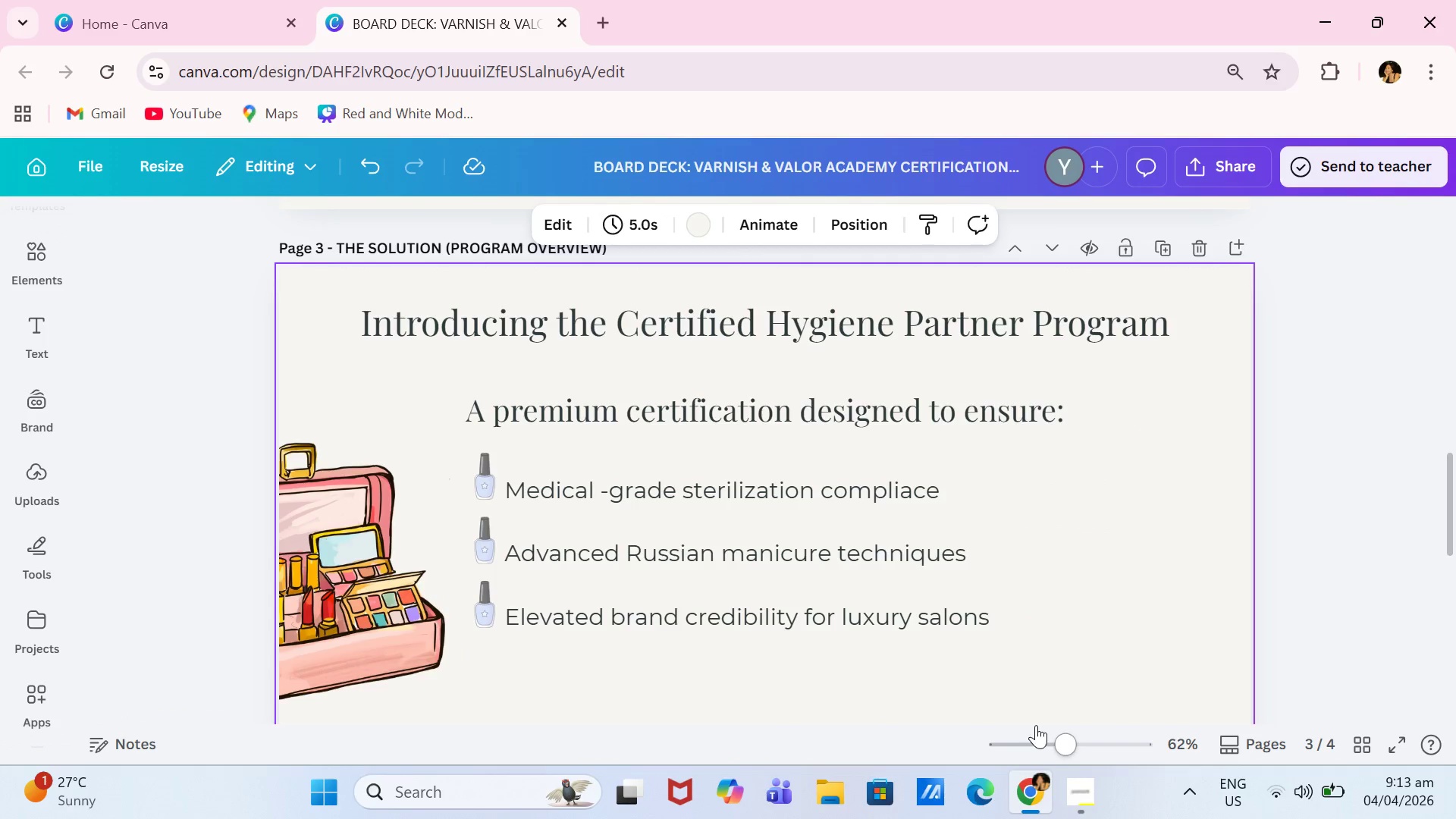 
left_click([1035, 736])
 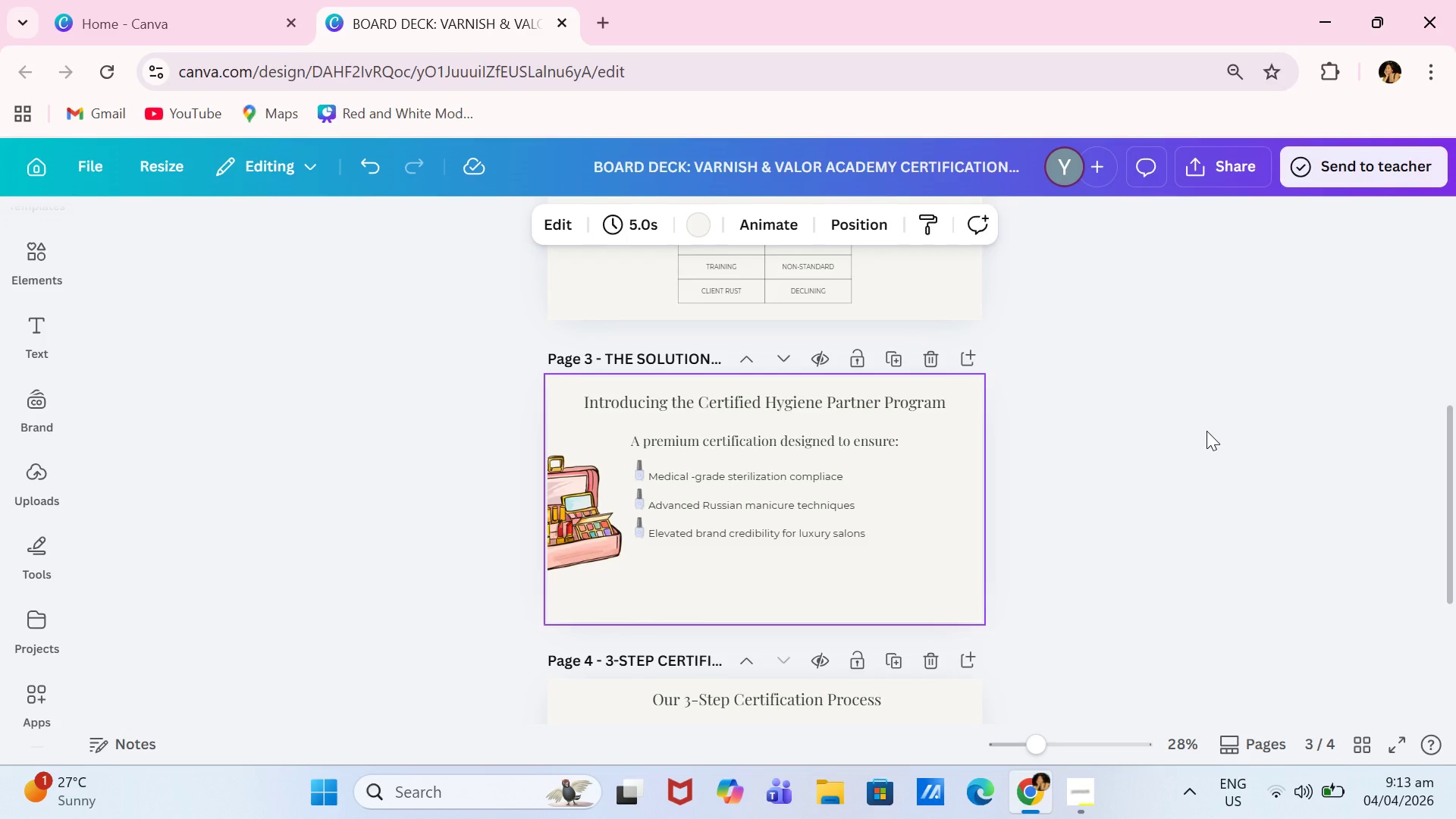 
scroll: coordinate [1207, 431], scroll_direction: up, amount: 1.0
 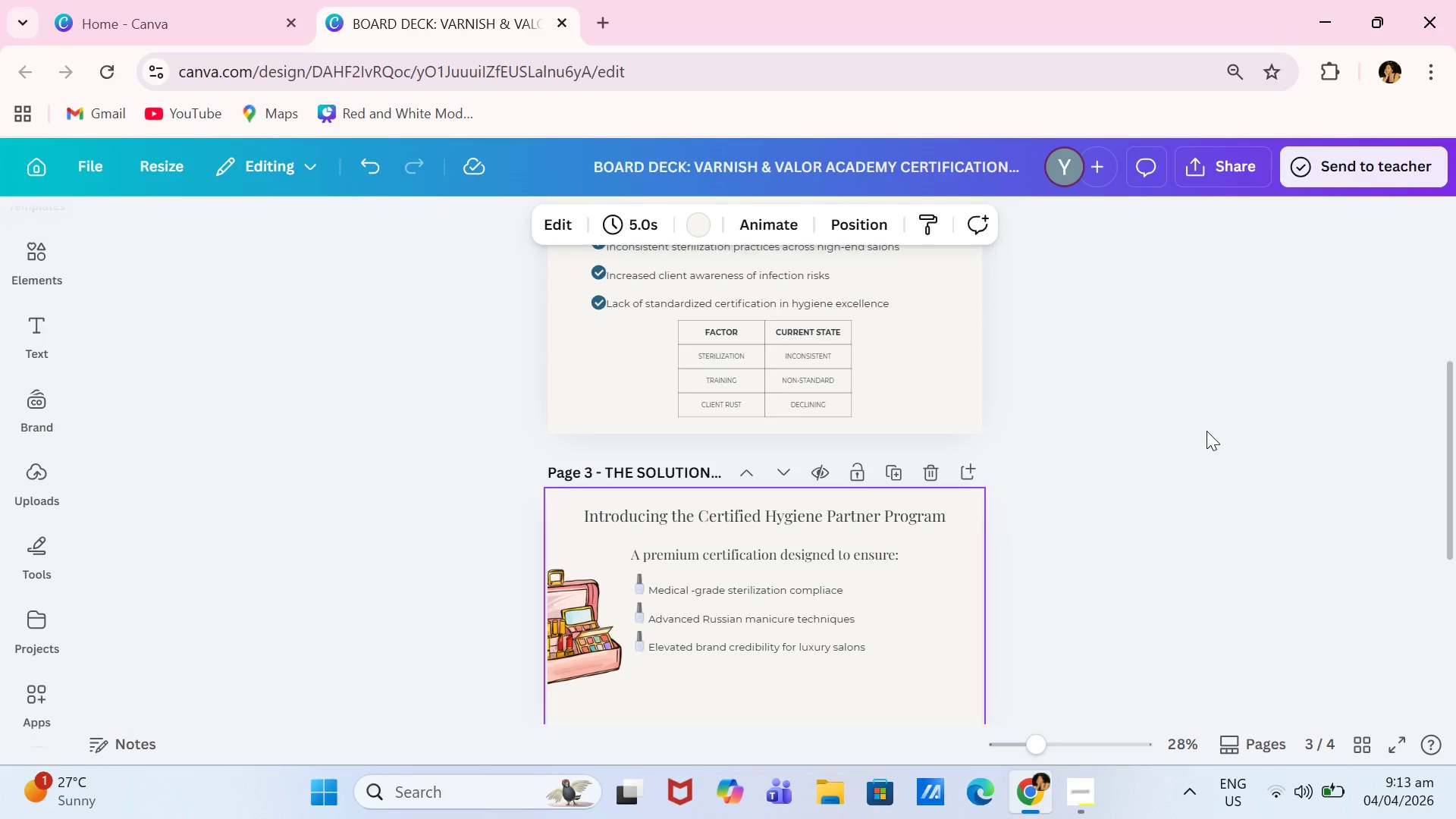 
left_click([1210, 474])
 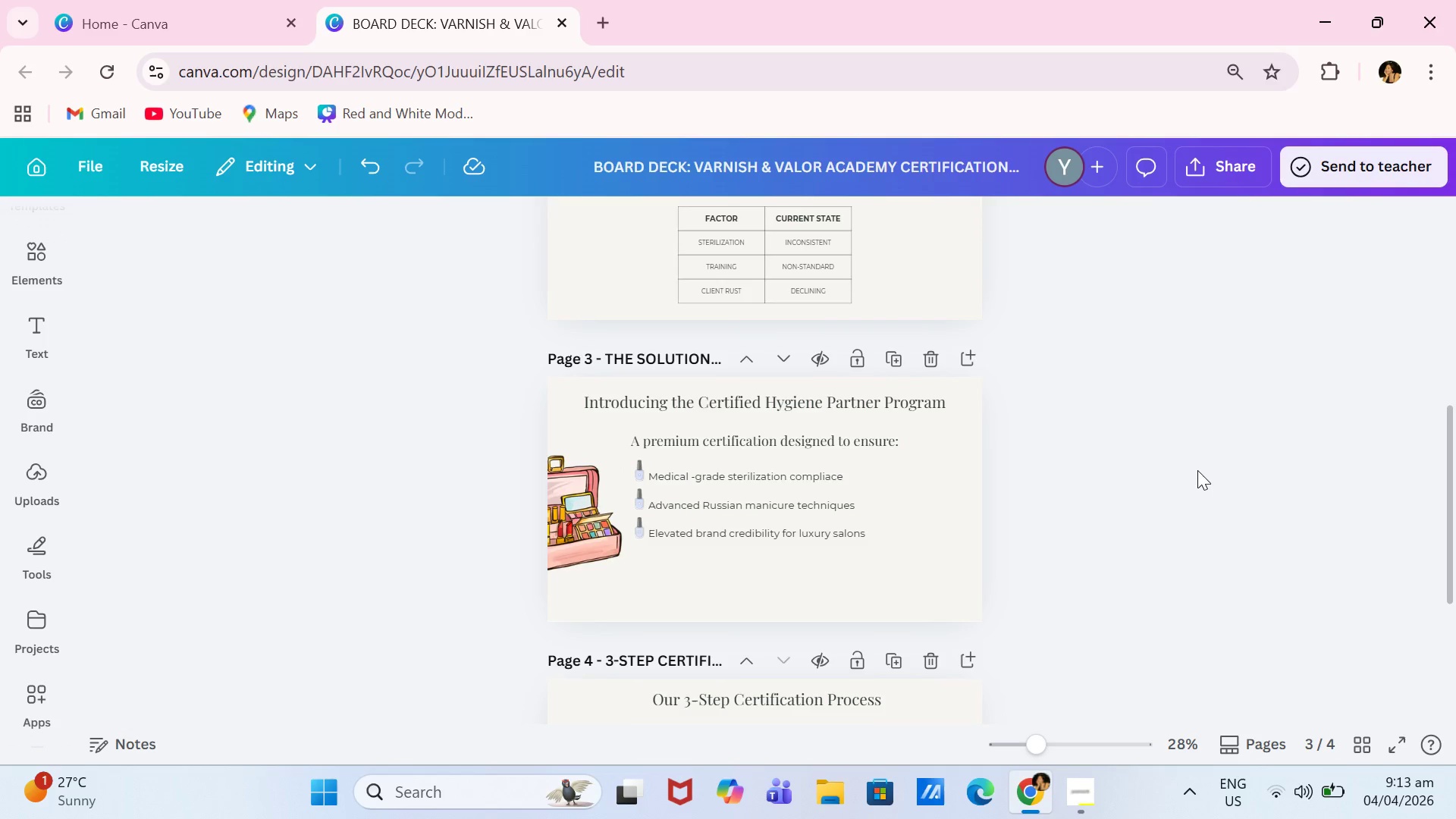 
scroll: coordinate [1219, 463], scroll_direction: down, amount: 5.0
 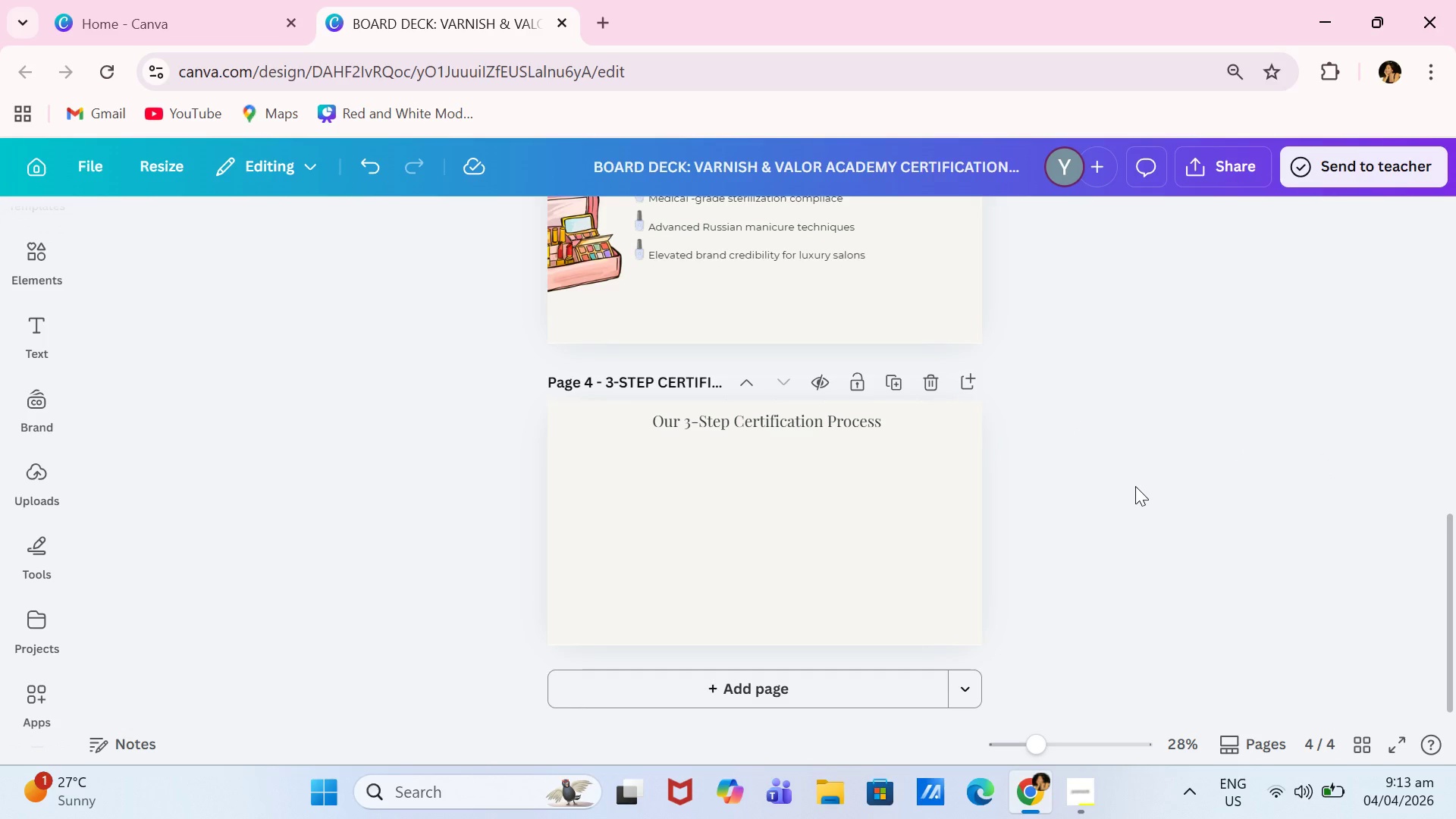 
wait(17.91)
 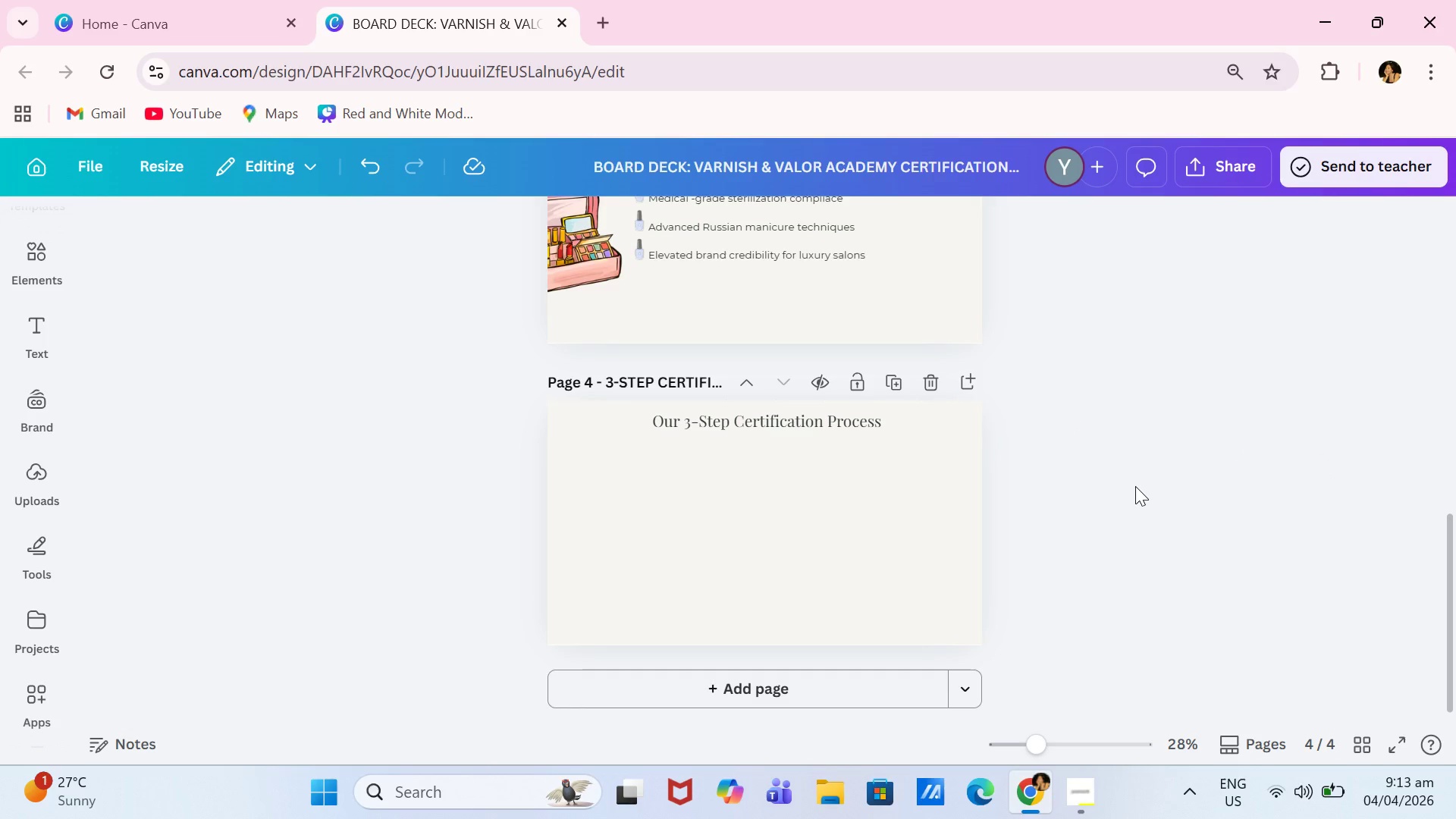 
left_click([840, 271])
 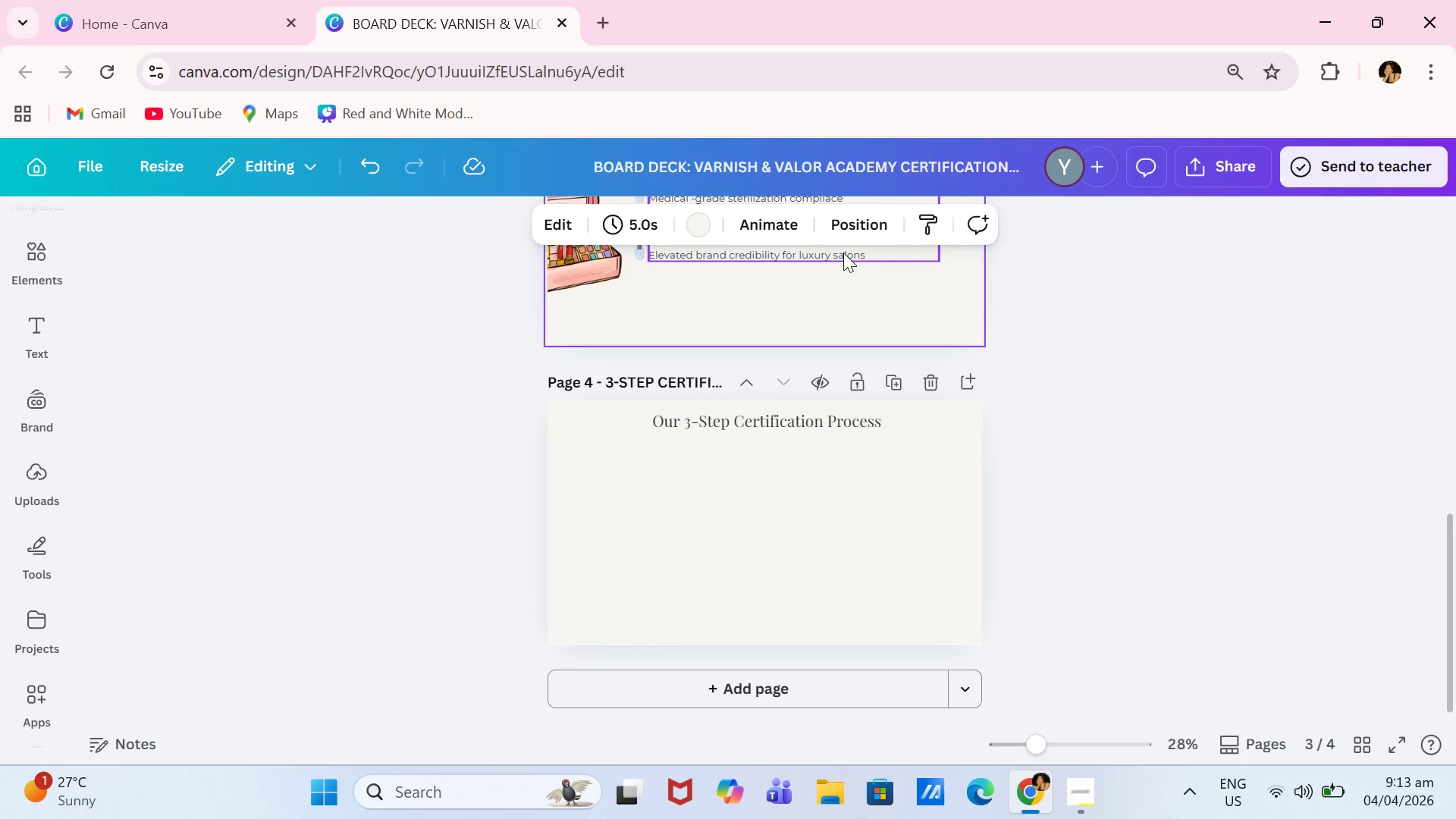 
left_click([843, 253])
 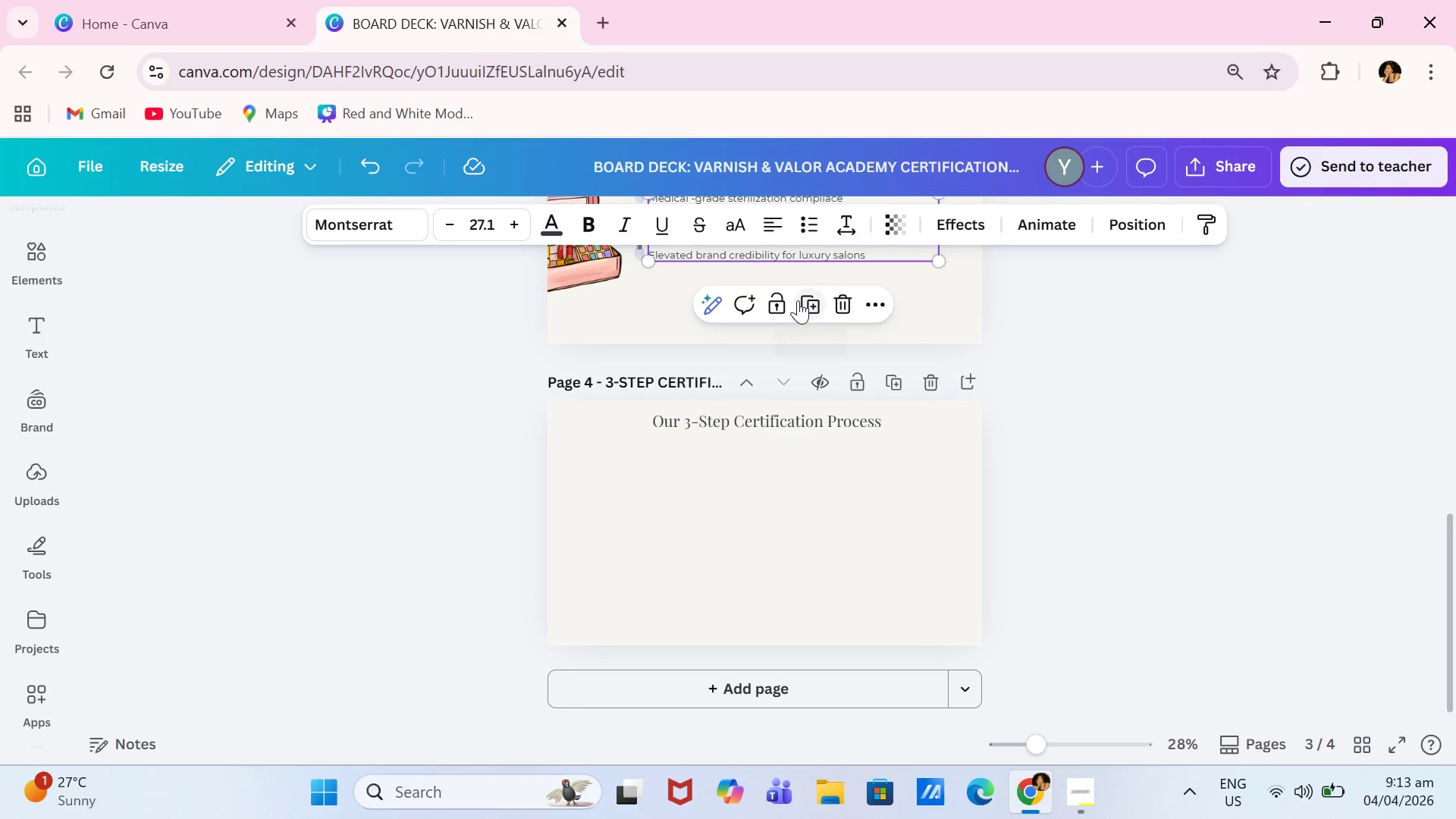 
left_click([806, 303])
 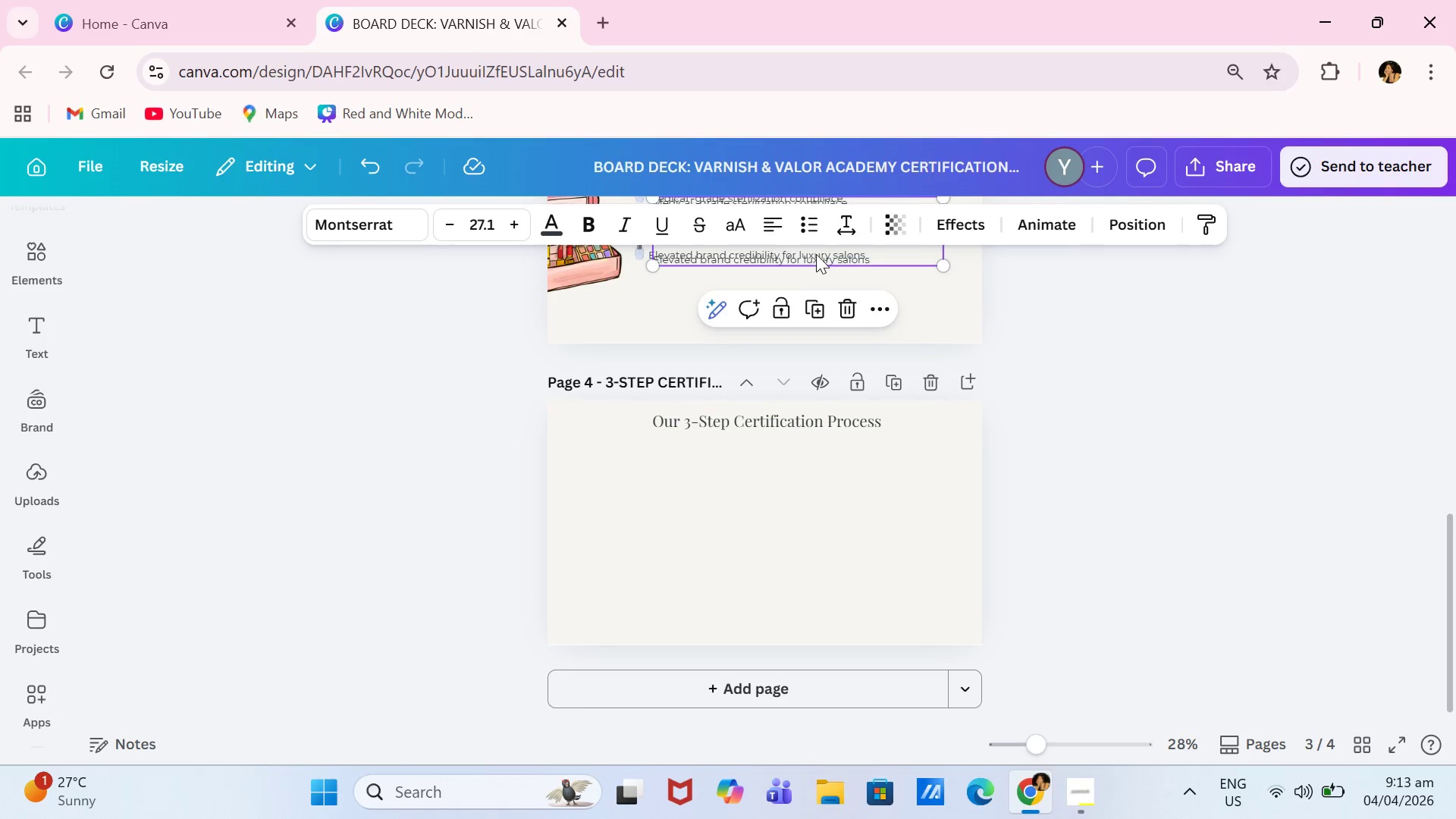 
left_click_drag(start_coordinate=[816, 254], to_coordinate=[782, 519])
 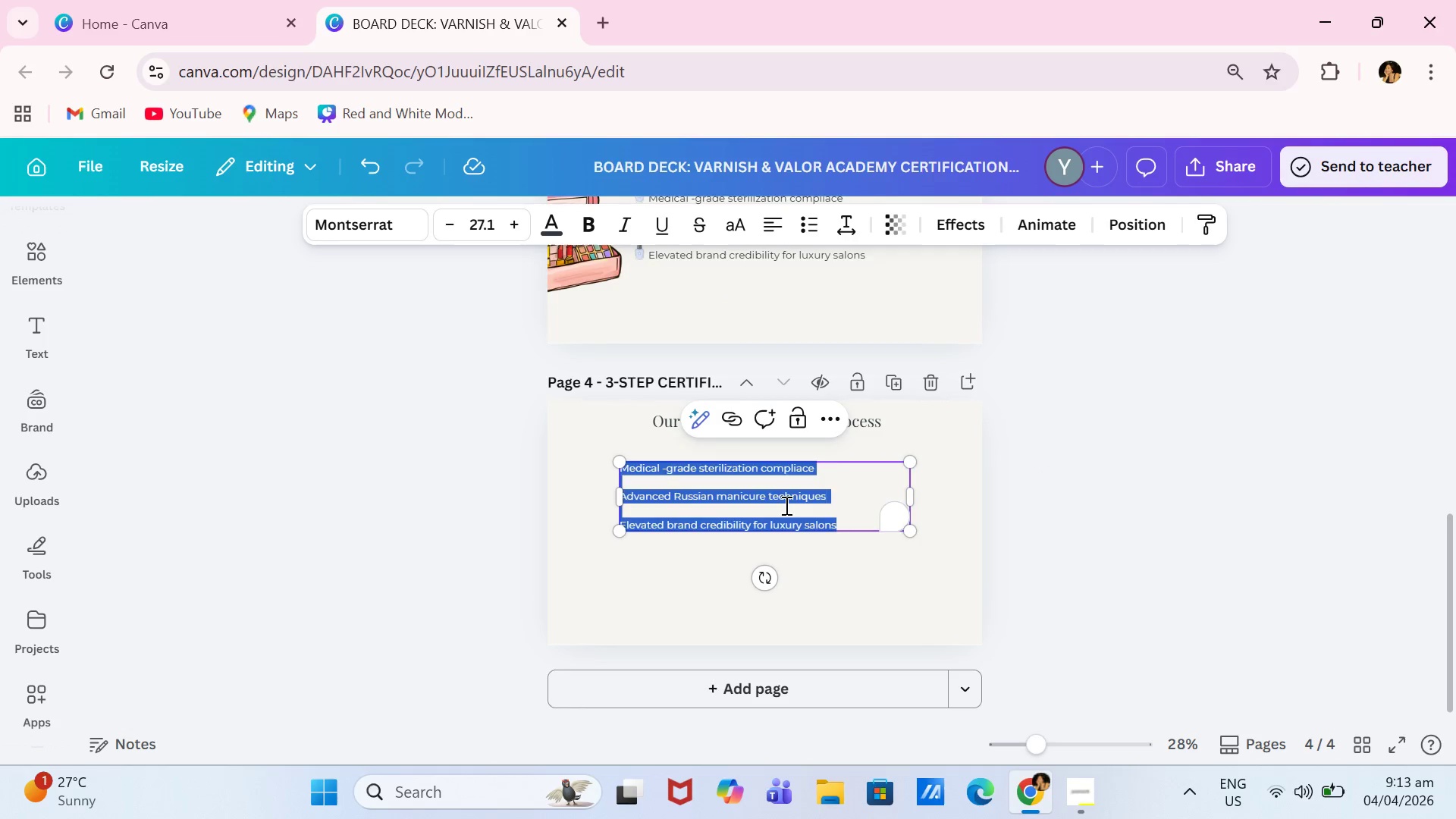 
double_click([785, 505])
 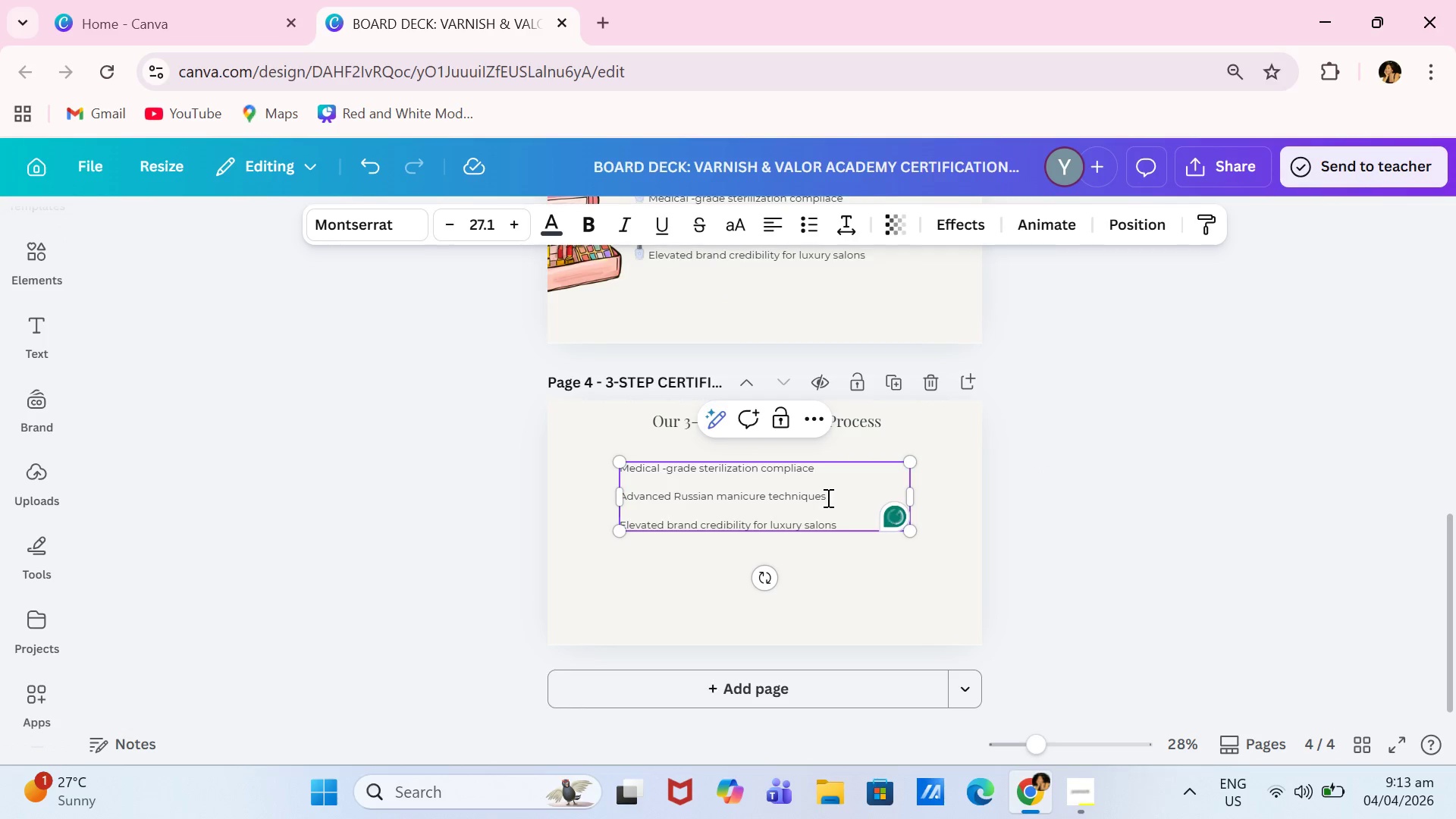 
key(Control+ControlLeft)
 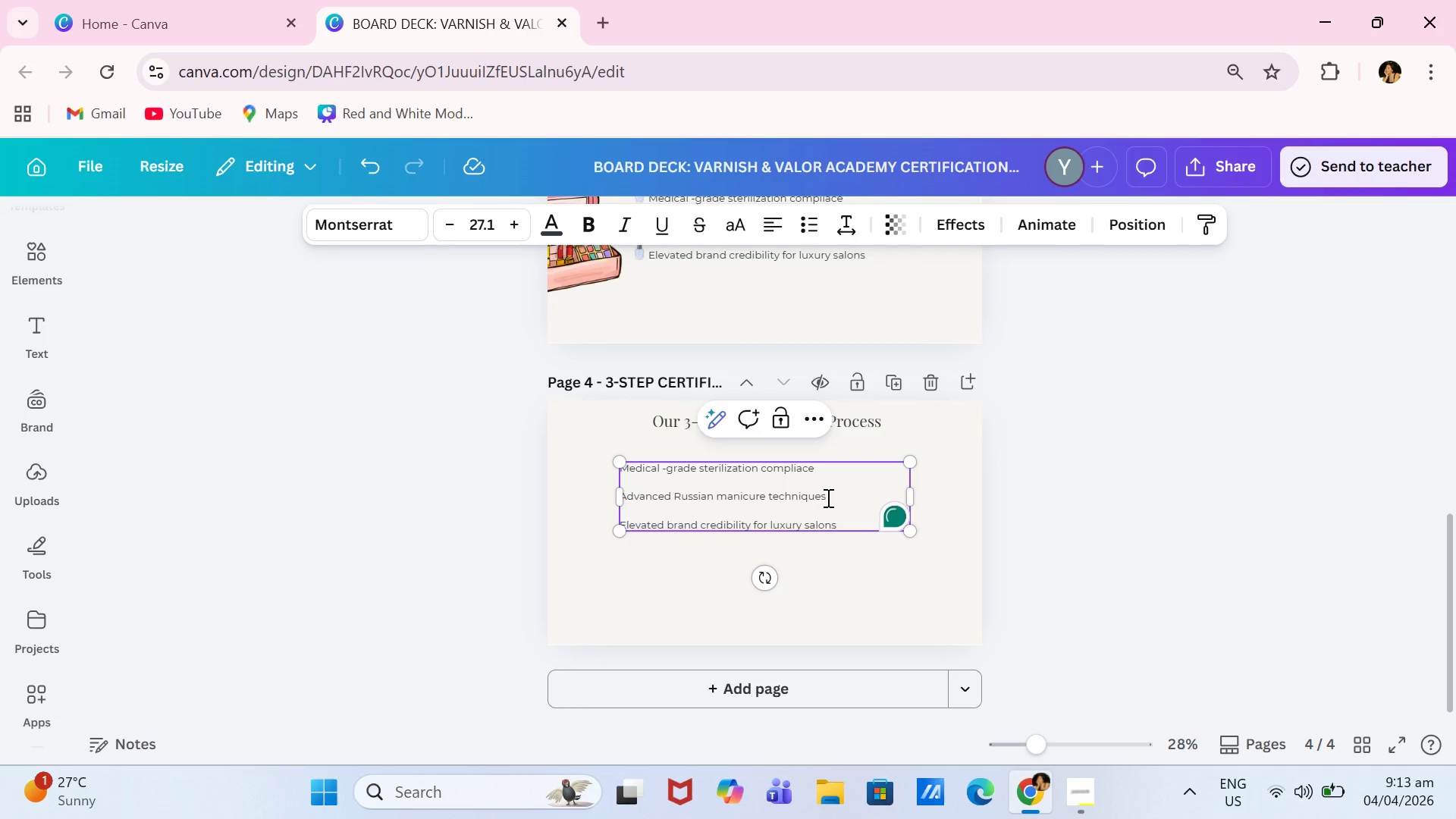 
key(Control+A)
 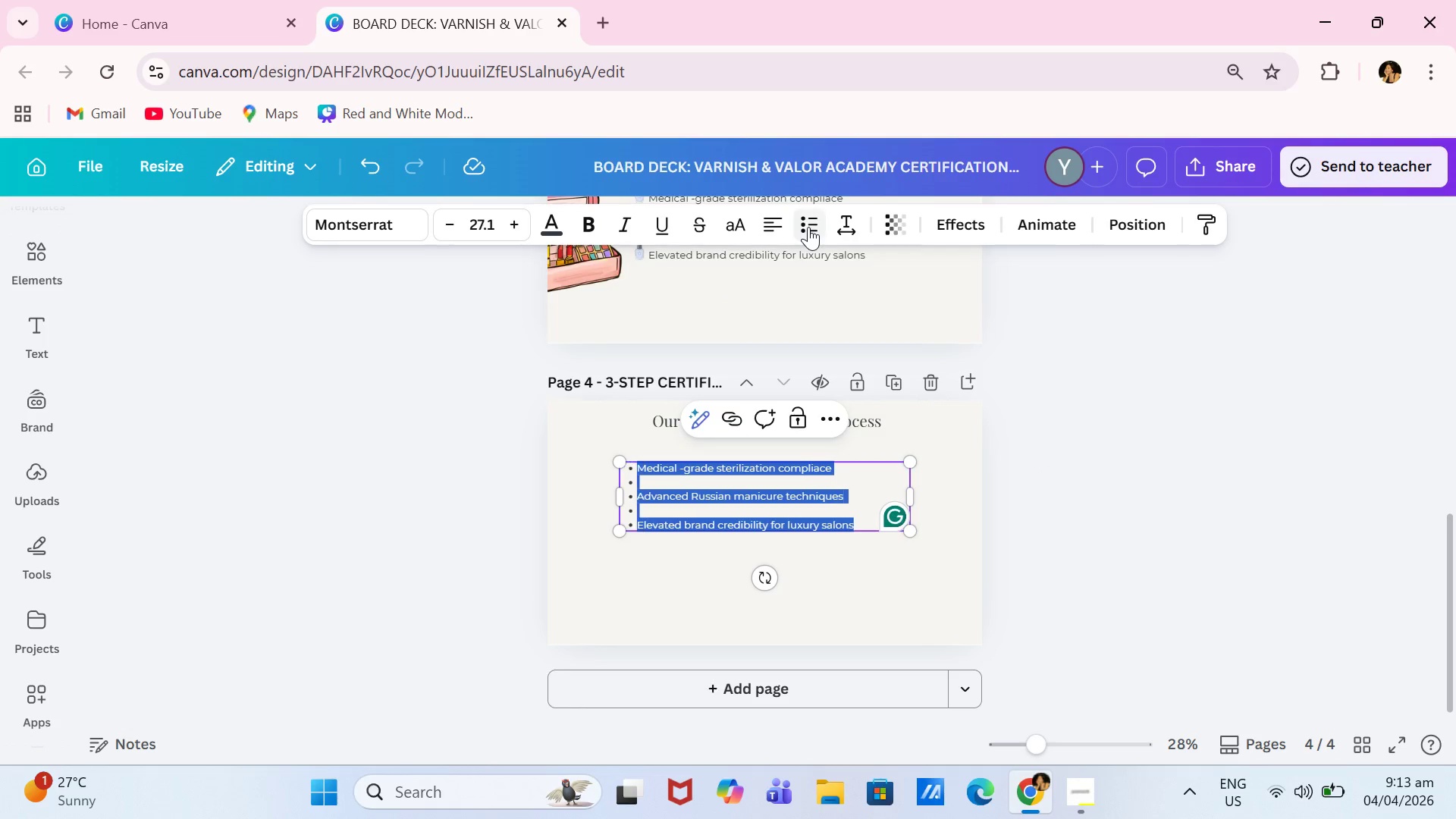 
double_click([808, 227])
 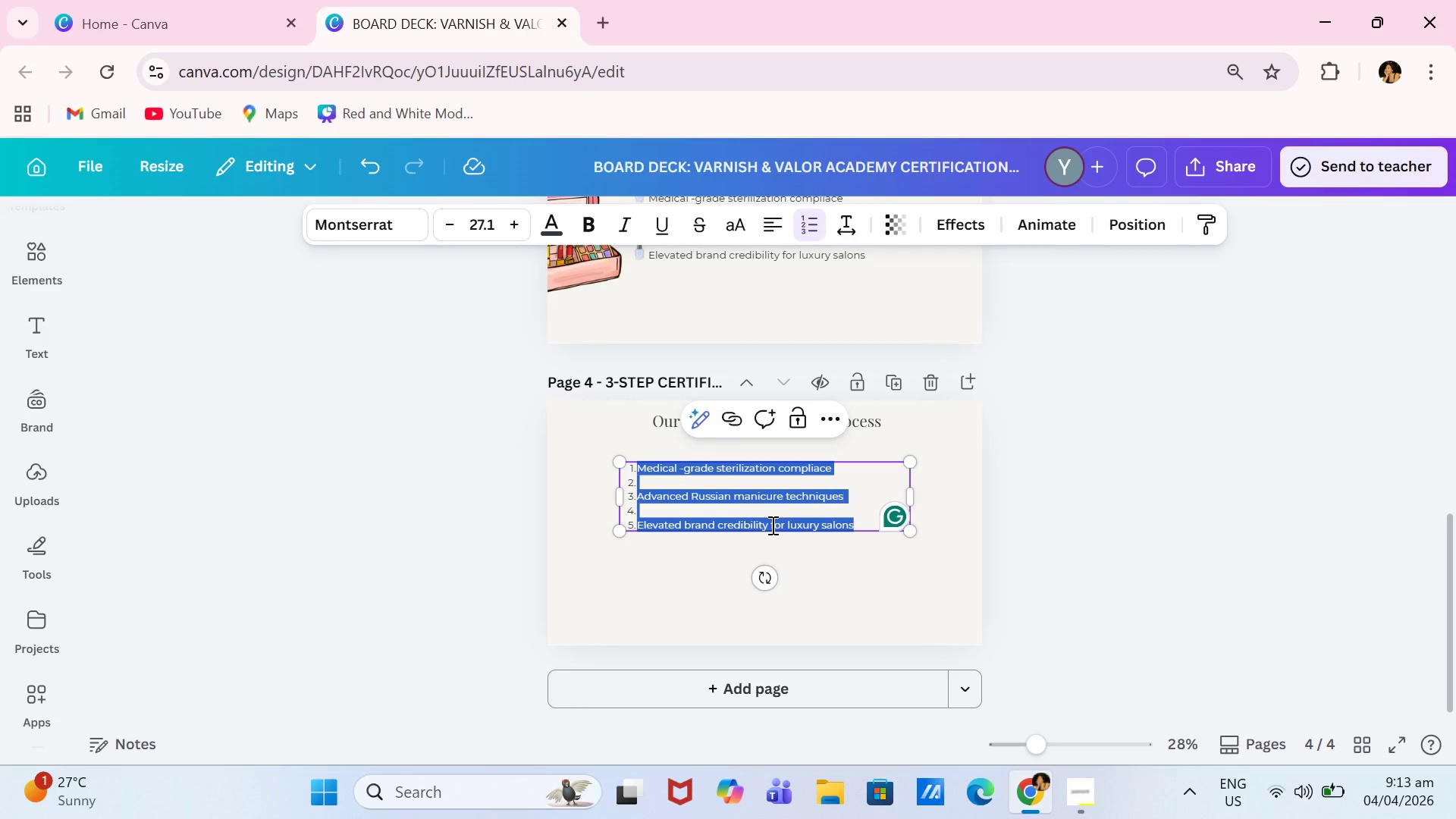 
type(Training)
 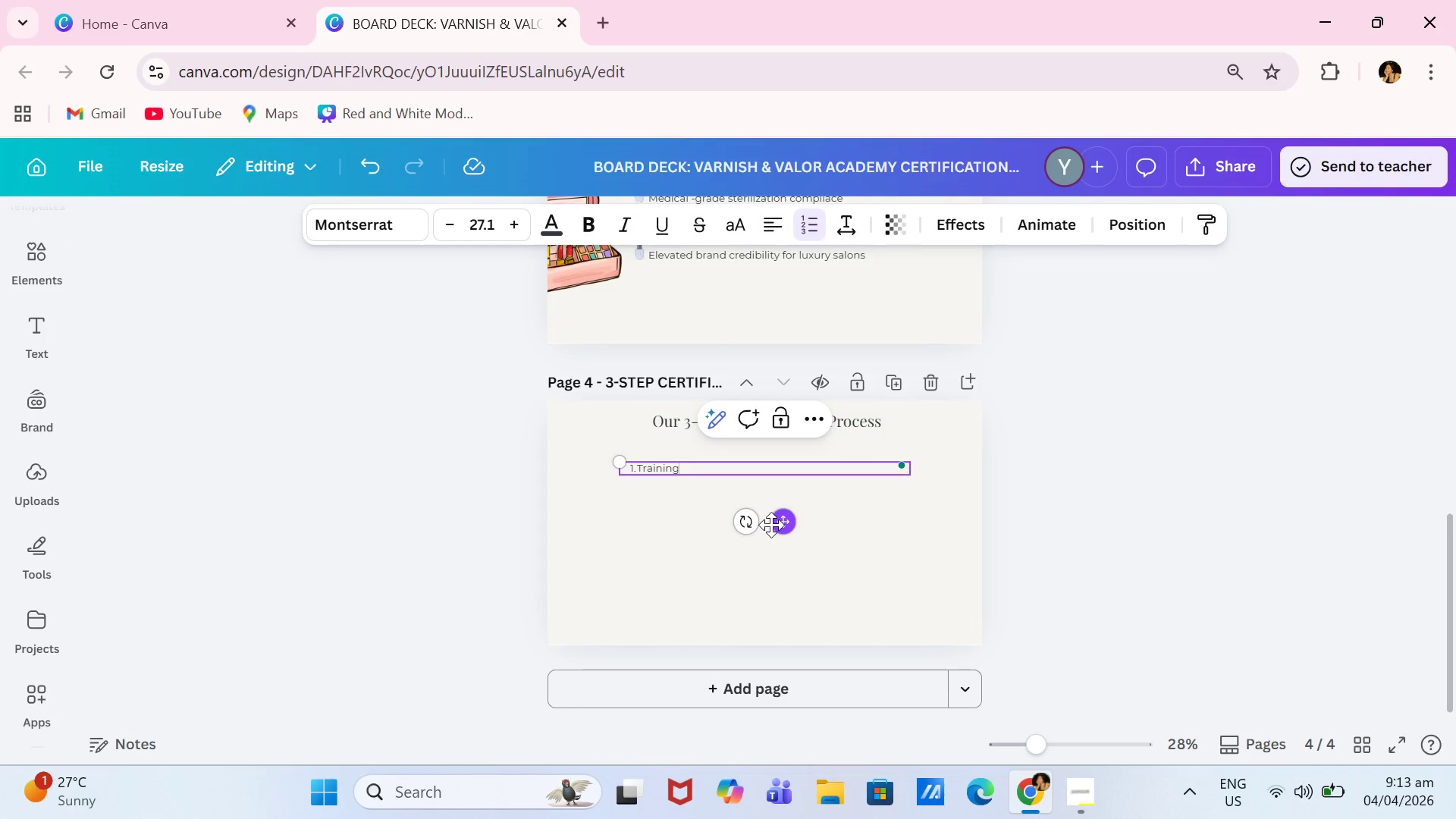 
key(Enter)
 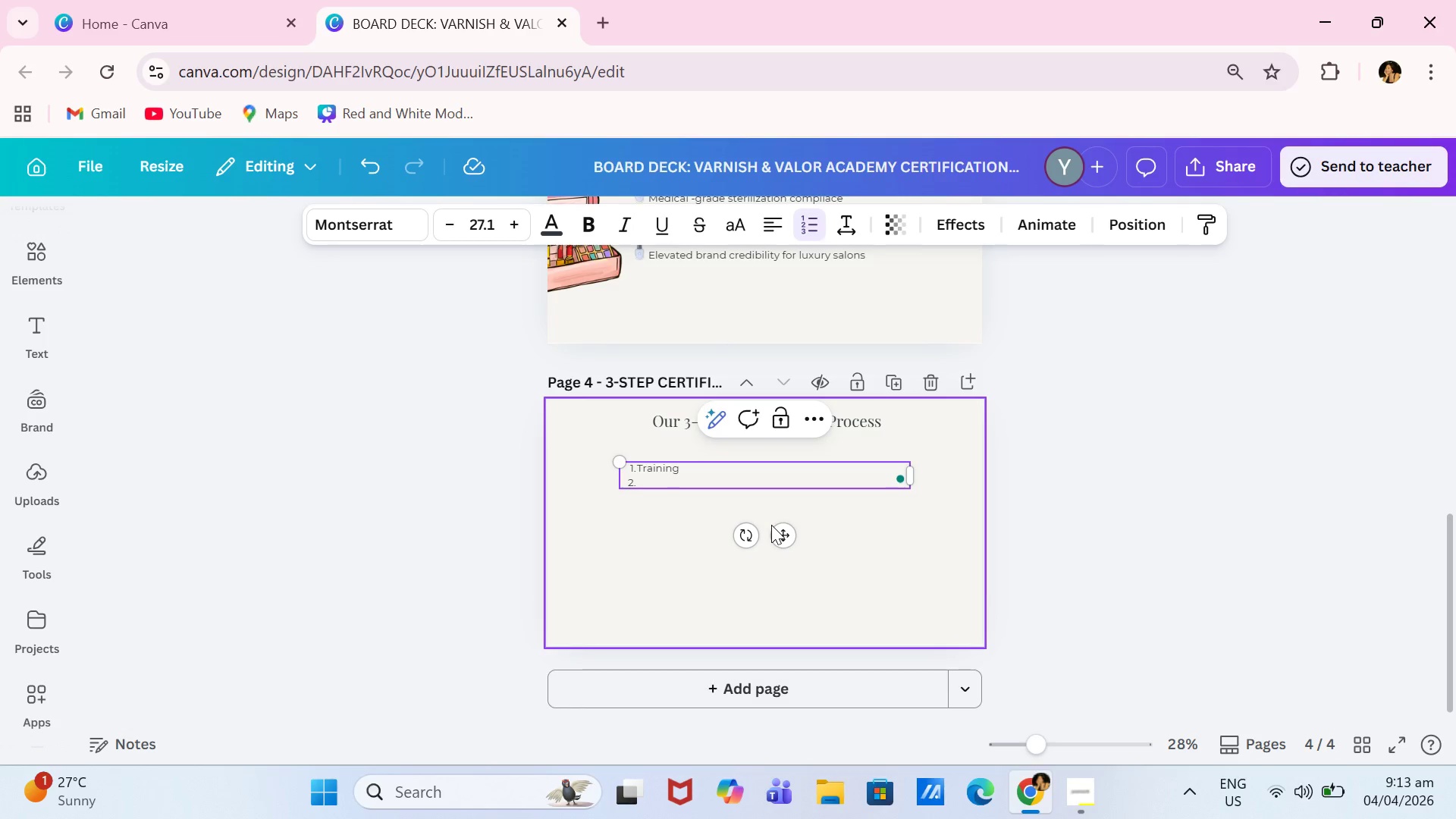 
key(Backspace)
type(Intensive hands-on hygiebe)
key(Backspace)
key(Backspace)
type(ne & technique training )
 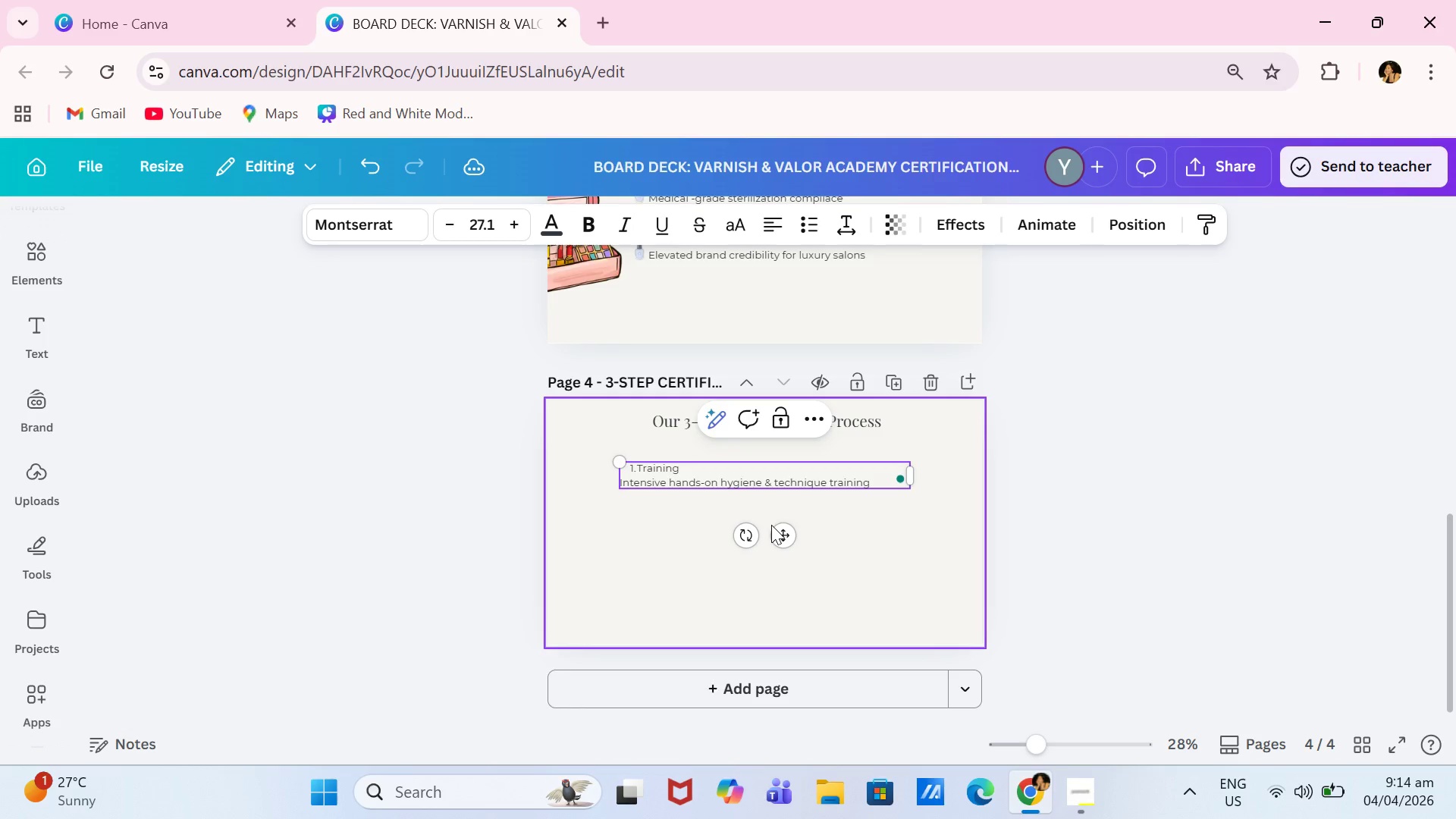 
key(Enter)
 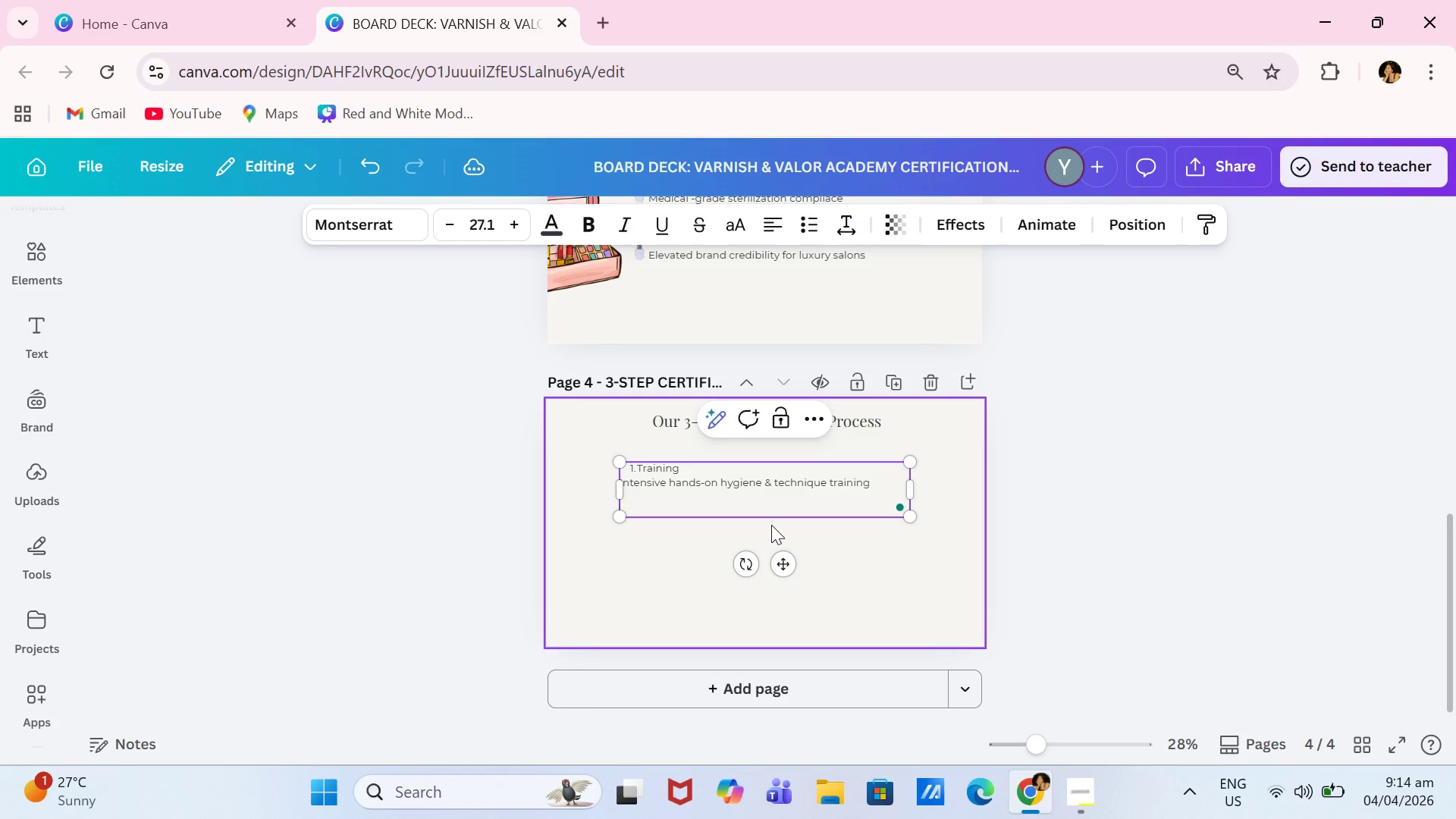 
key(Enter)
 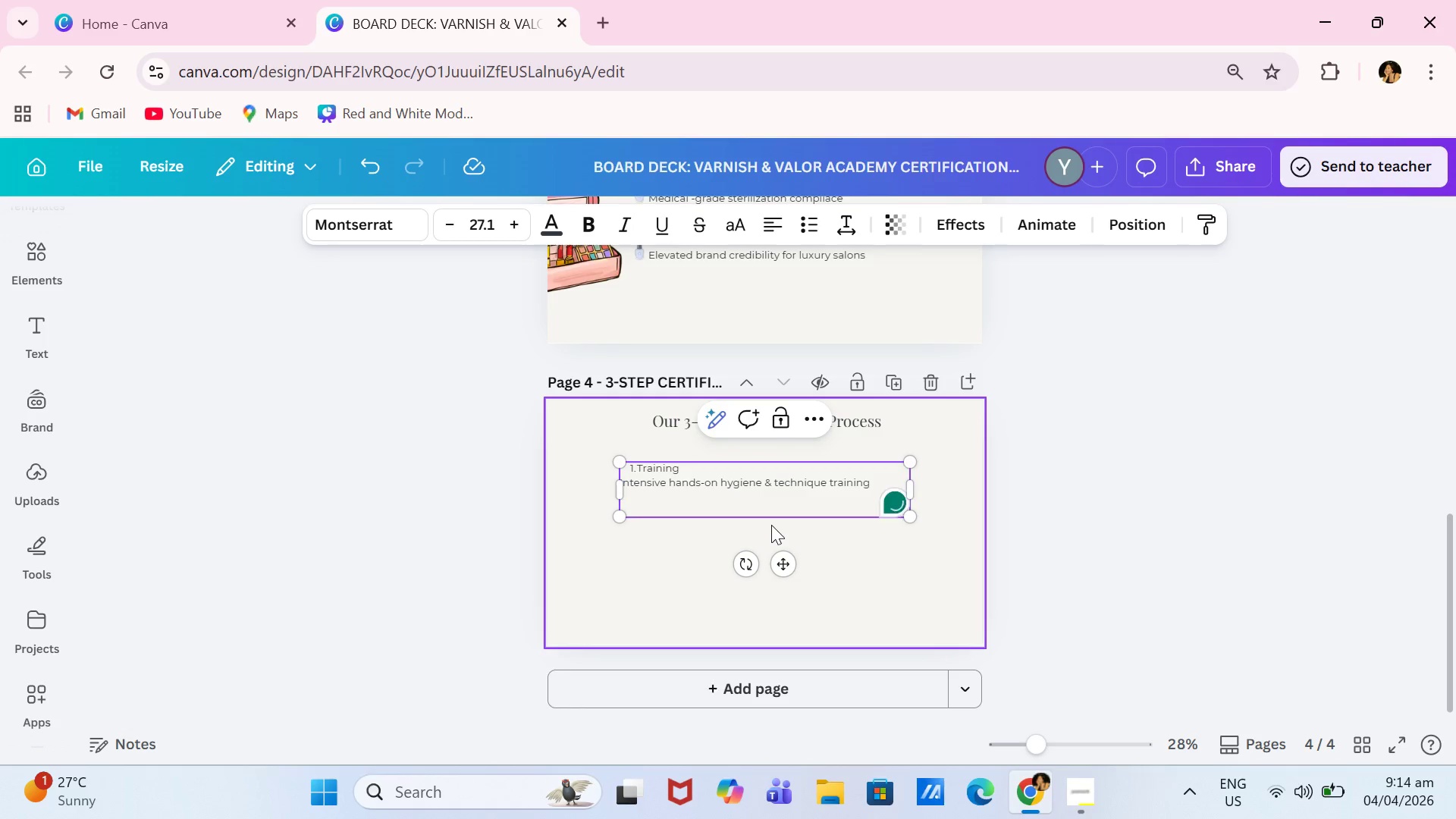 
type(2. Assesment )
 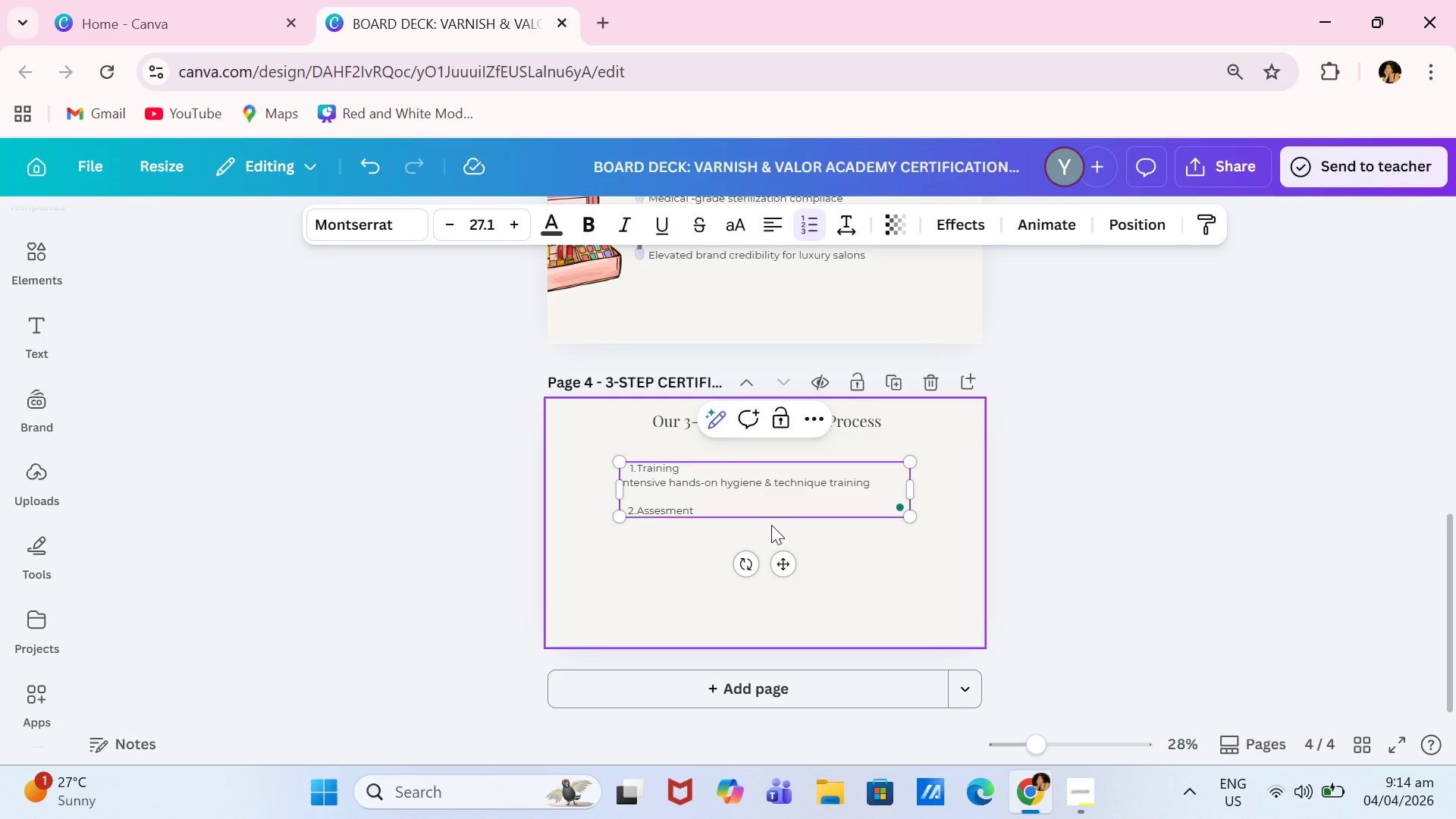 
key(Enter)
 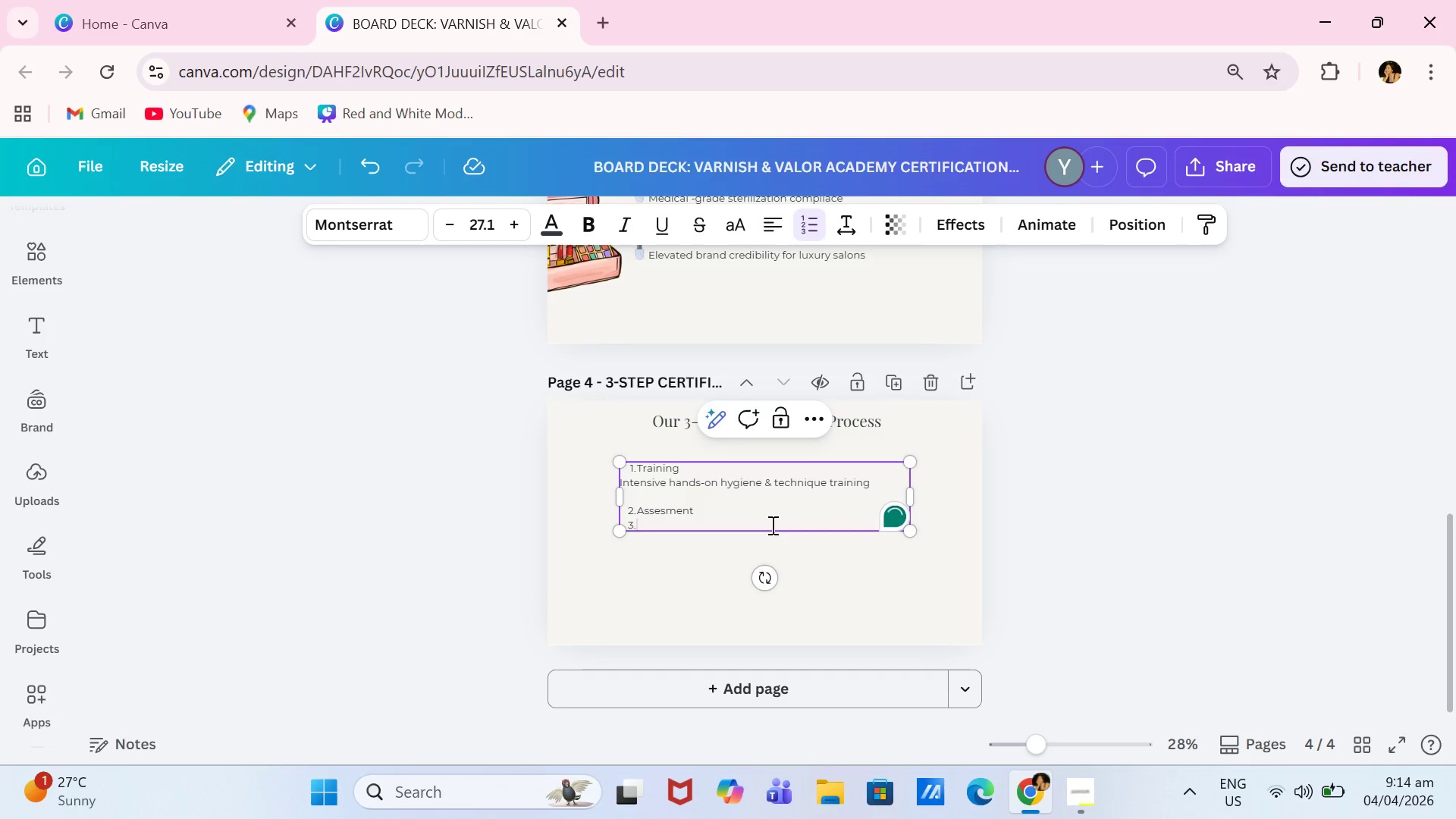 
key(Backspace)
type(Practiv)
key(Backspace)
type(cal and theoretical evaluation)
 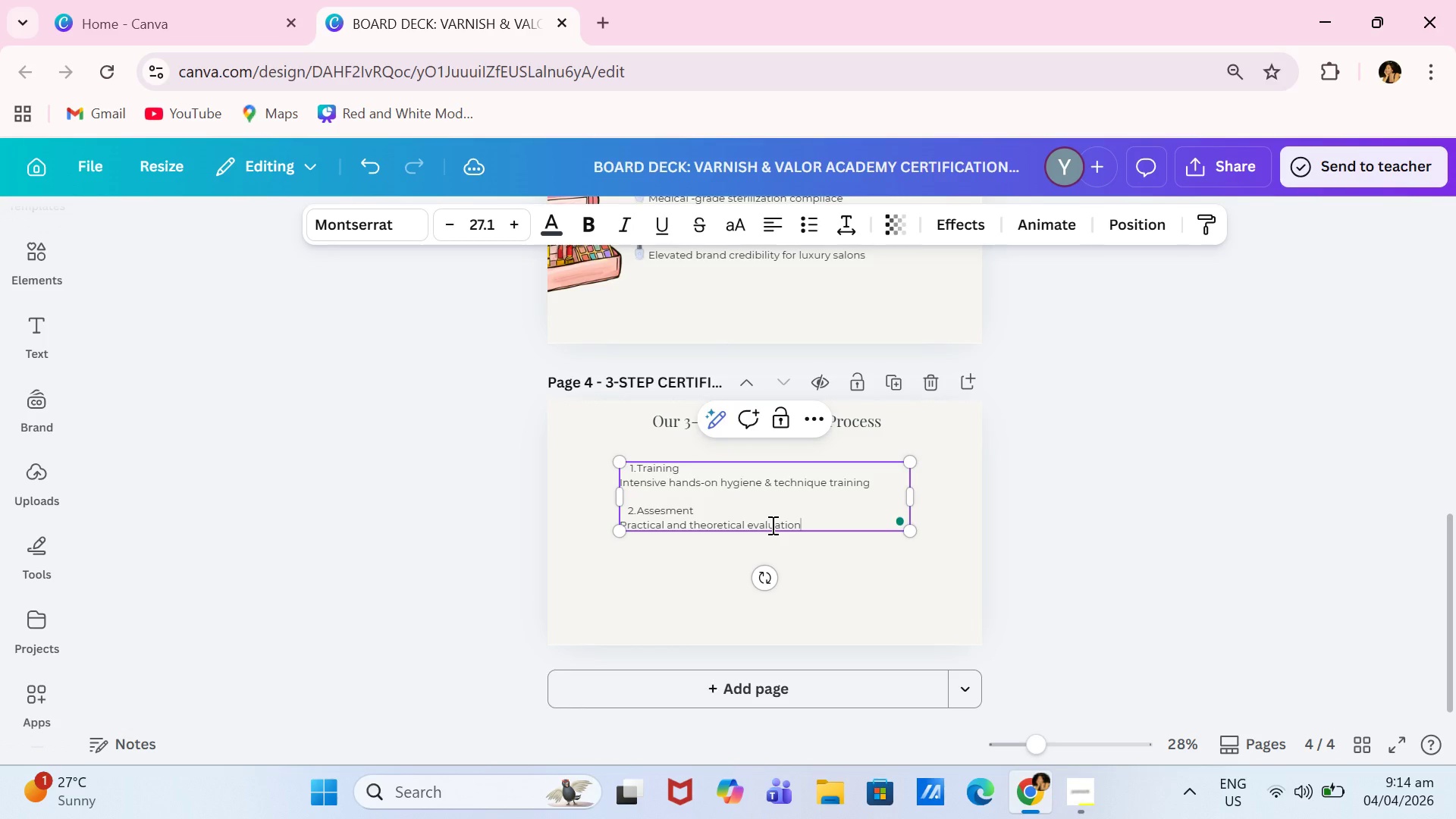 
key(Enter)
 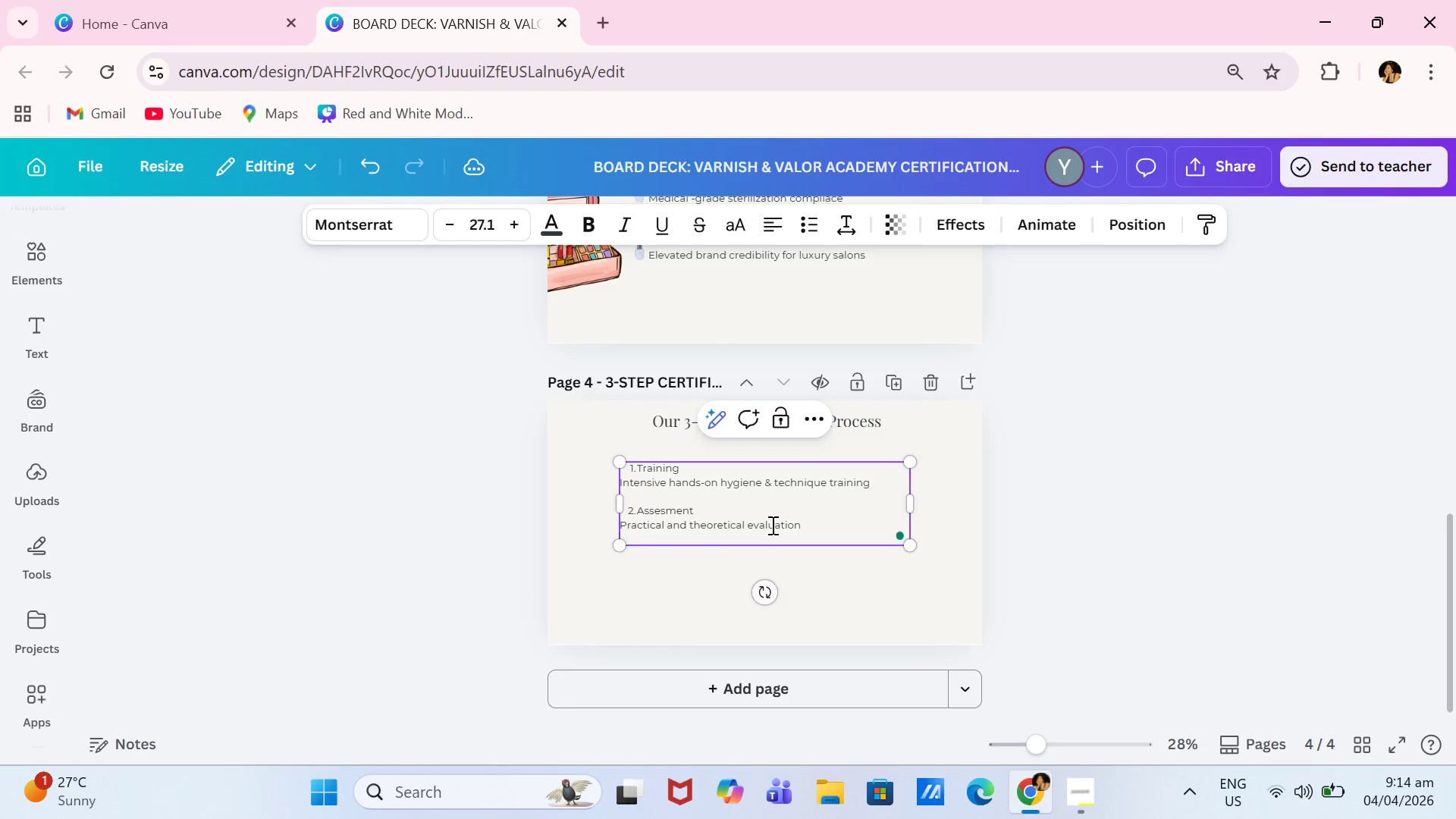 
key(Enter)
 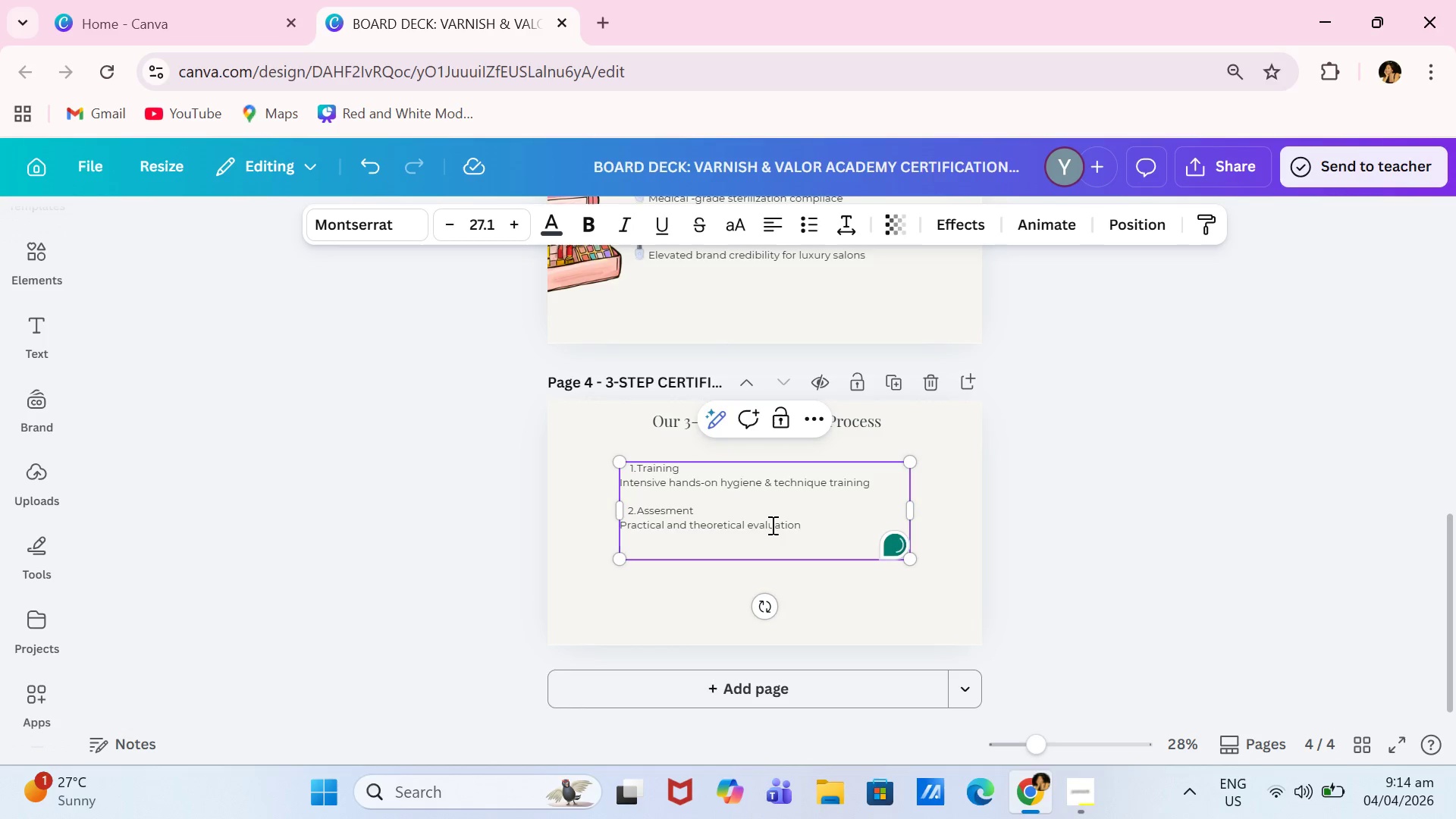 
type(3. Certification recognition )
 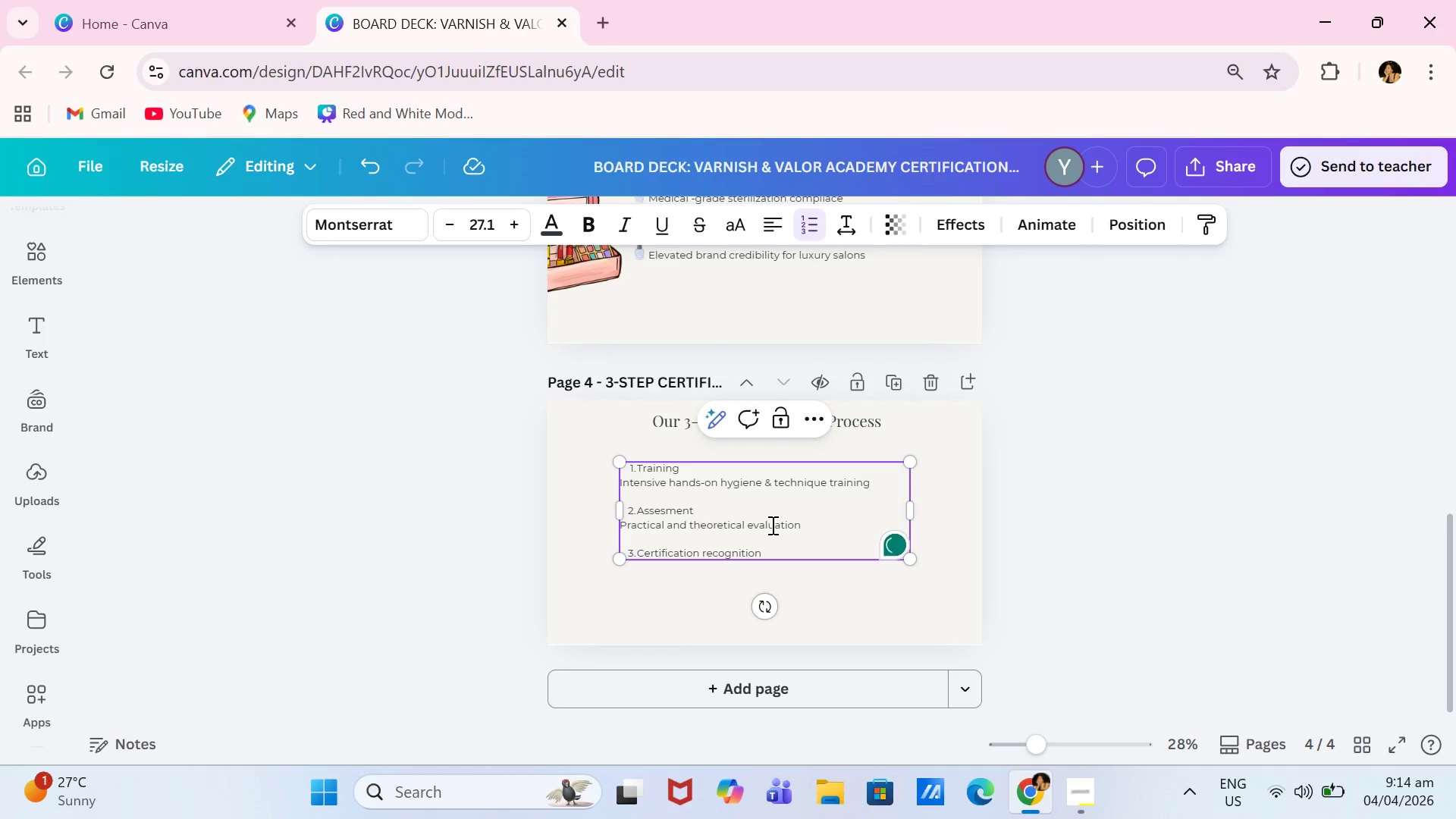 
type(+ partner branding)
 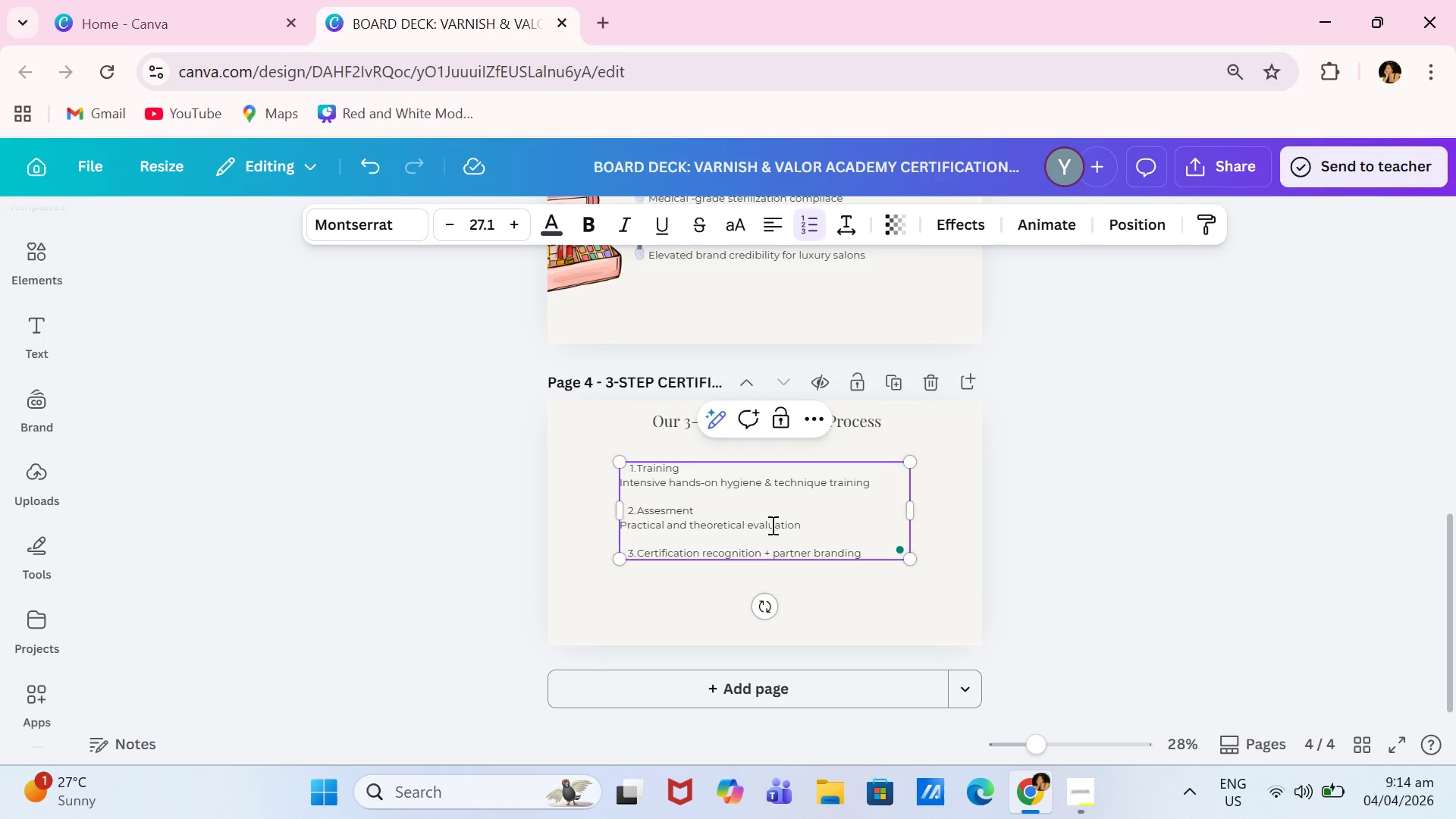 
key(Enter)
 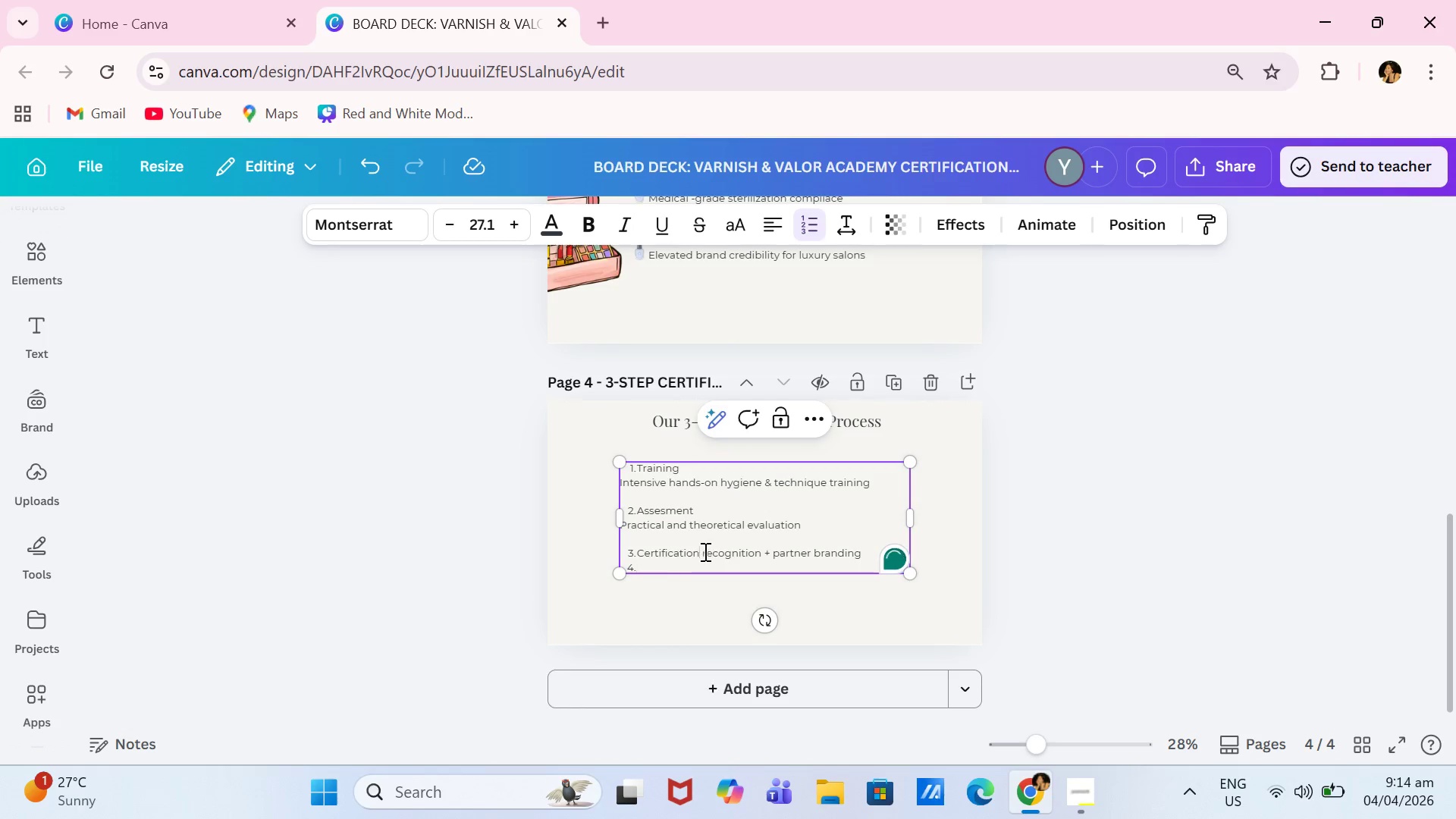 
key(Enter)
 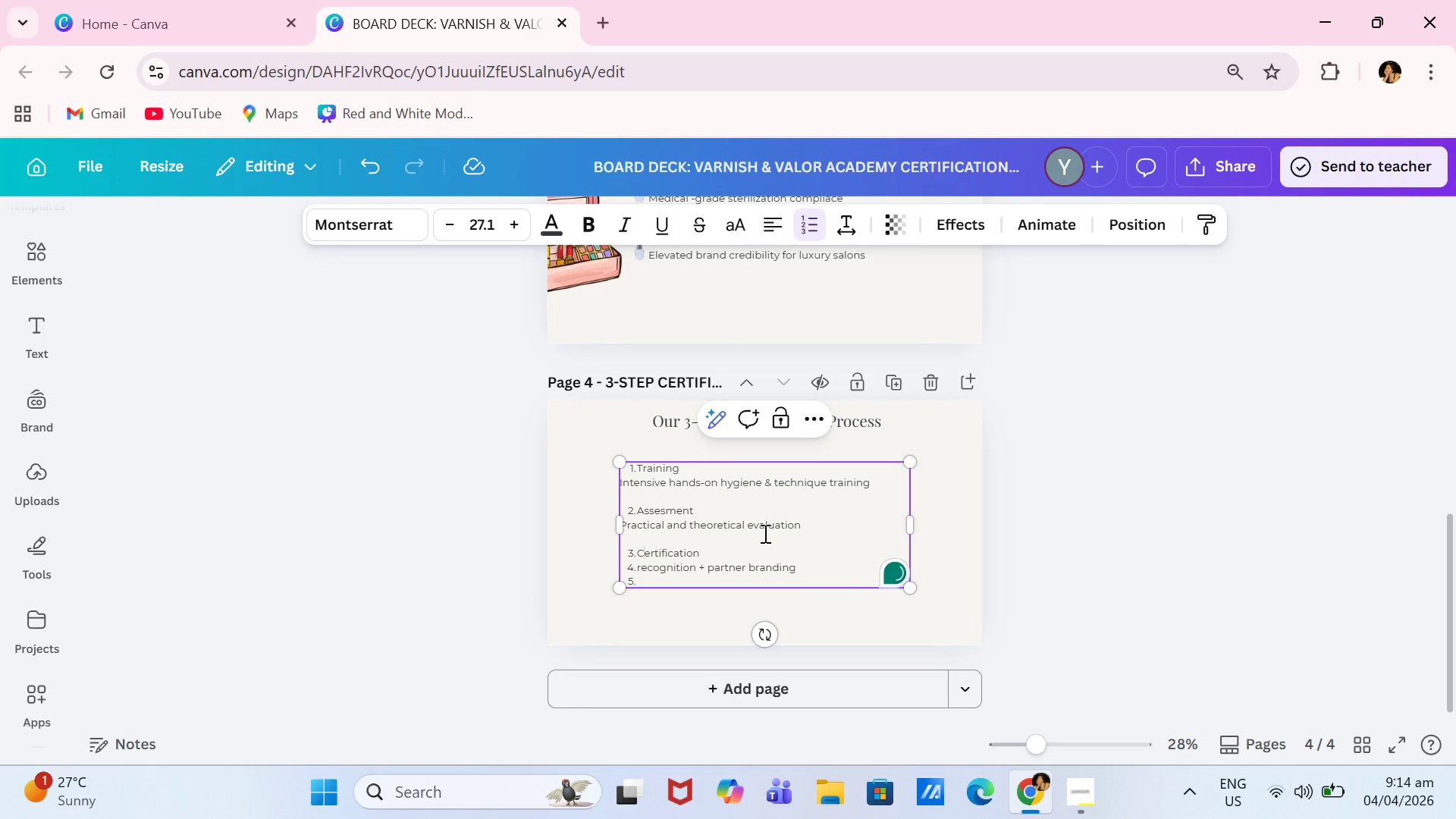 
key(ArrowDown)
 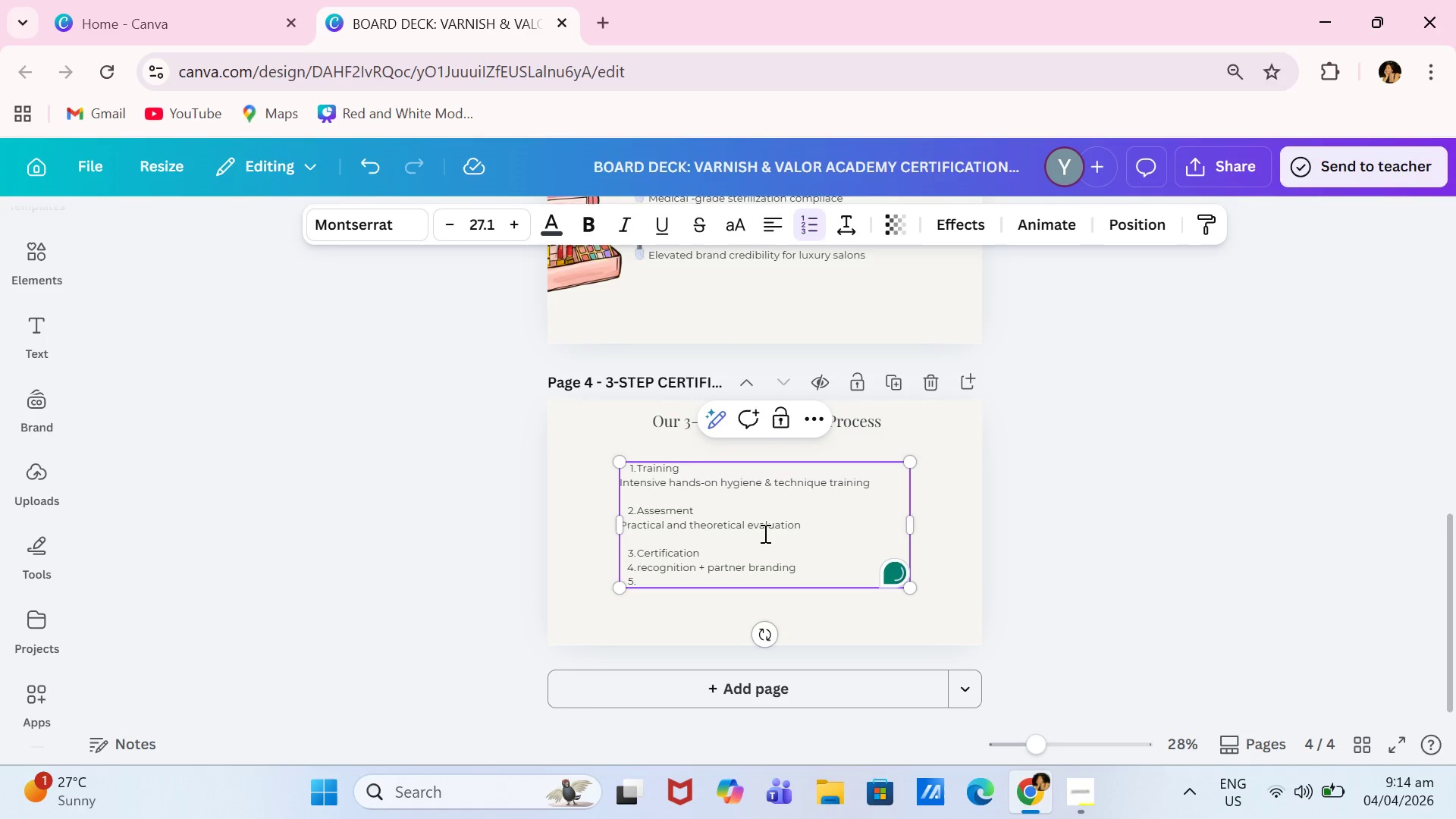 
key(ArrowLeft)
 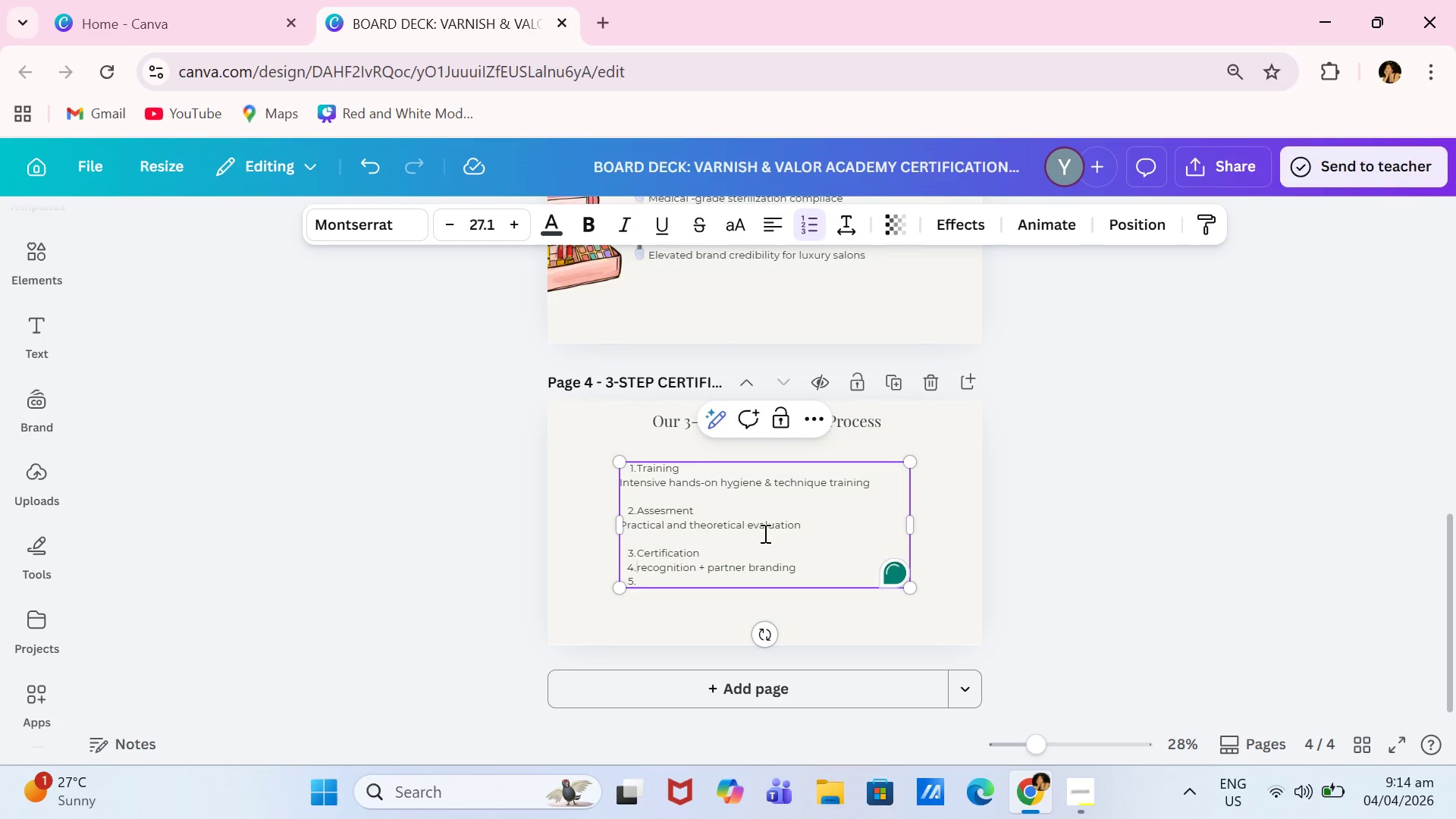 
key(Backspace)
 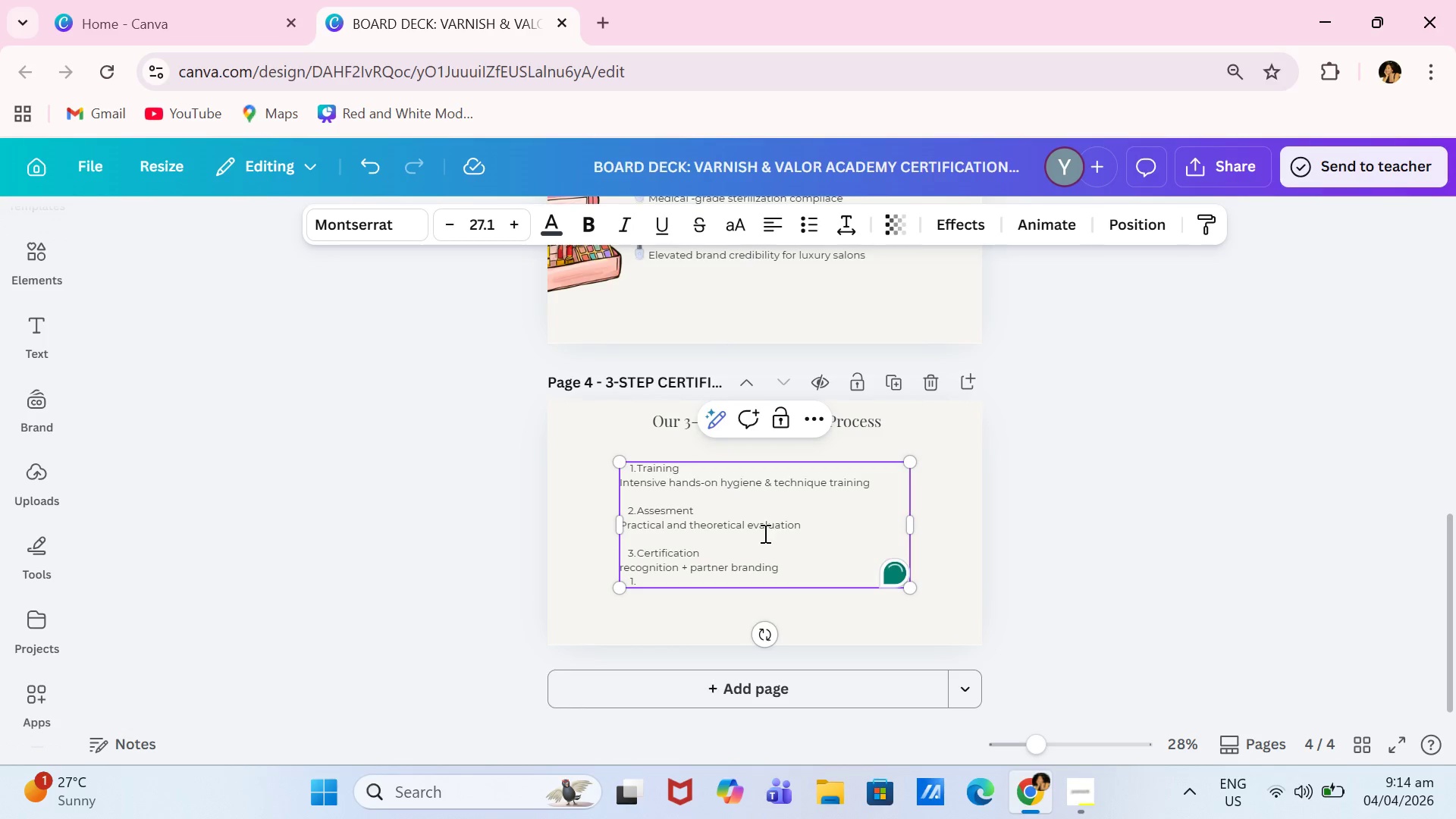 
key(ArrowRight)
 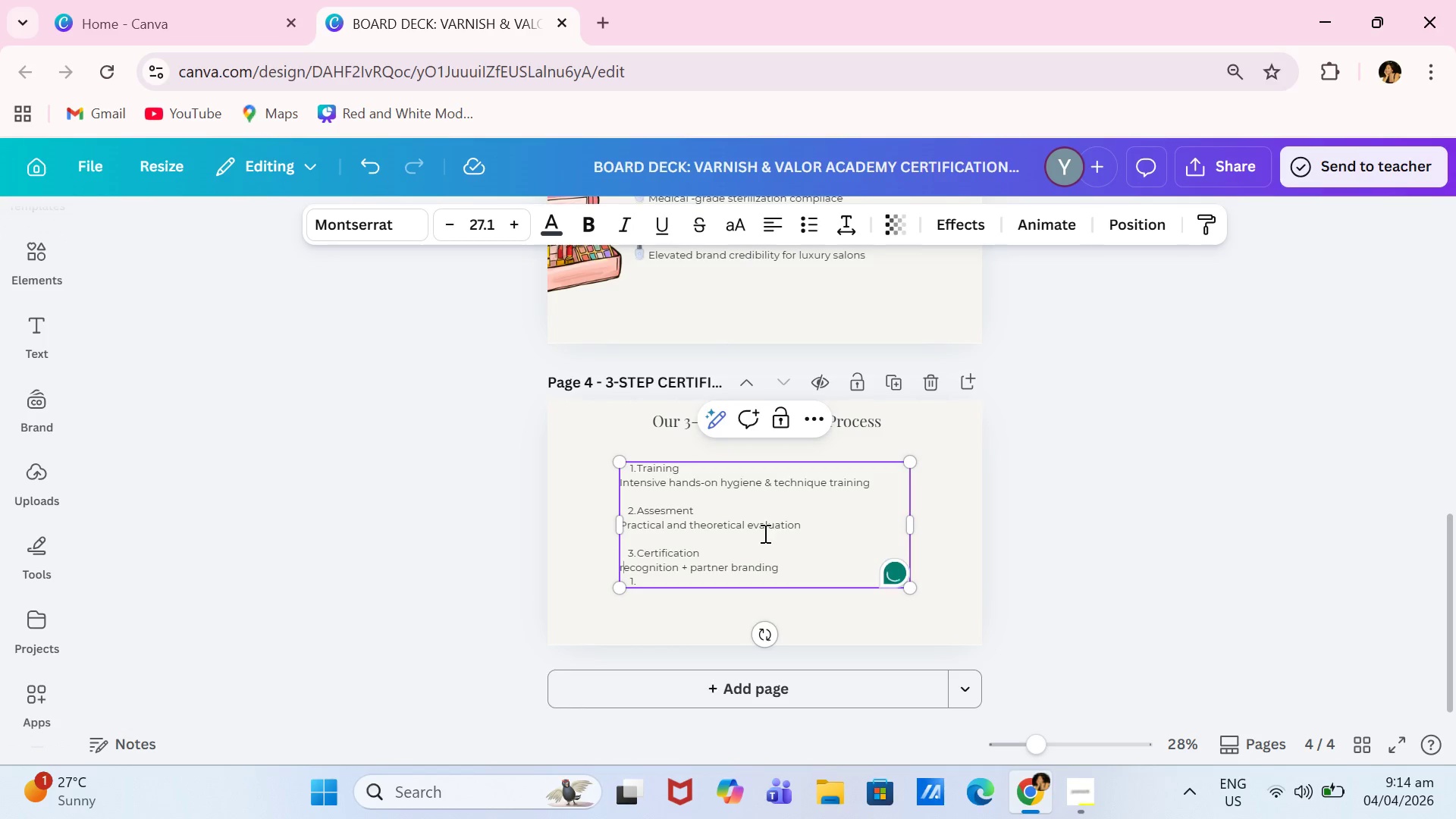 
key(Backspace)
 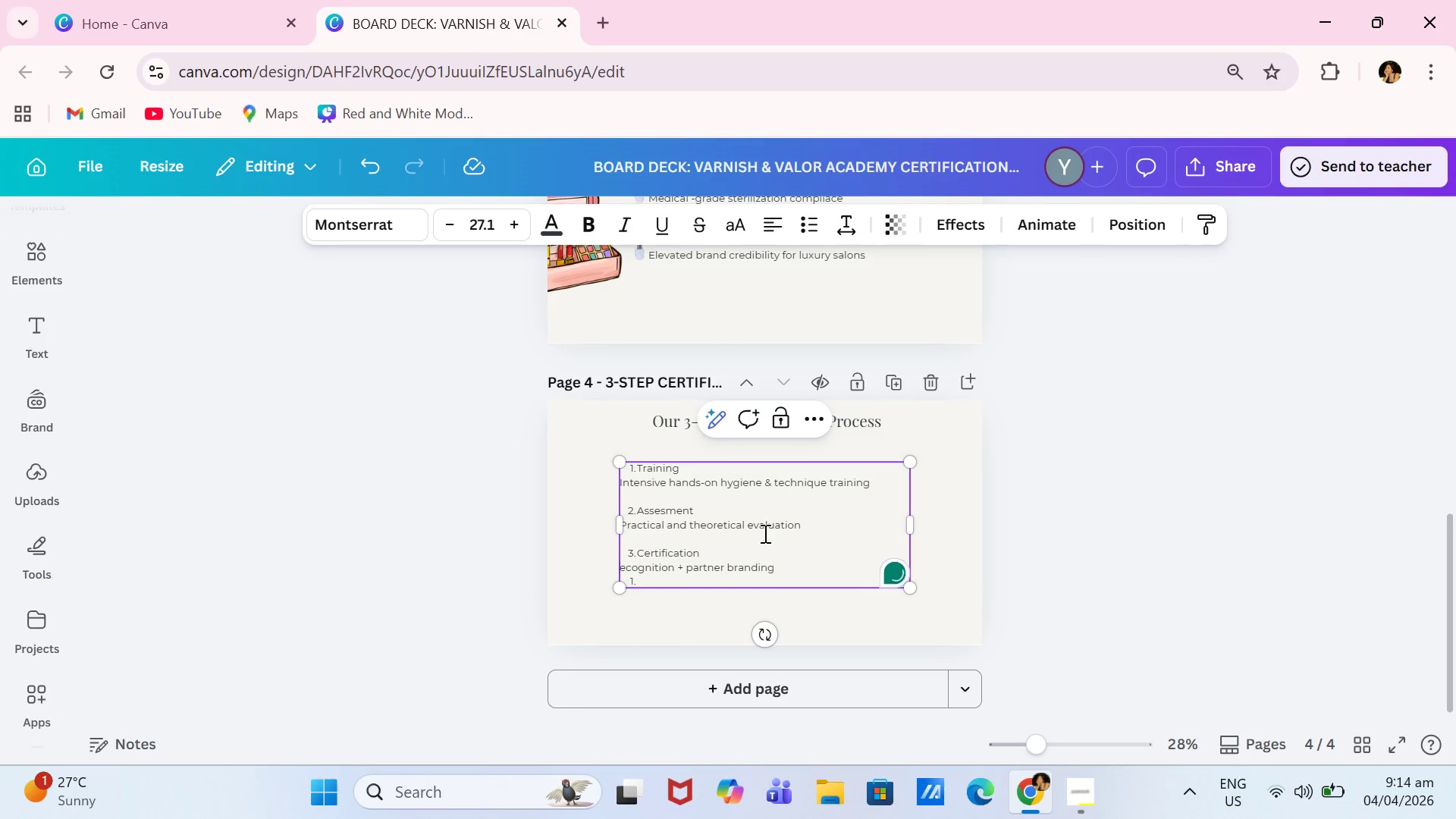 
key(Shift+ShiftLeft)
 